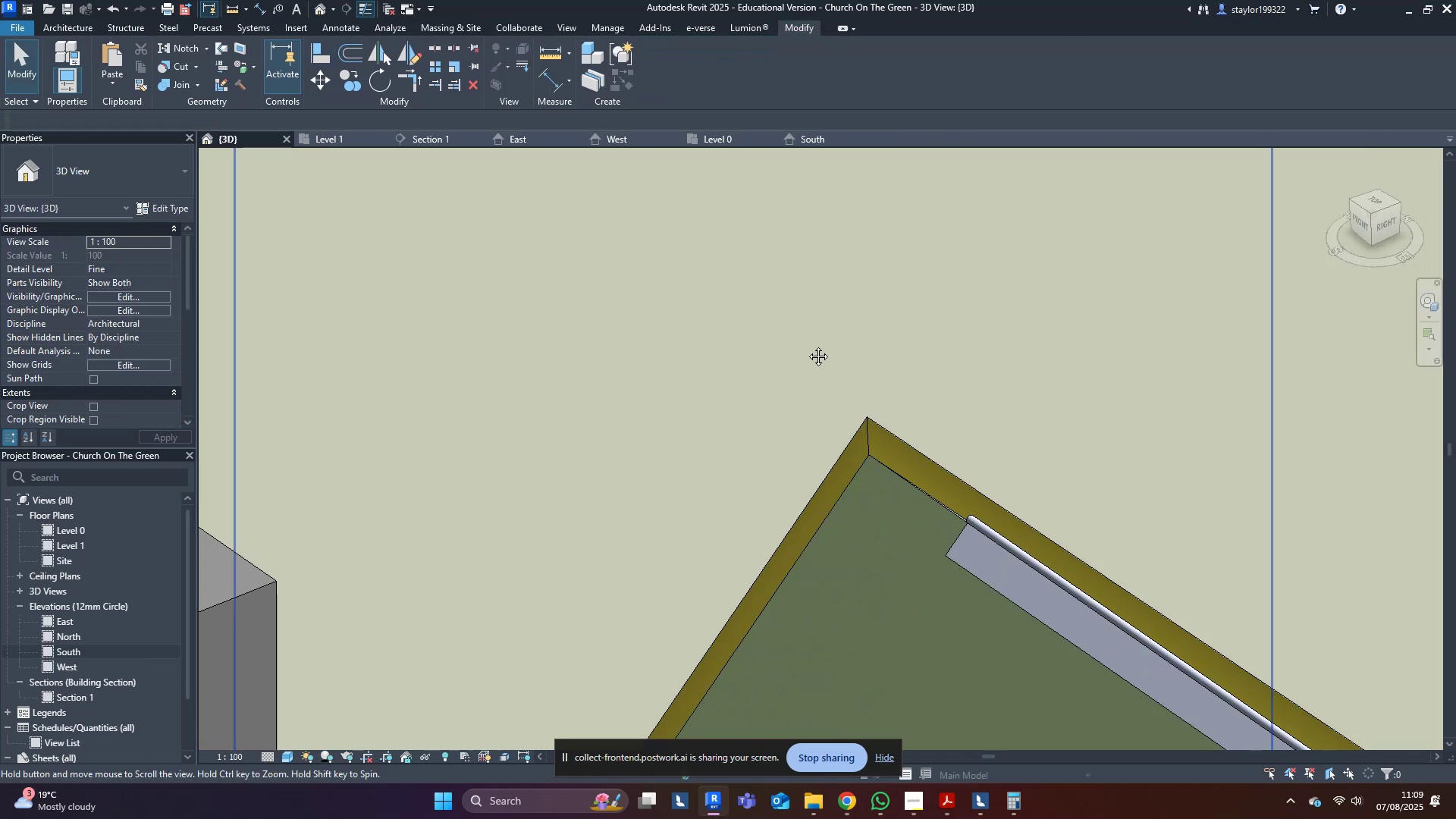 
type(al)
 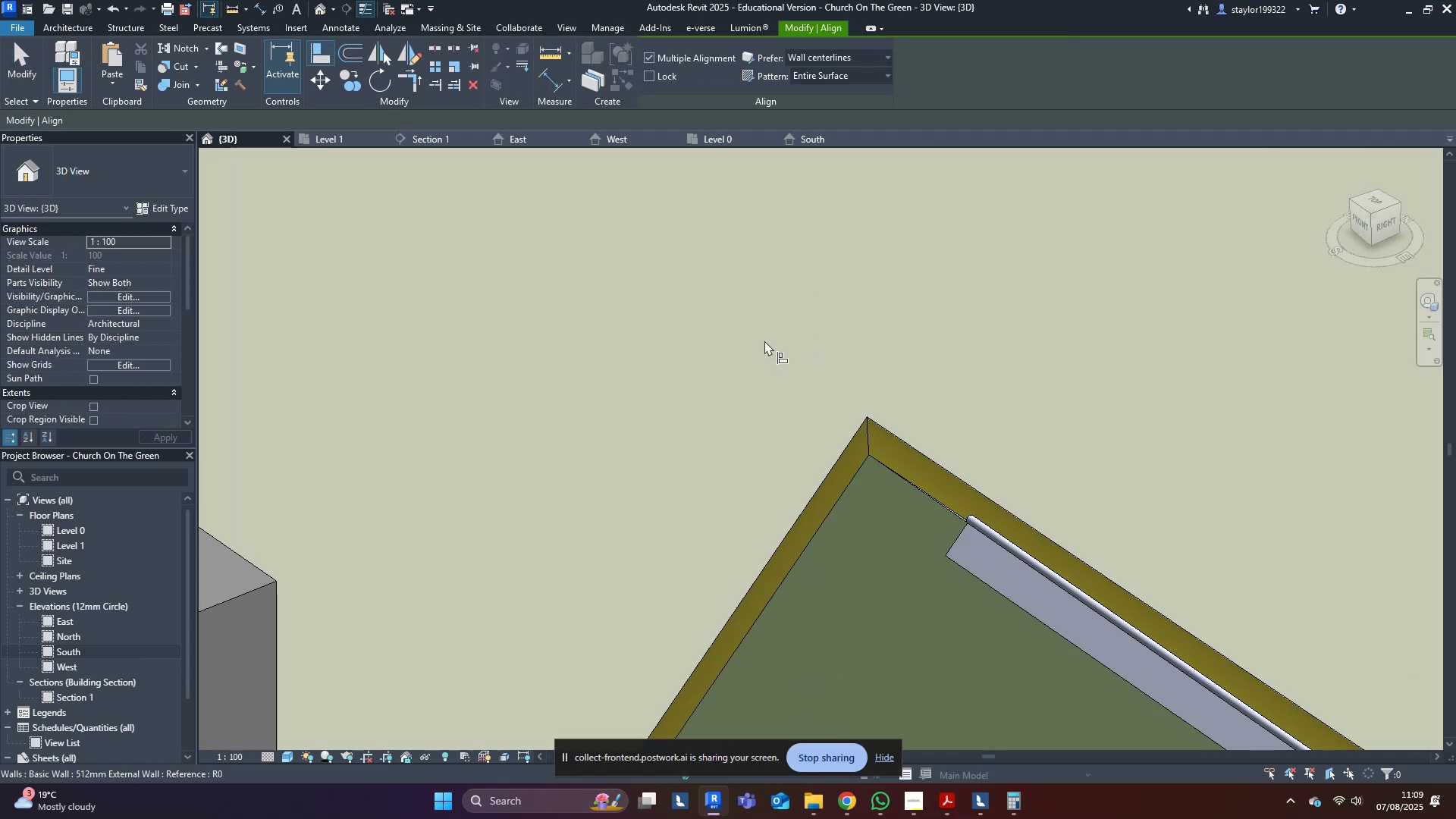 
left_click([764, 340])
 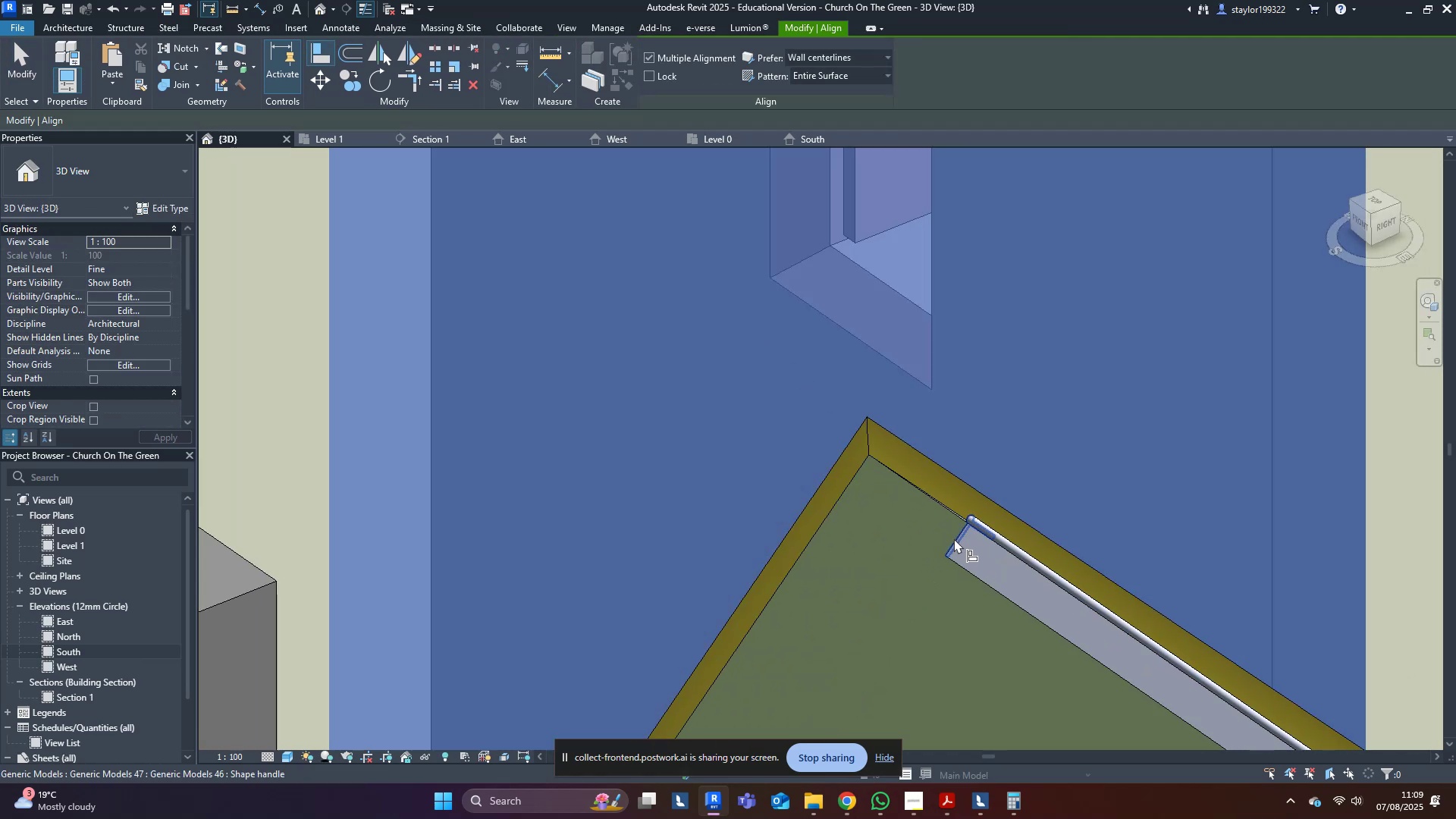 
left_click([955, 538])
 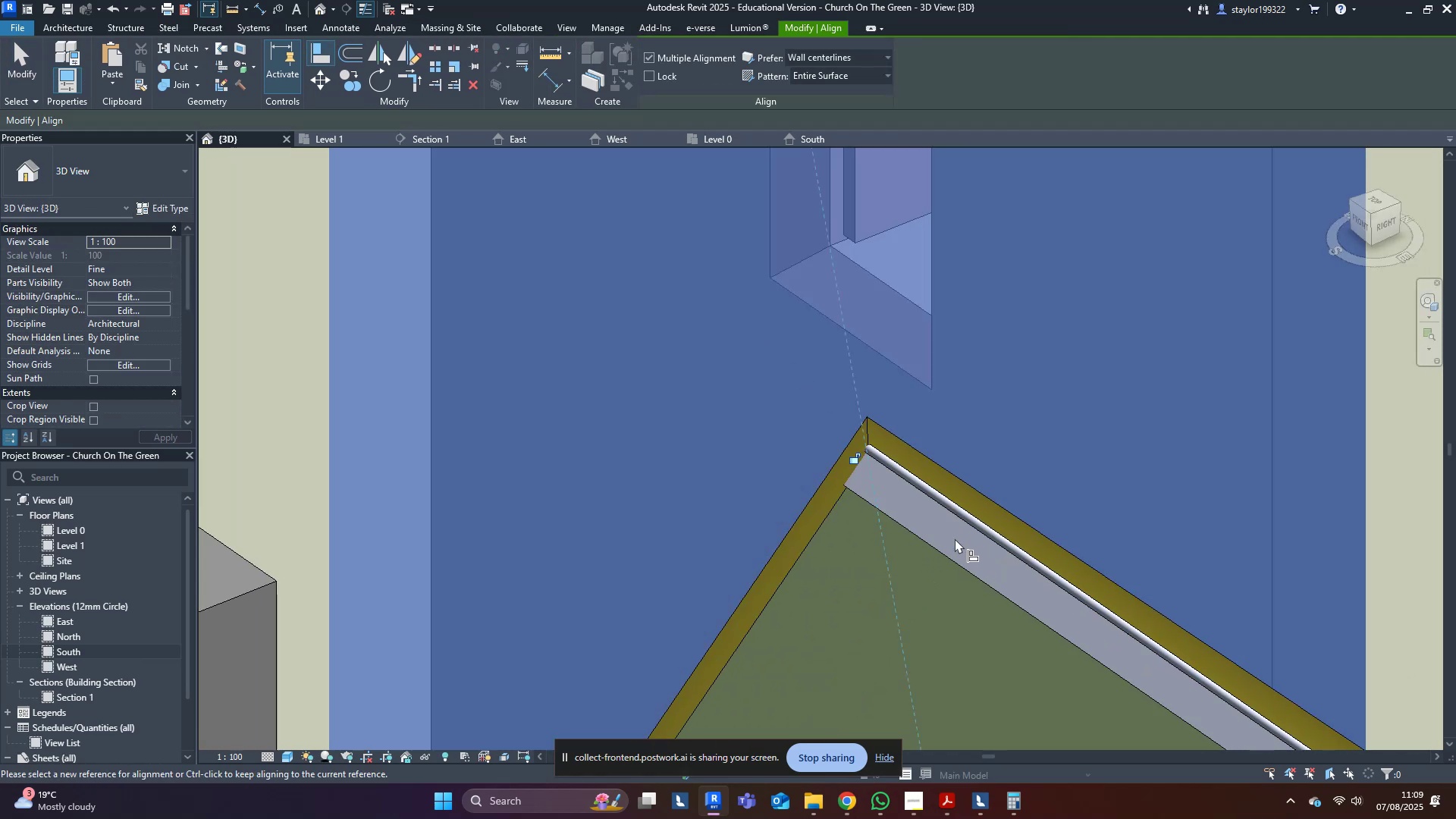 
key(Escape)
 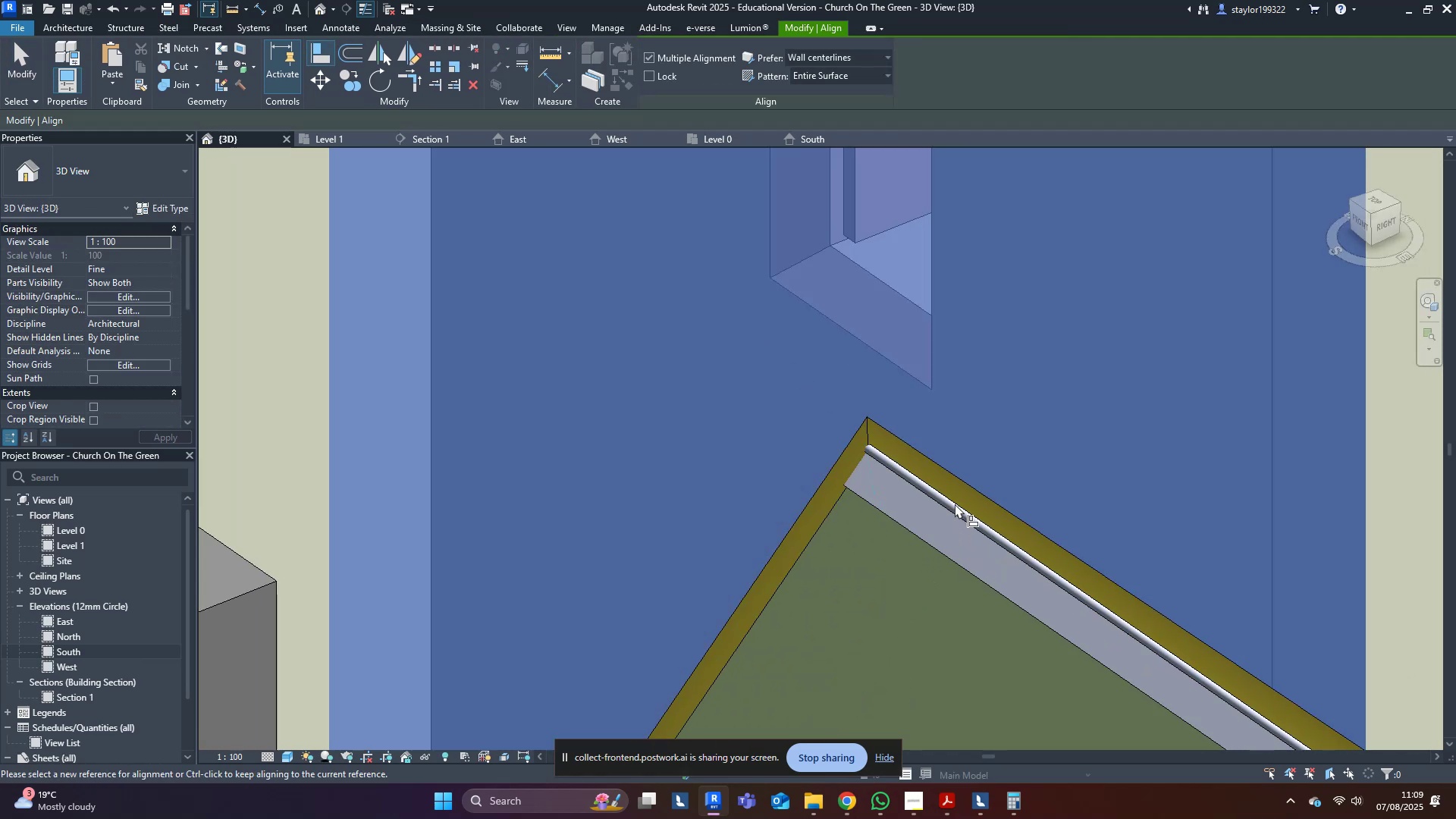 
scroll: coordinate [957, 507], scroll_direction: down, amount: 19.0
 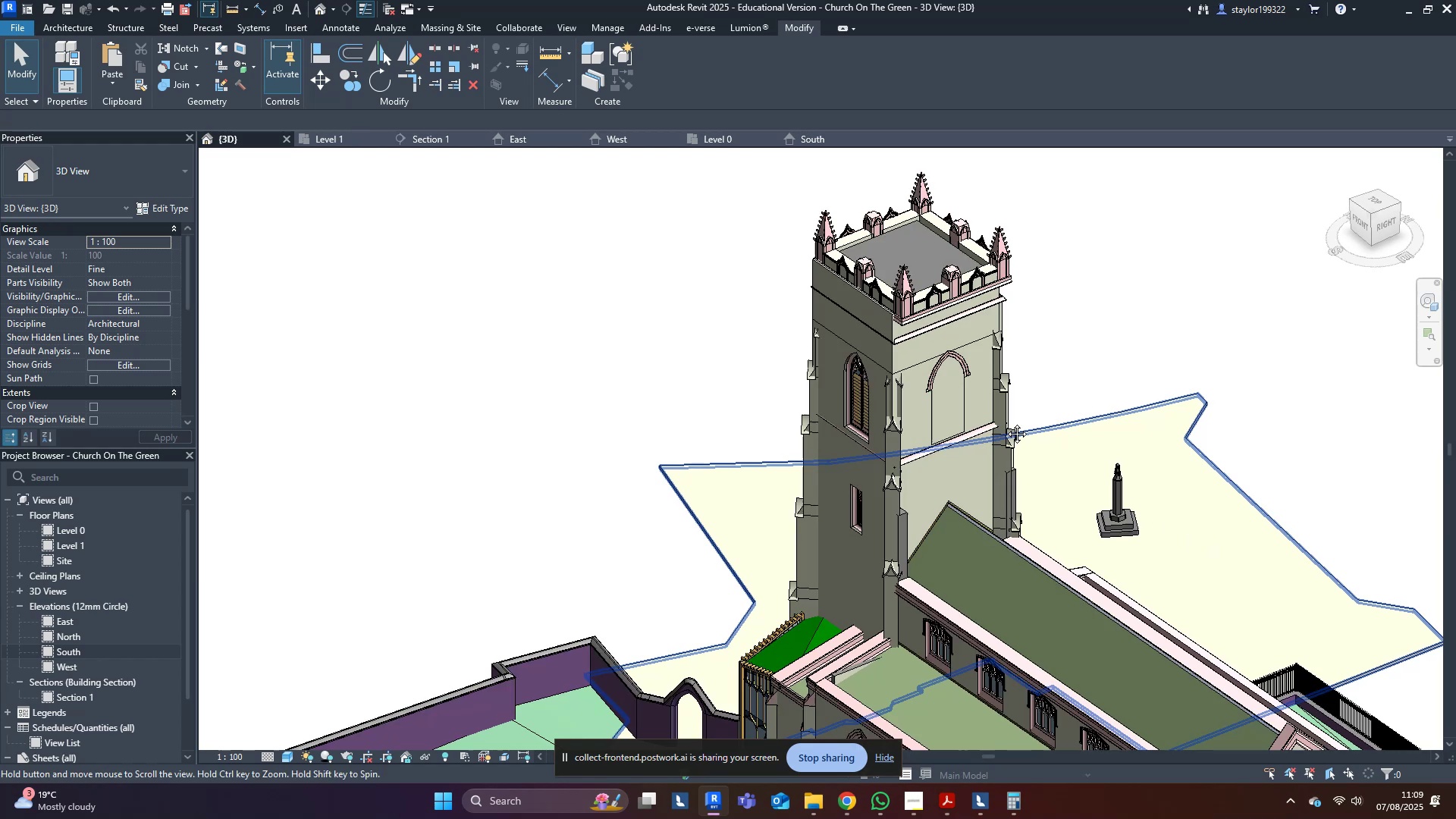 
key(Escape)
 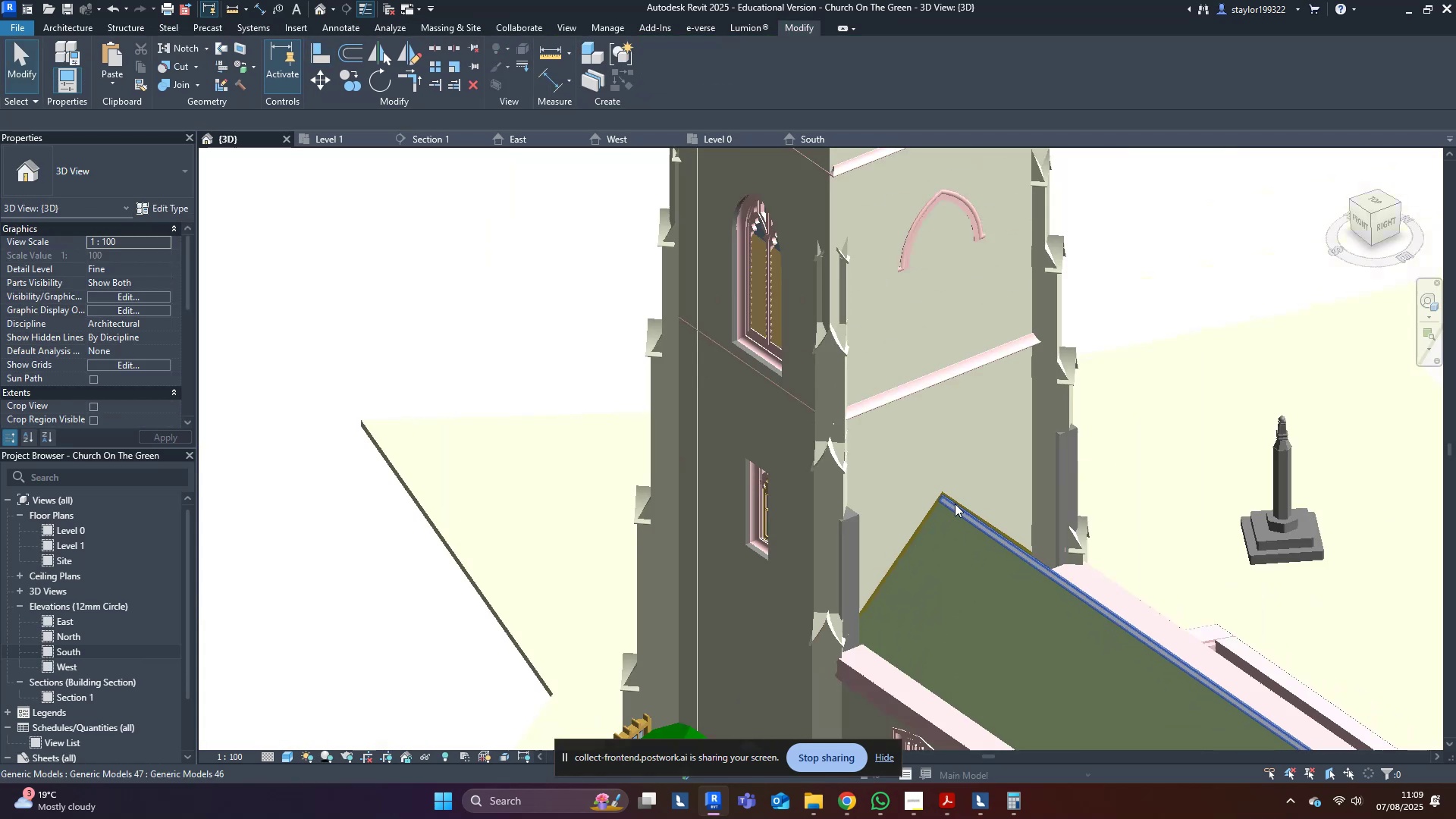 
key(Escape)
 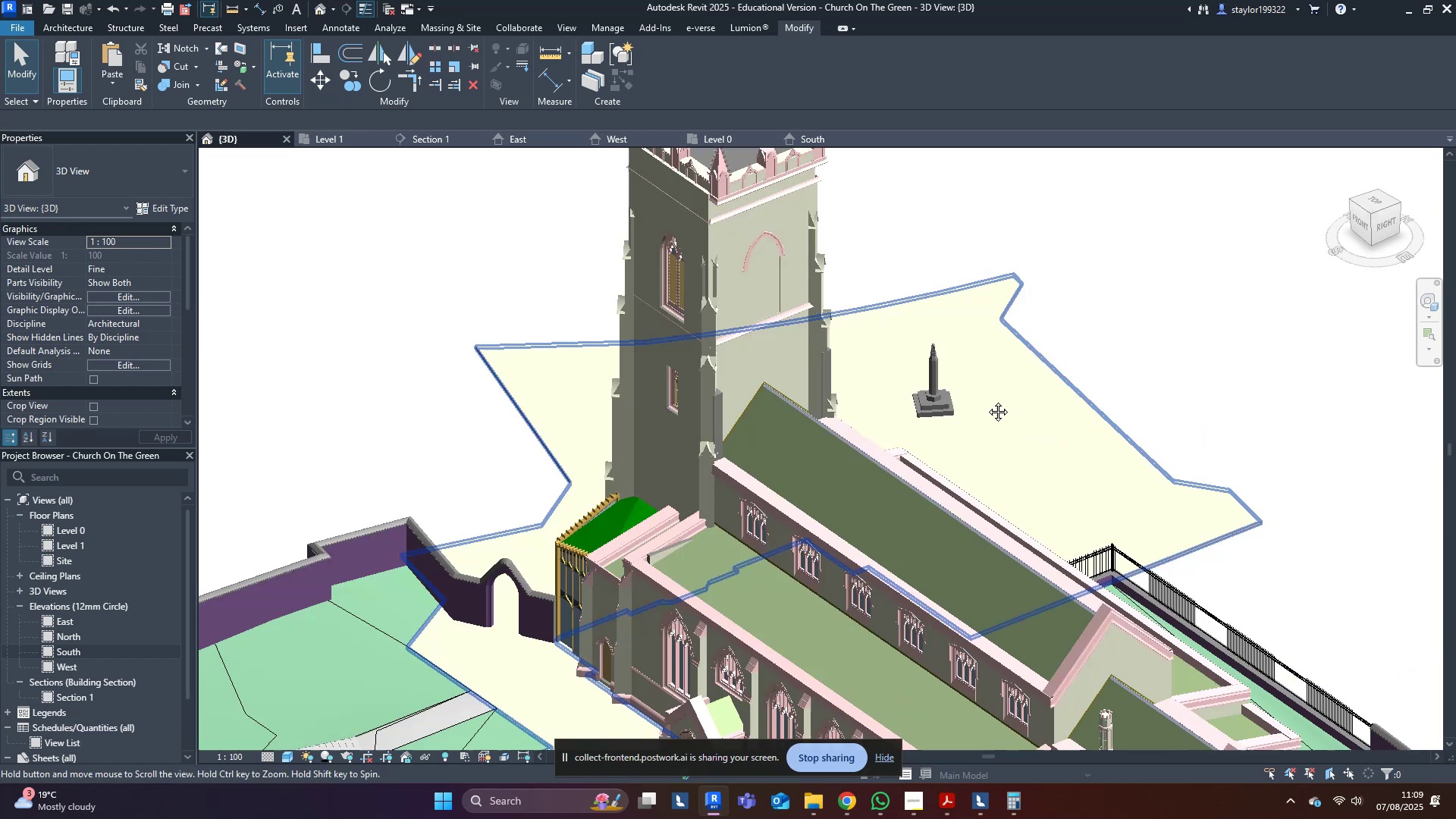 
hold_key(key=ShiftLeft, duration=1.04)
 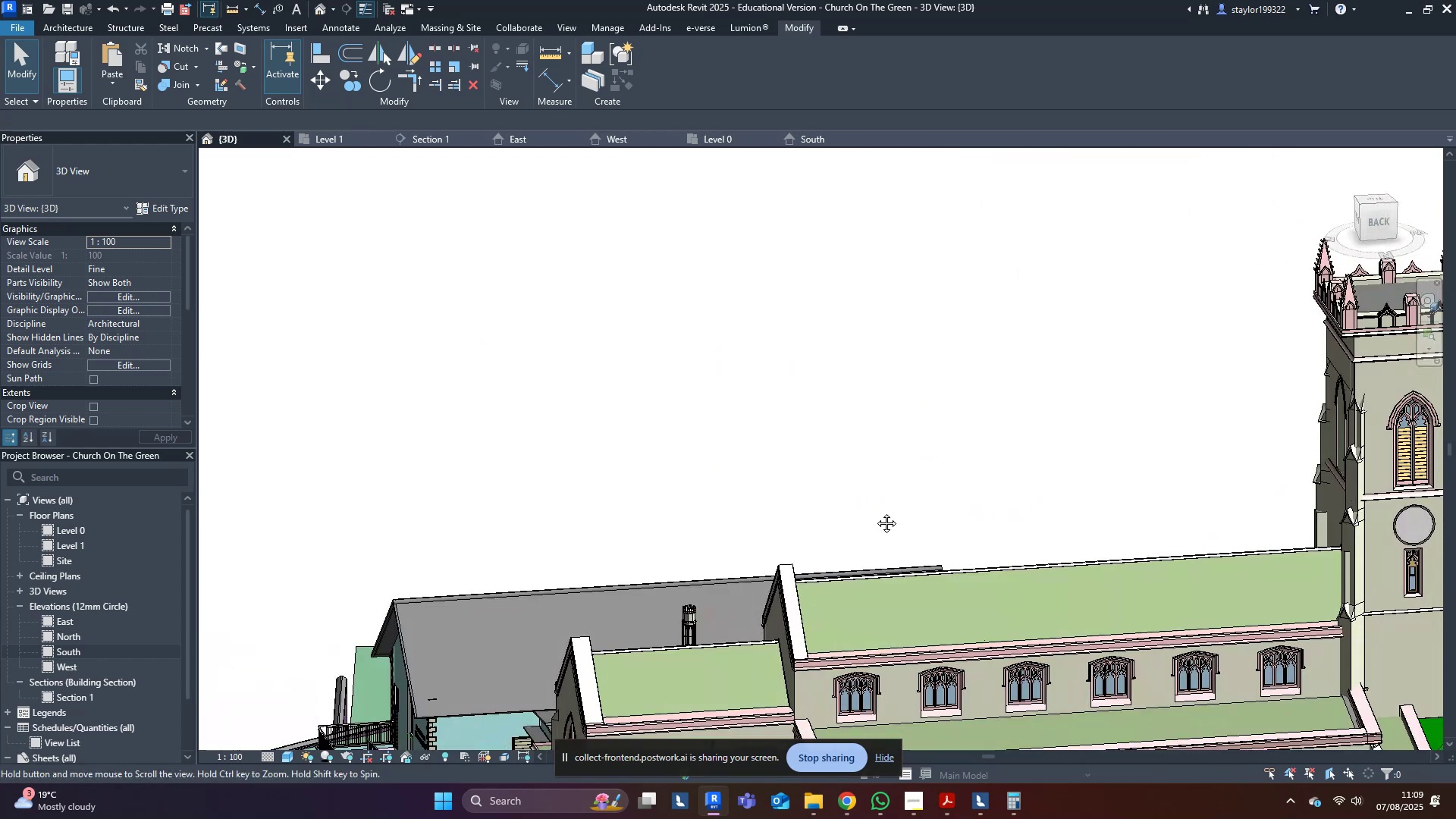 
hold_key(key=ShiftLeft, duration=0.79)
 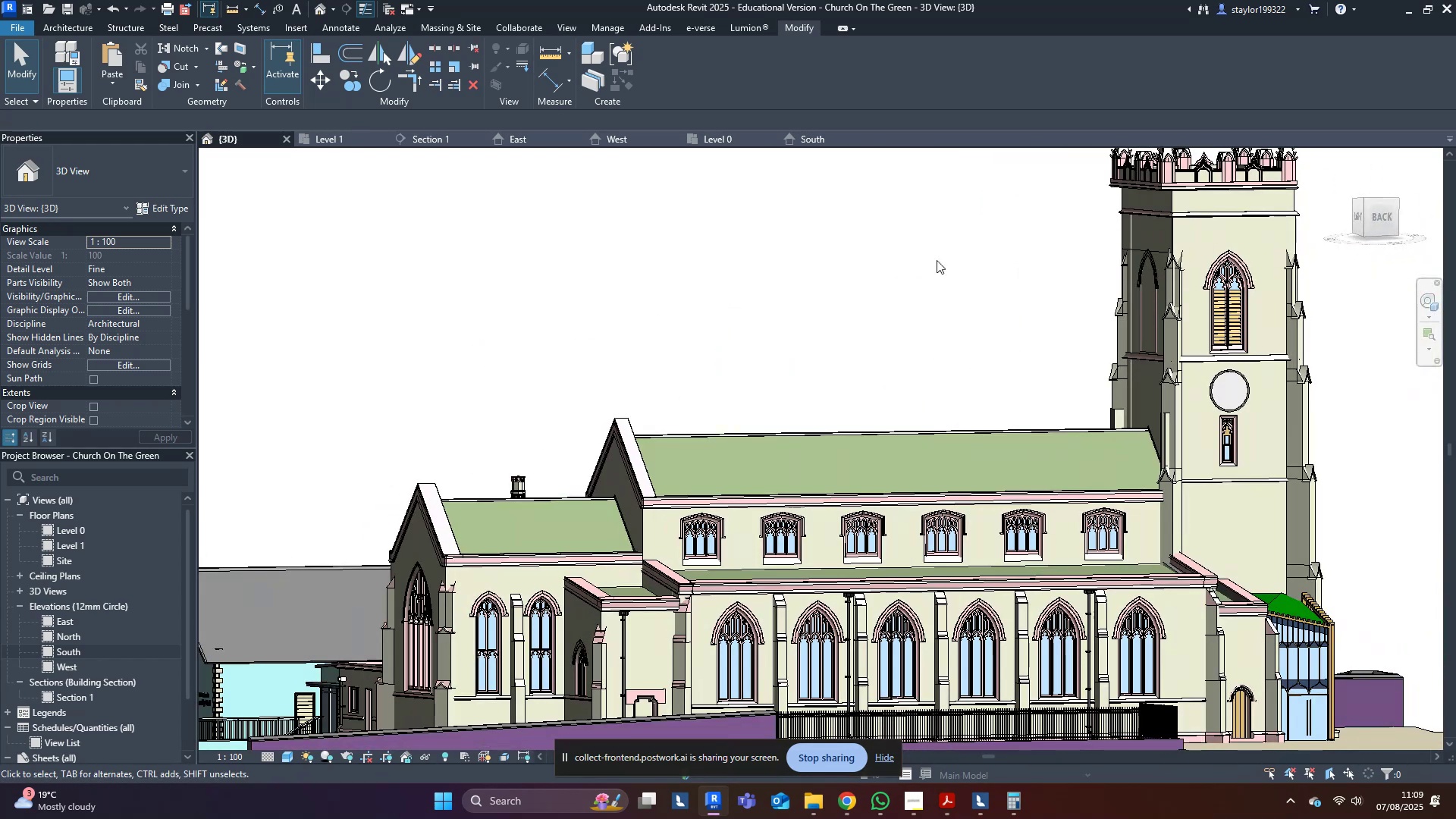 
hold_key(key=ShiftLeft, duration=0.34)
 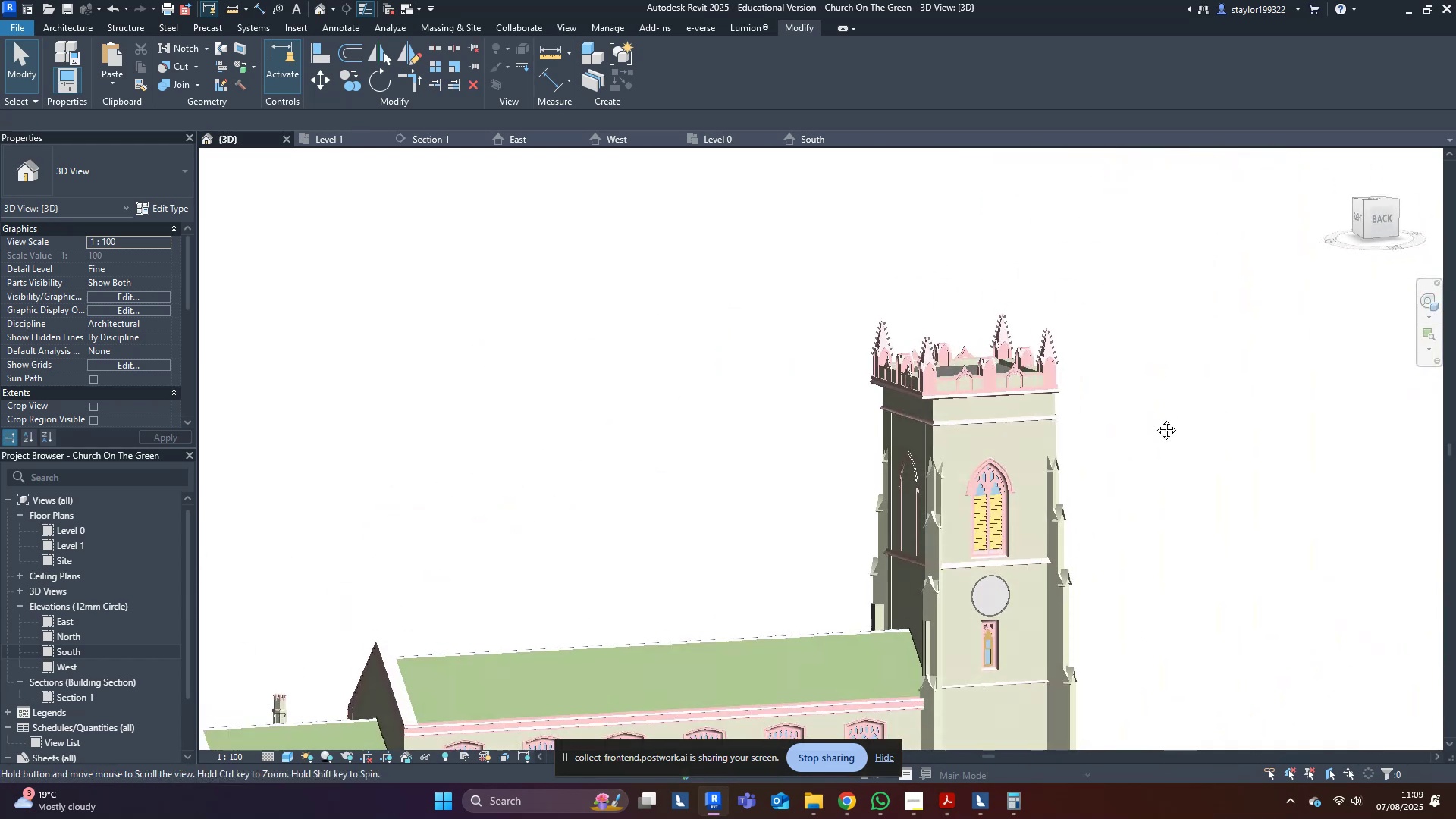 
key(Control+S)
 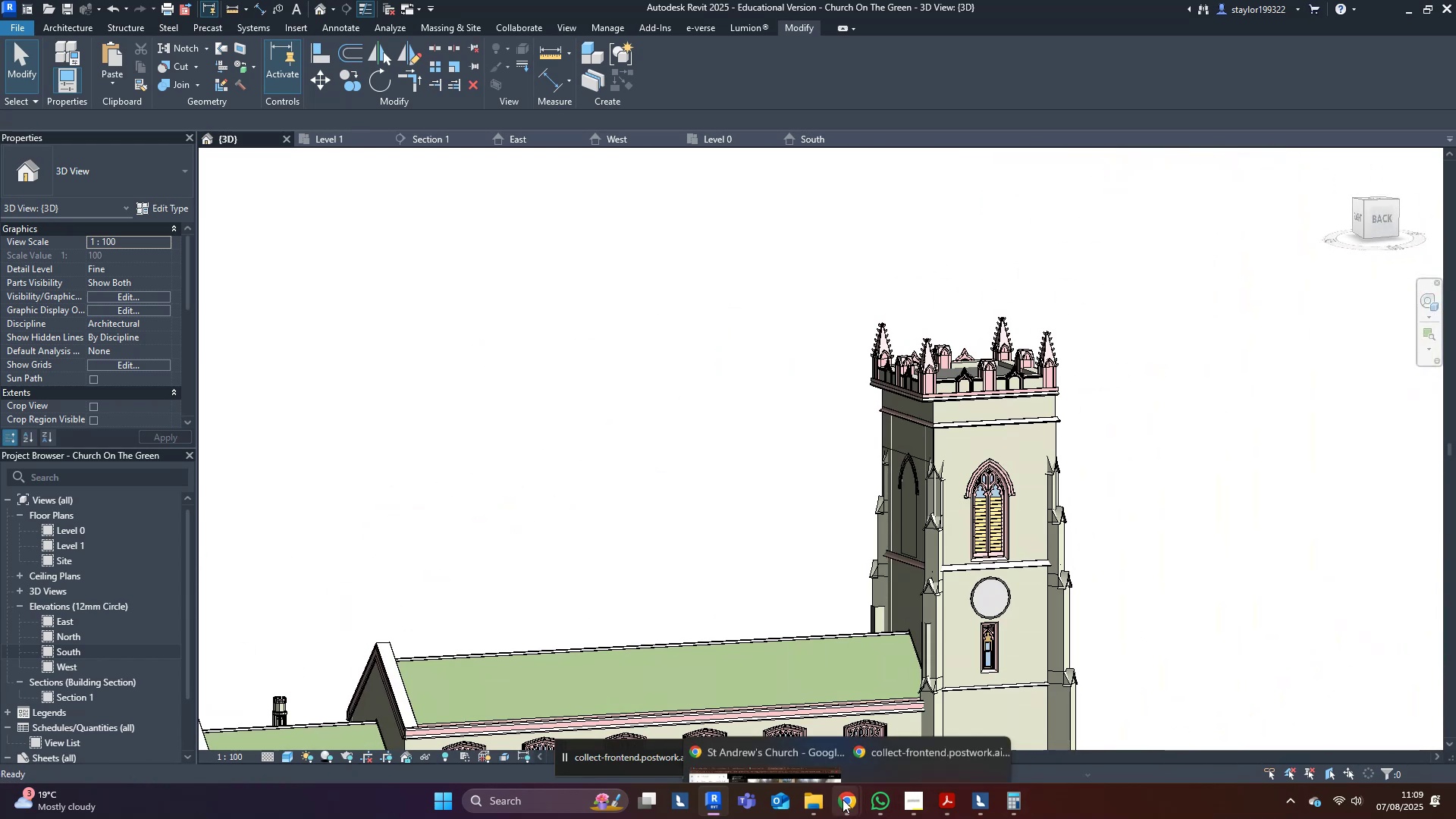 
left_click([760, 707])
 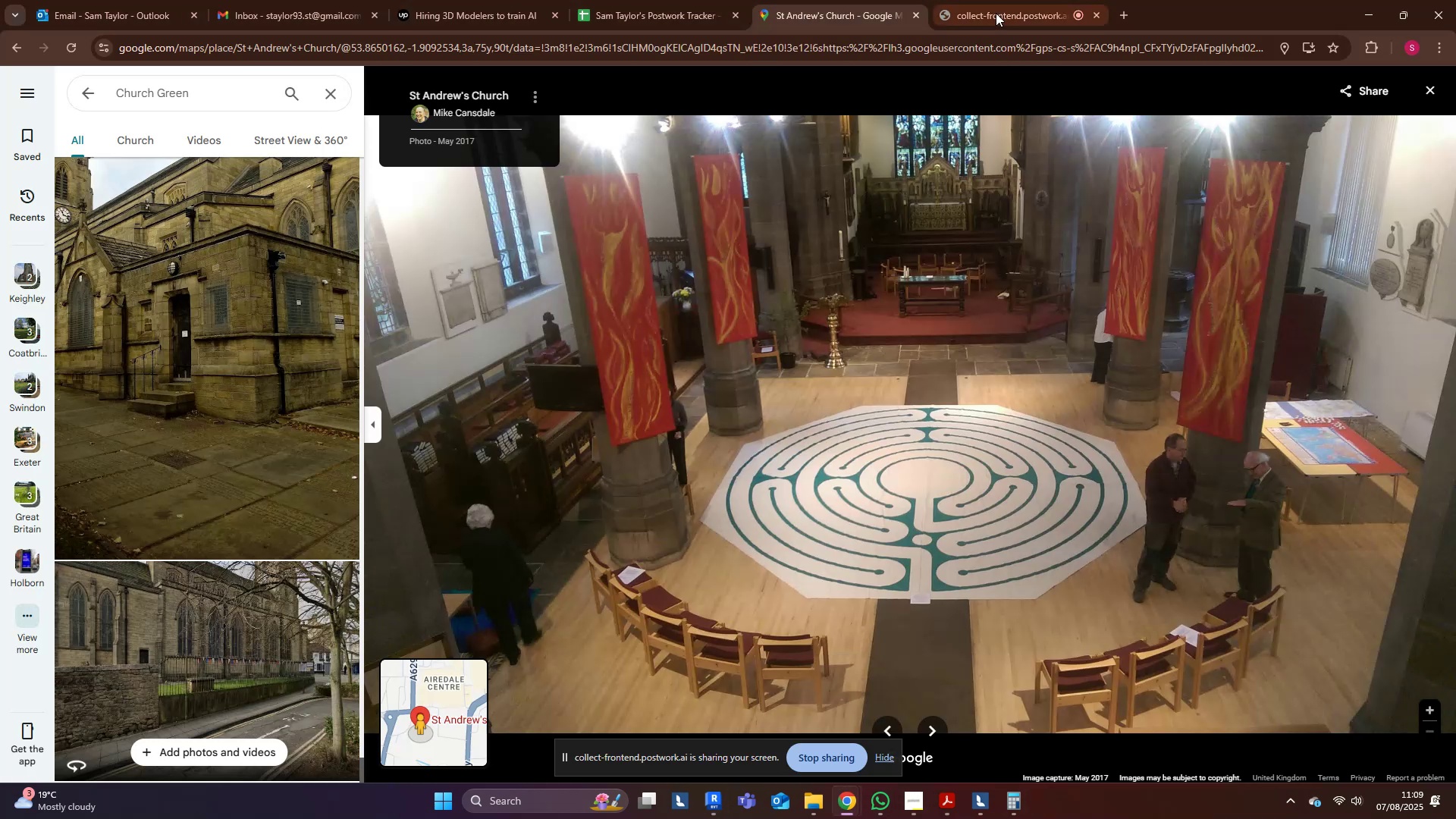 
left_click([996, 4])
 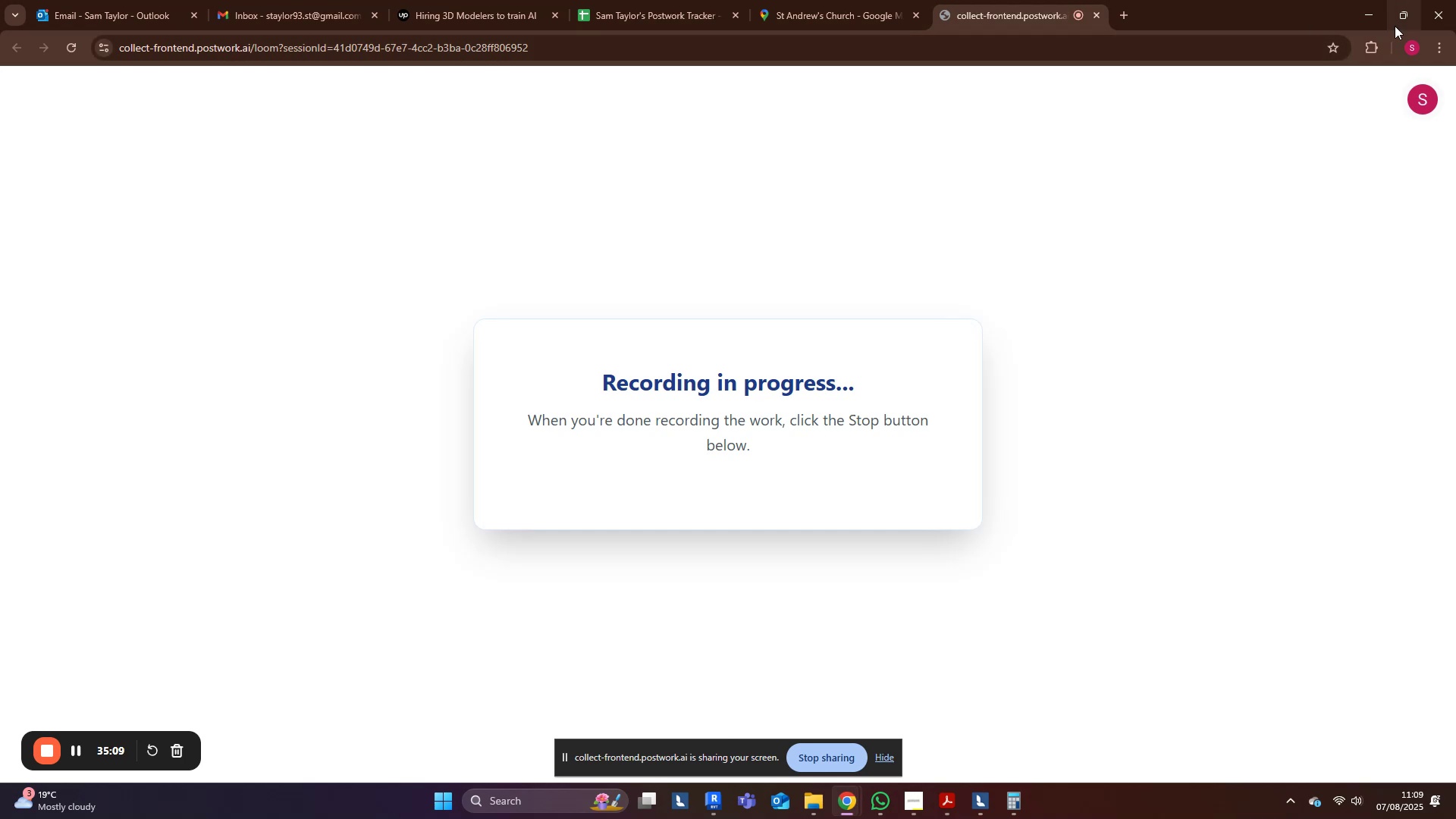 
left_click([1373, 16])
 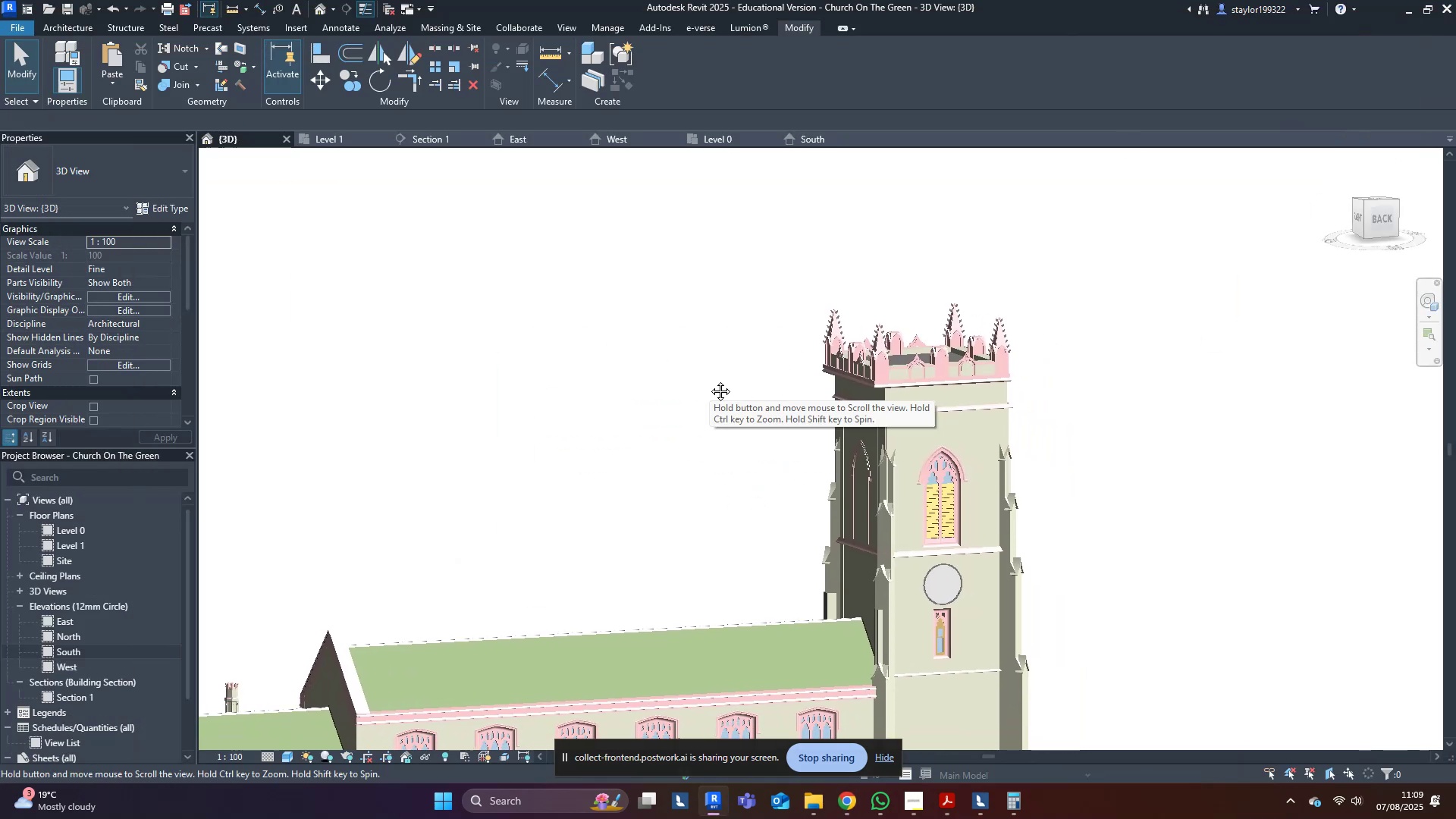 
wait(13.66)
 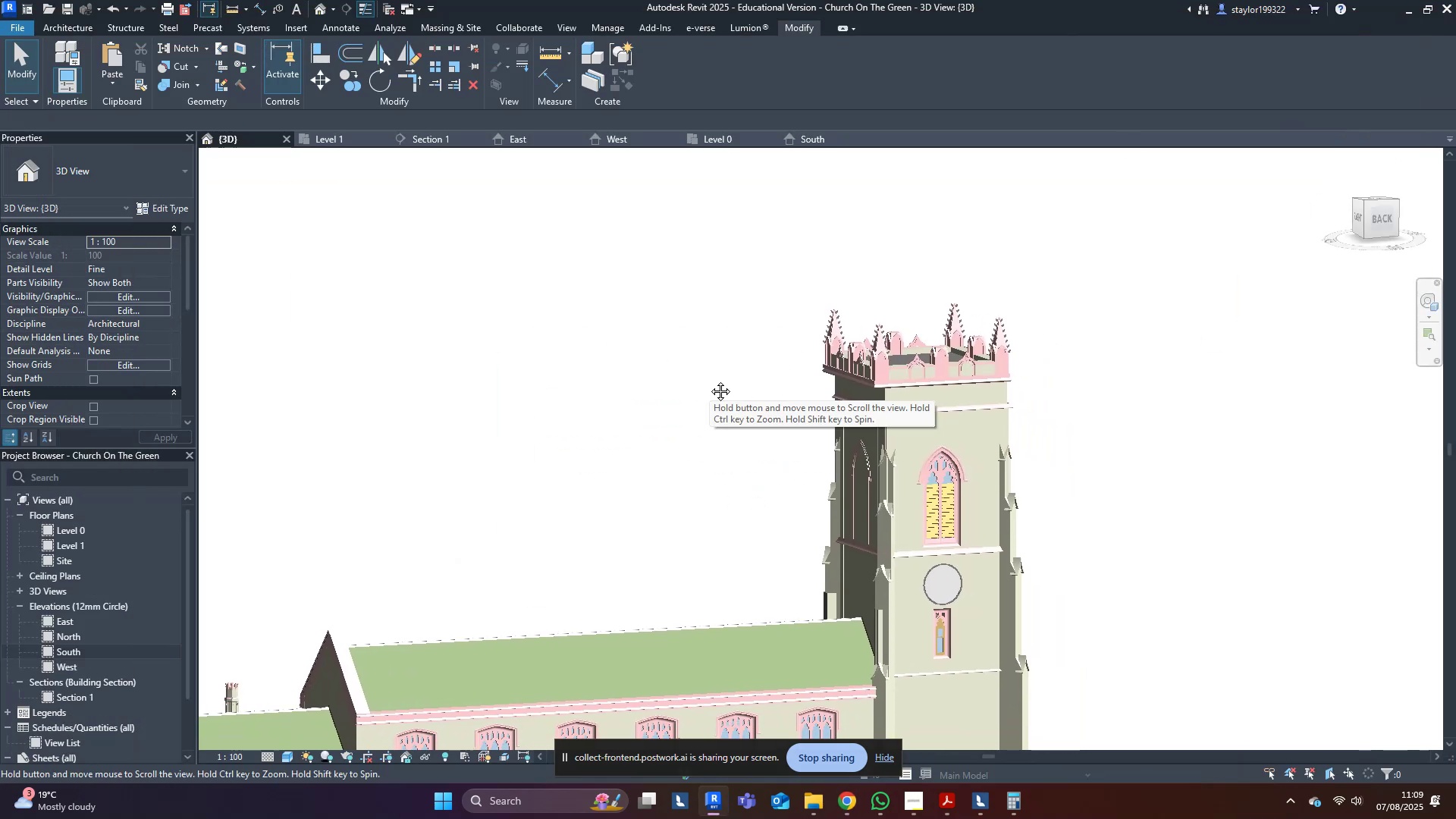 
scroll: coordinate [931, 400], scroll_direction: up, amount: 7.0
 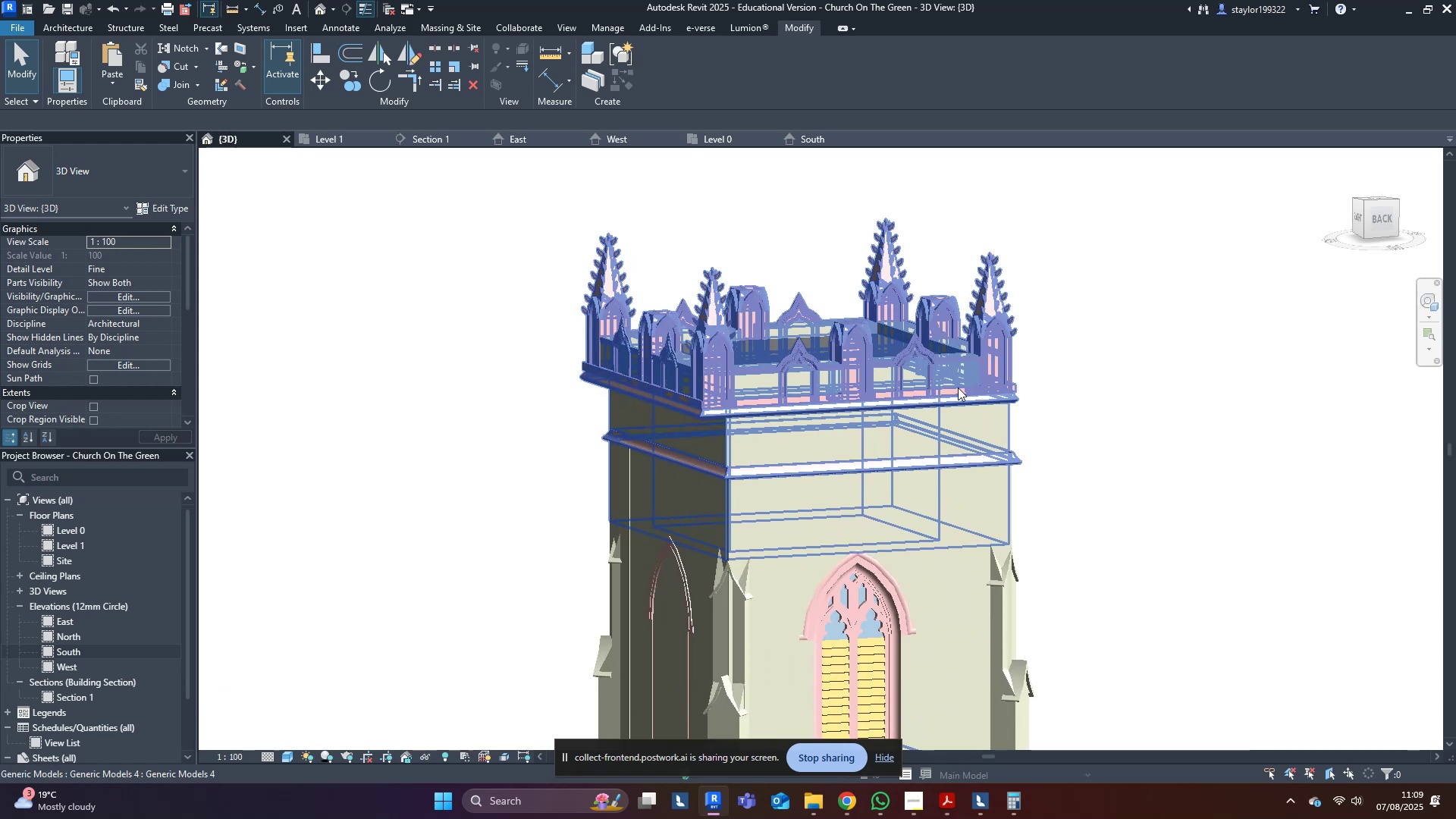 
hold_key(key=ShiftLeft, duration=1.4)
 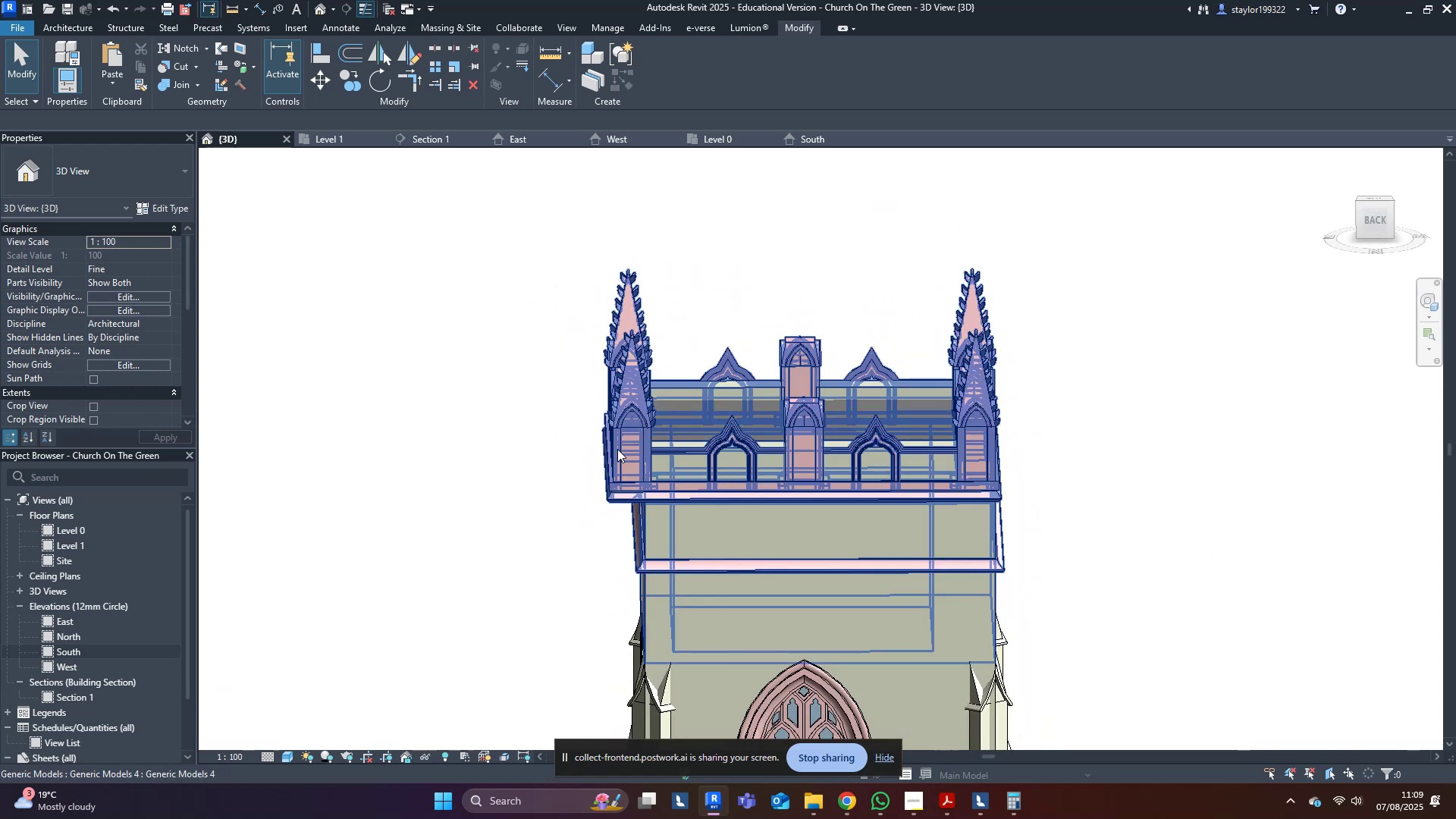 
left_click([633, 443])
 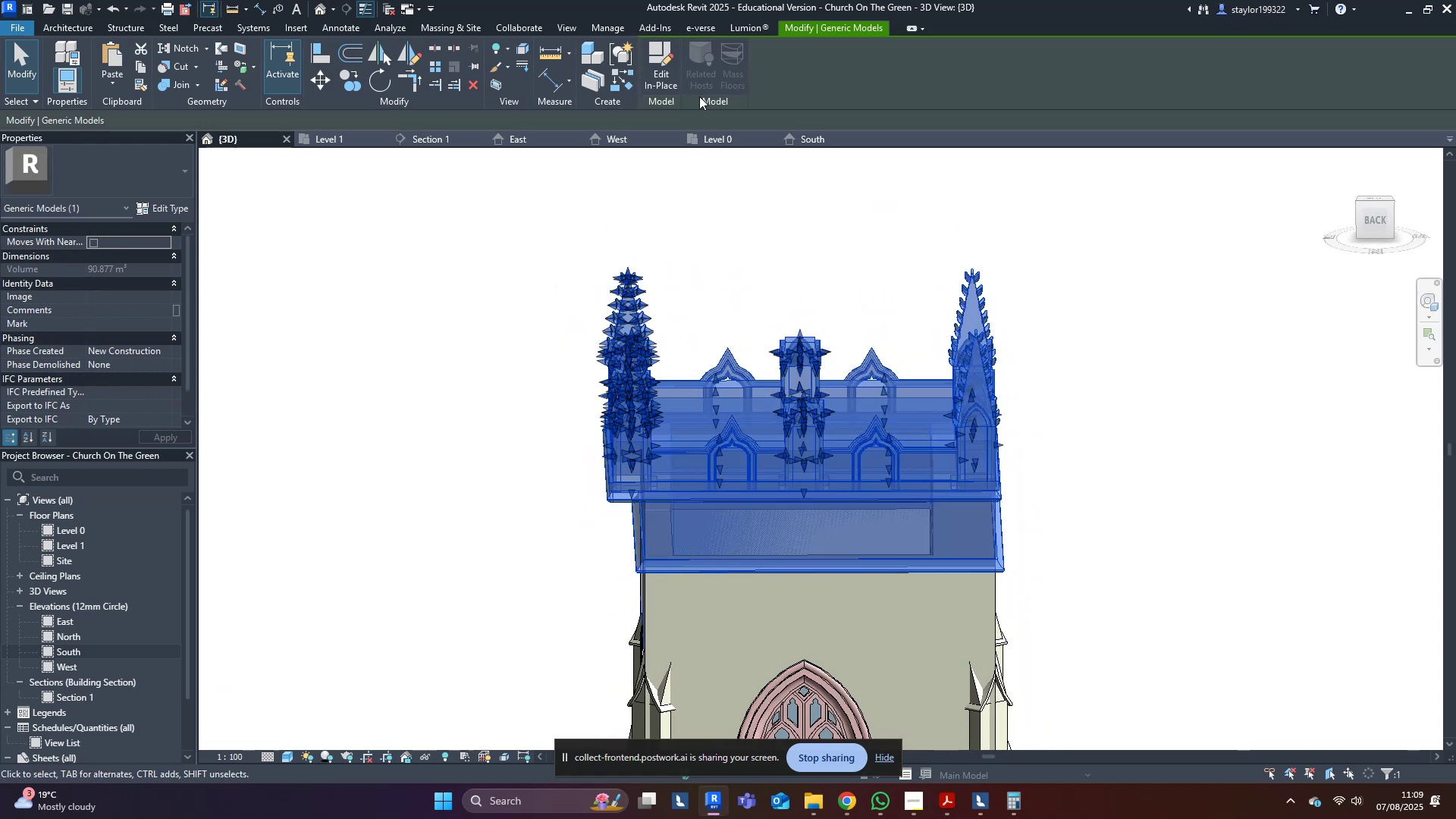 
left_click([673, 58])
 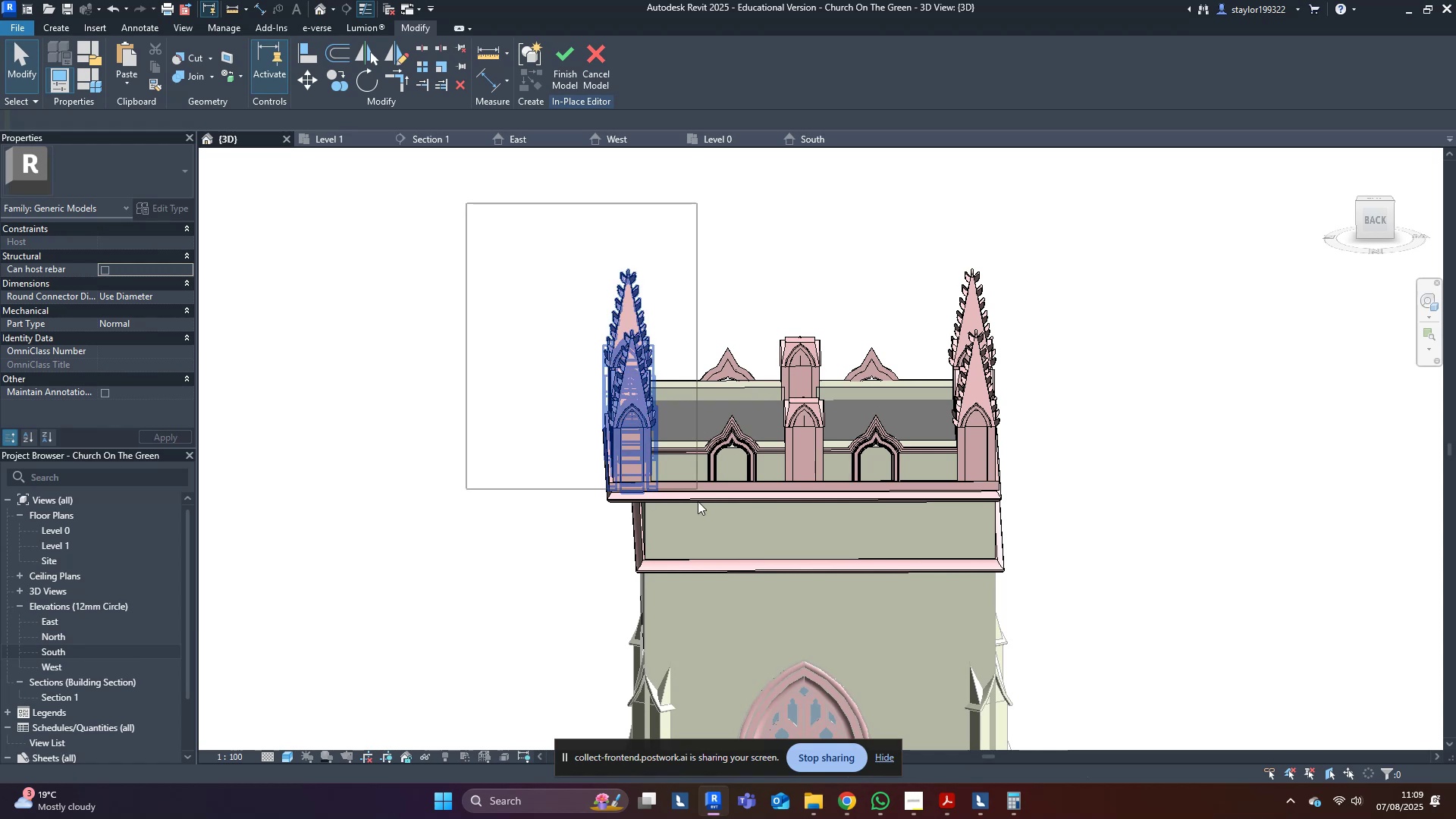 
key(Shift+ShiftLeft)
 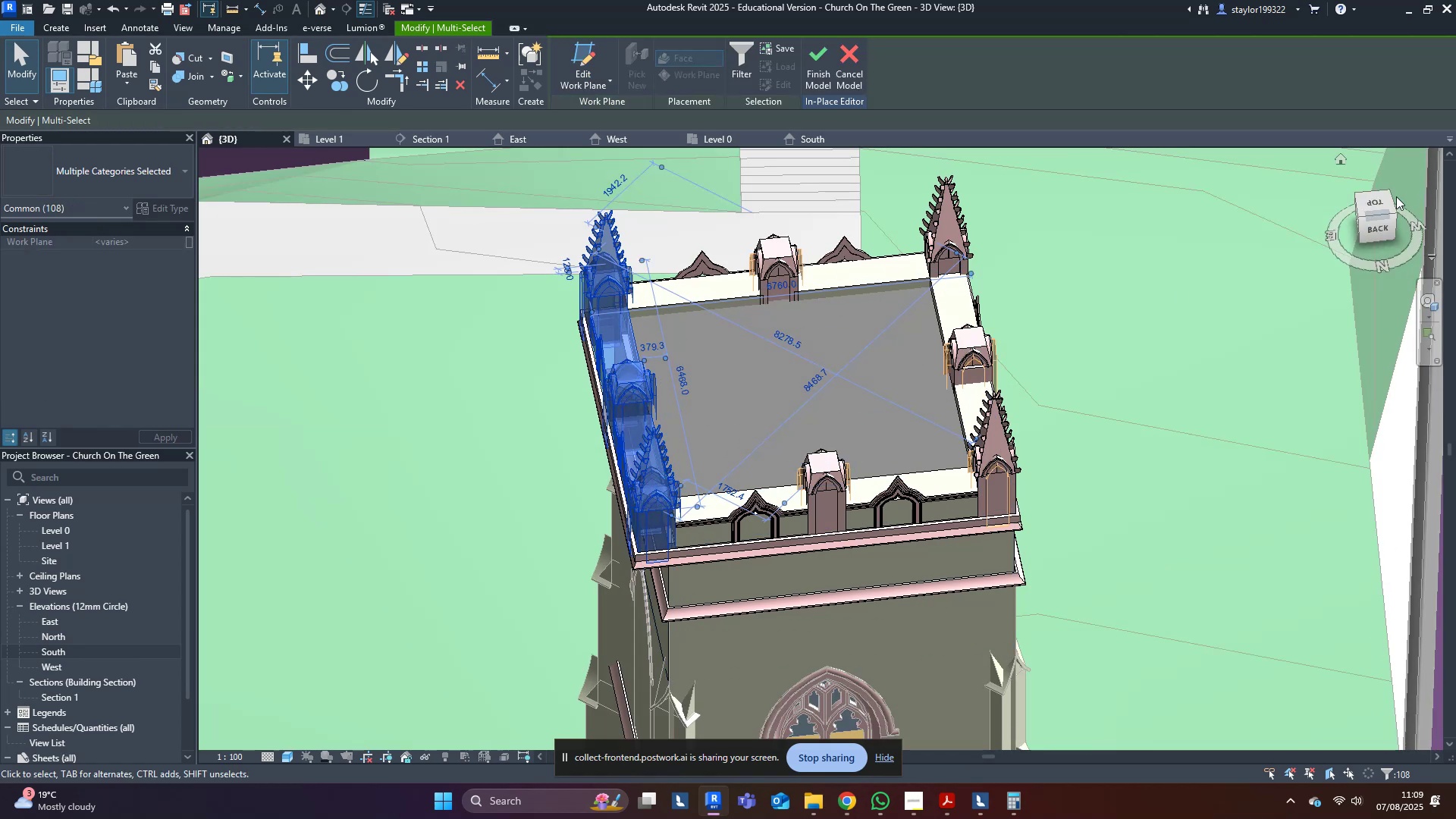 
left_click([1379, 206])
 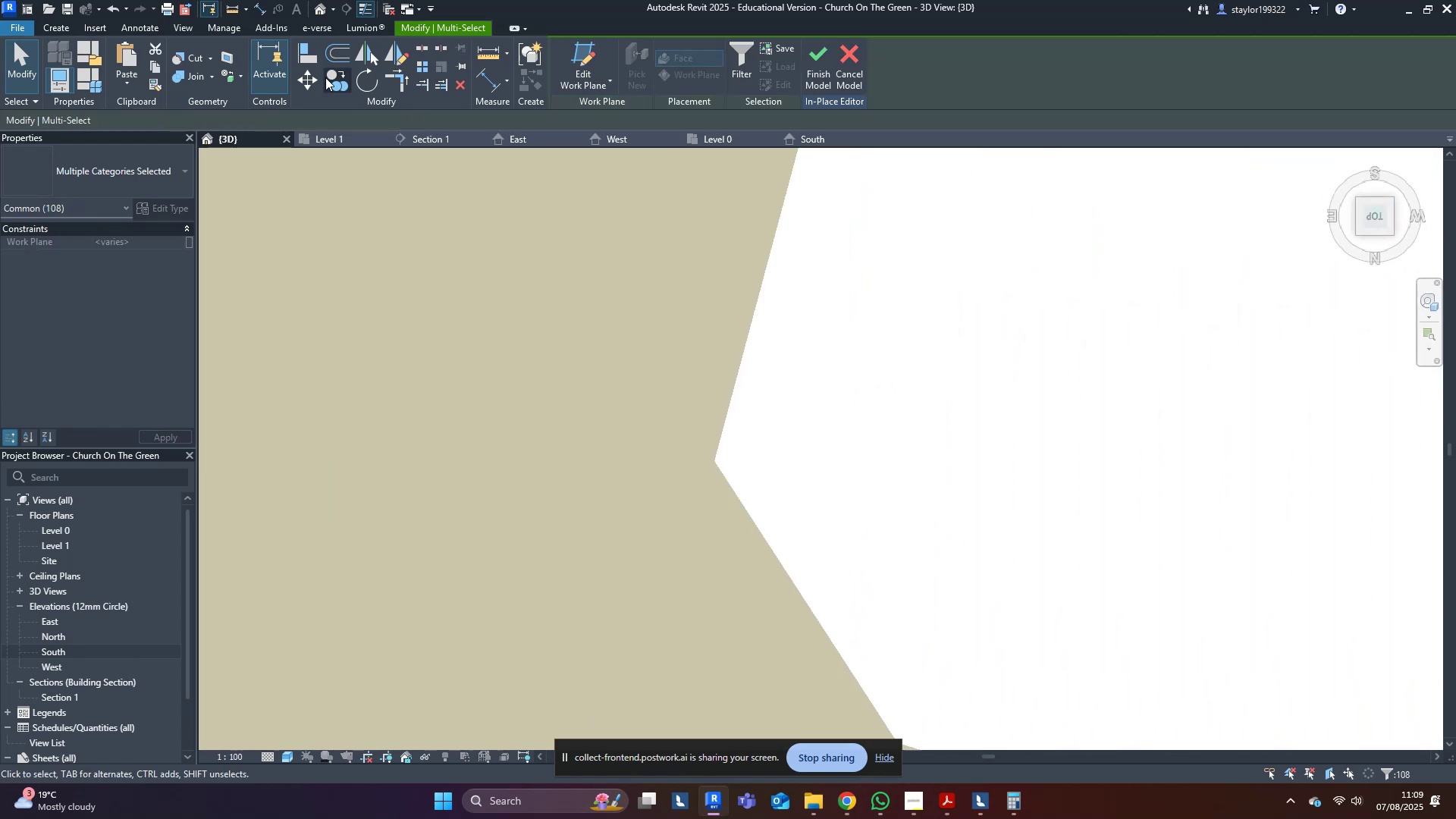 
left_click([306, 75])
 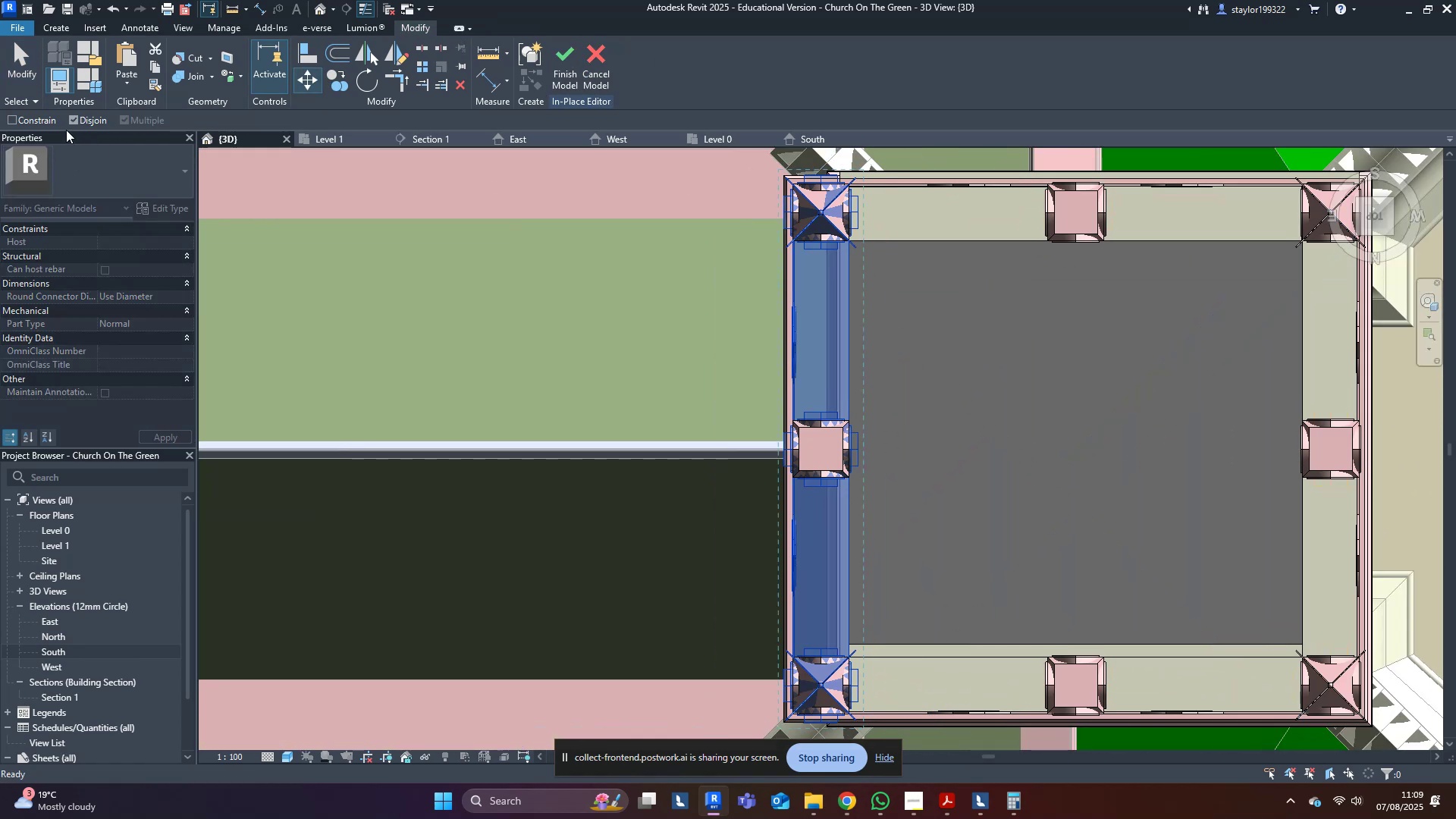 
left_click([87, 124])
 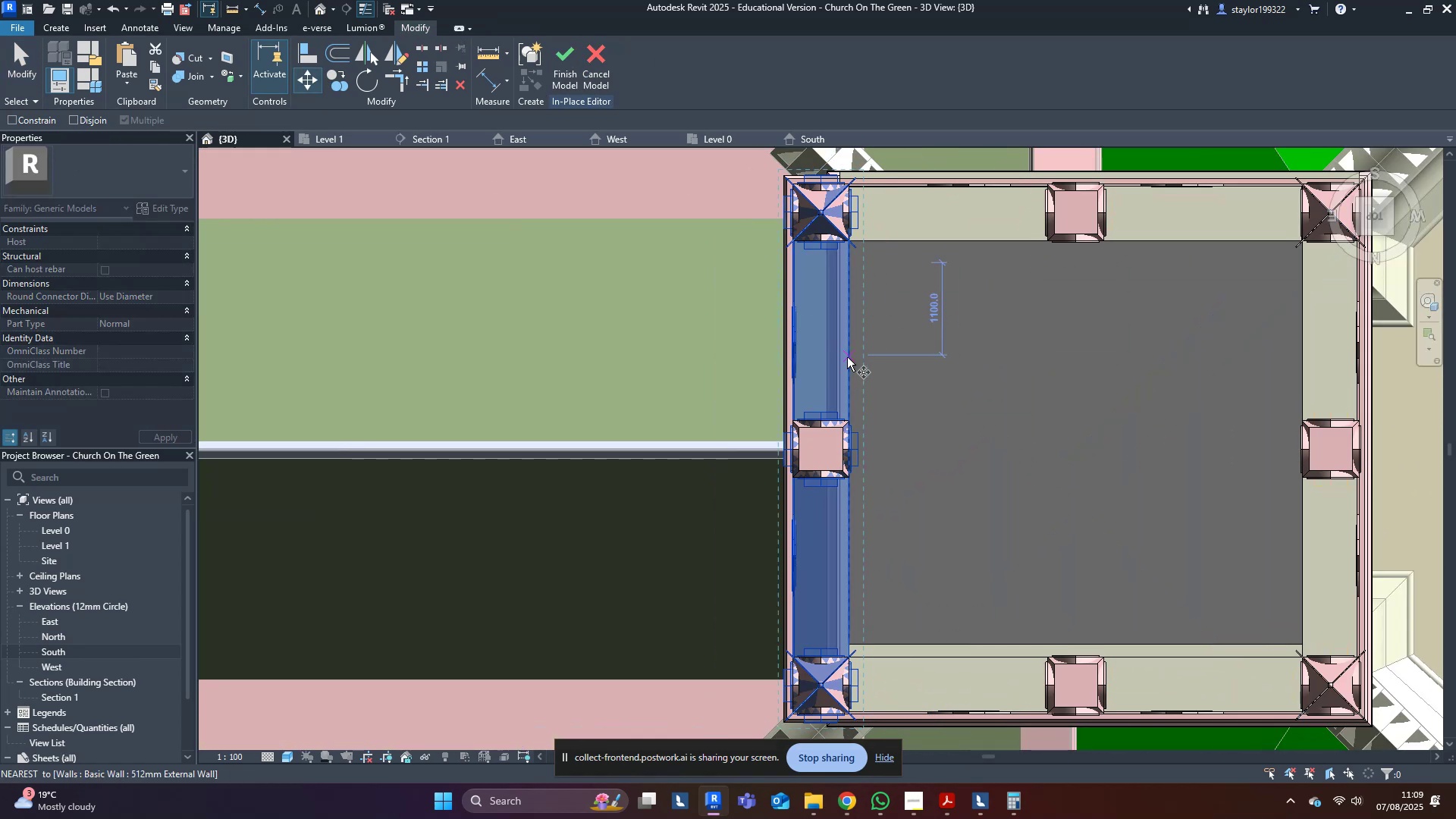 
left_click([849, 358])
 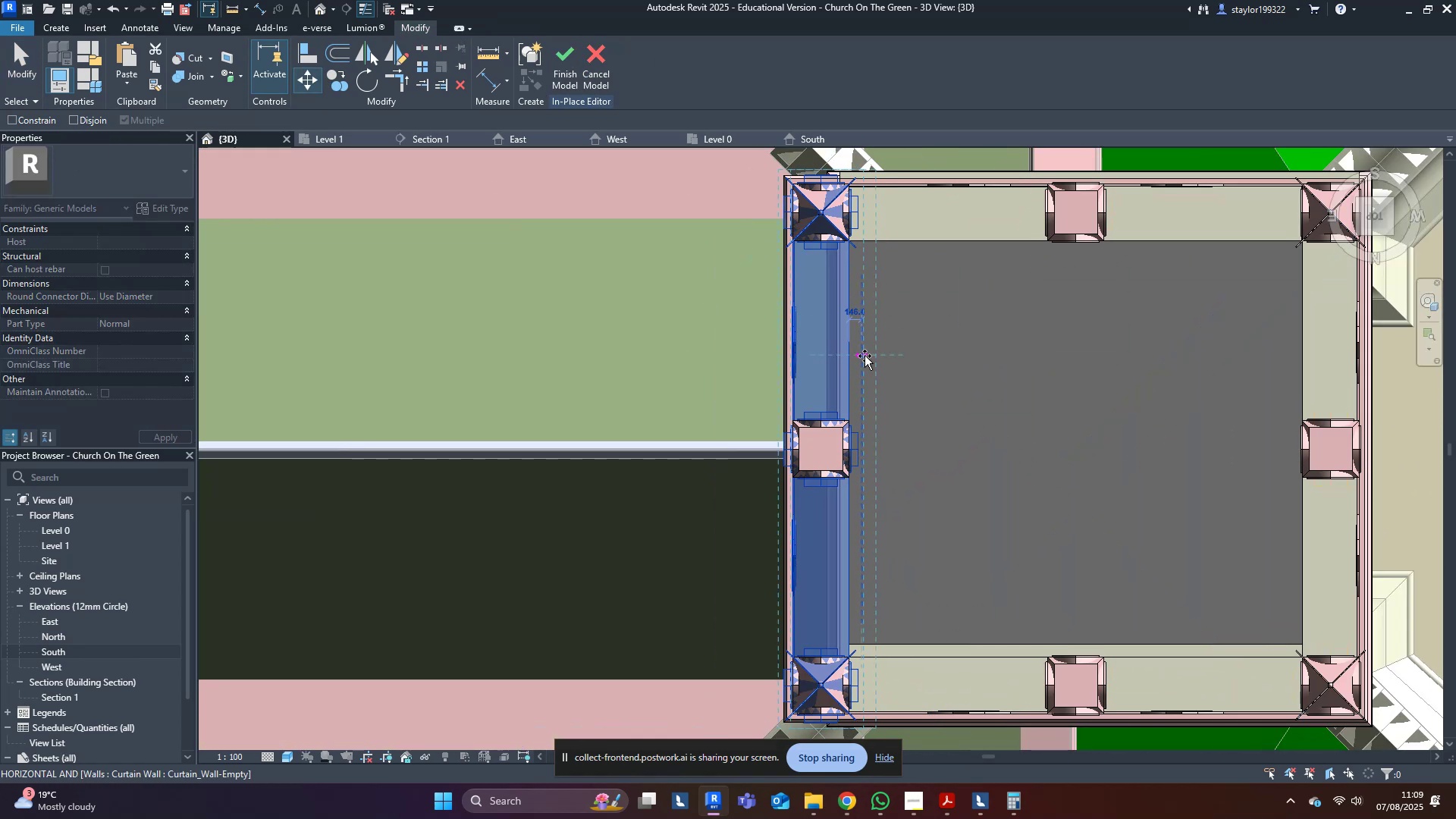 
type(561.8)
 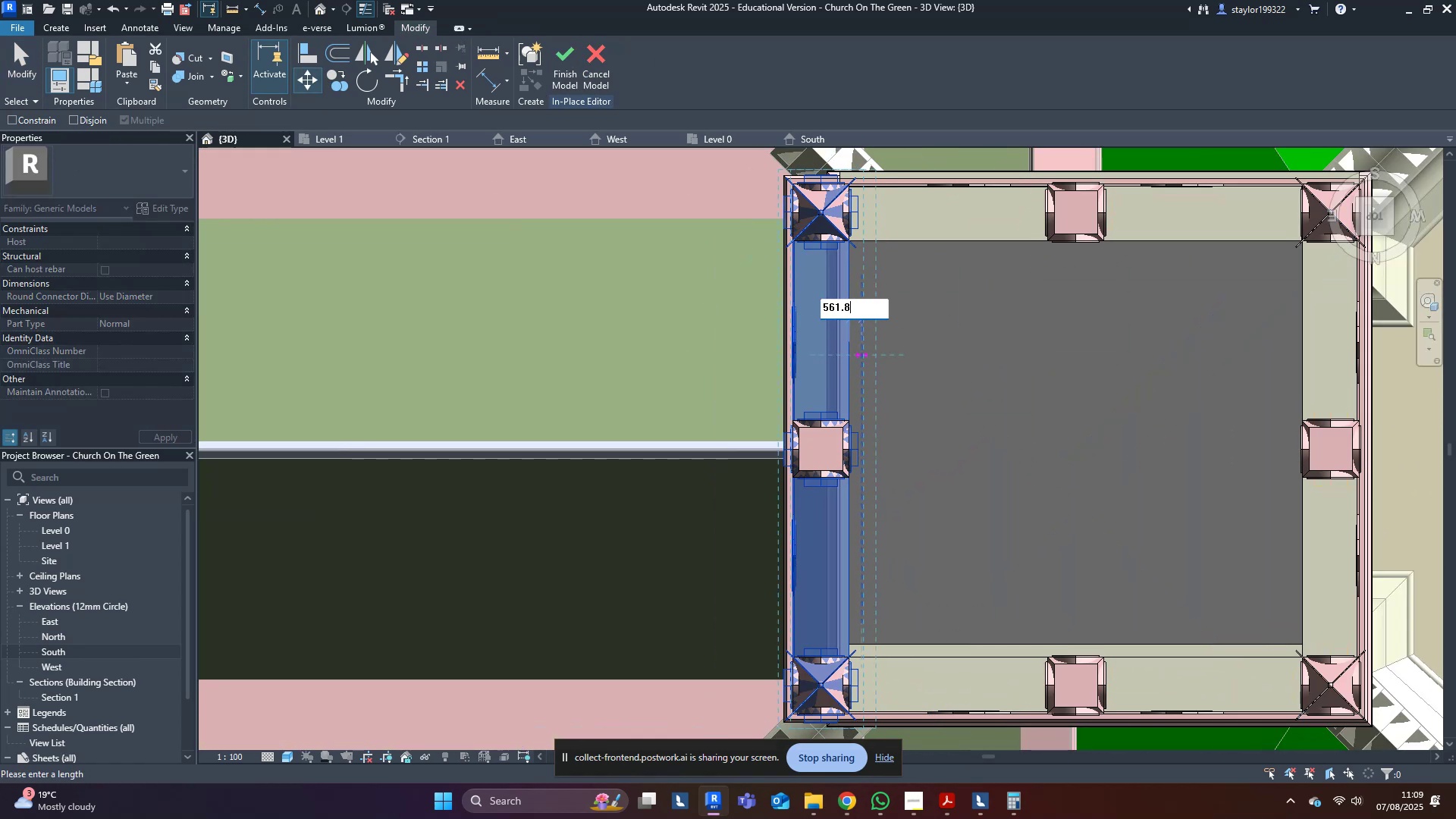 
key(Enter)
 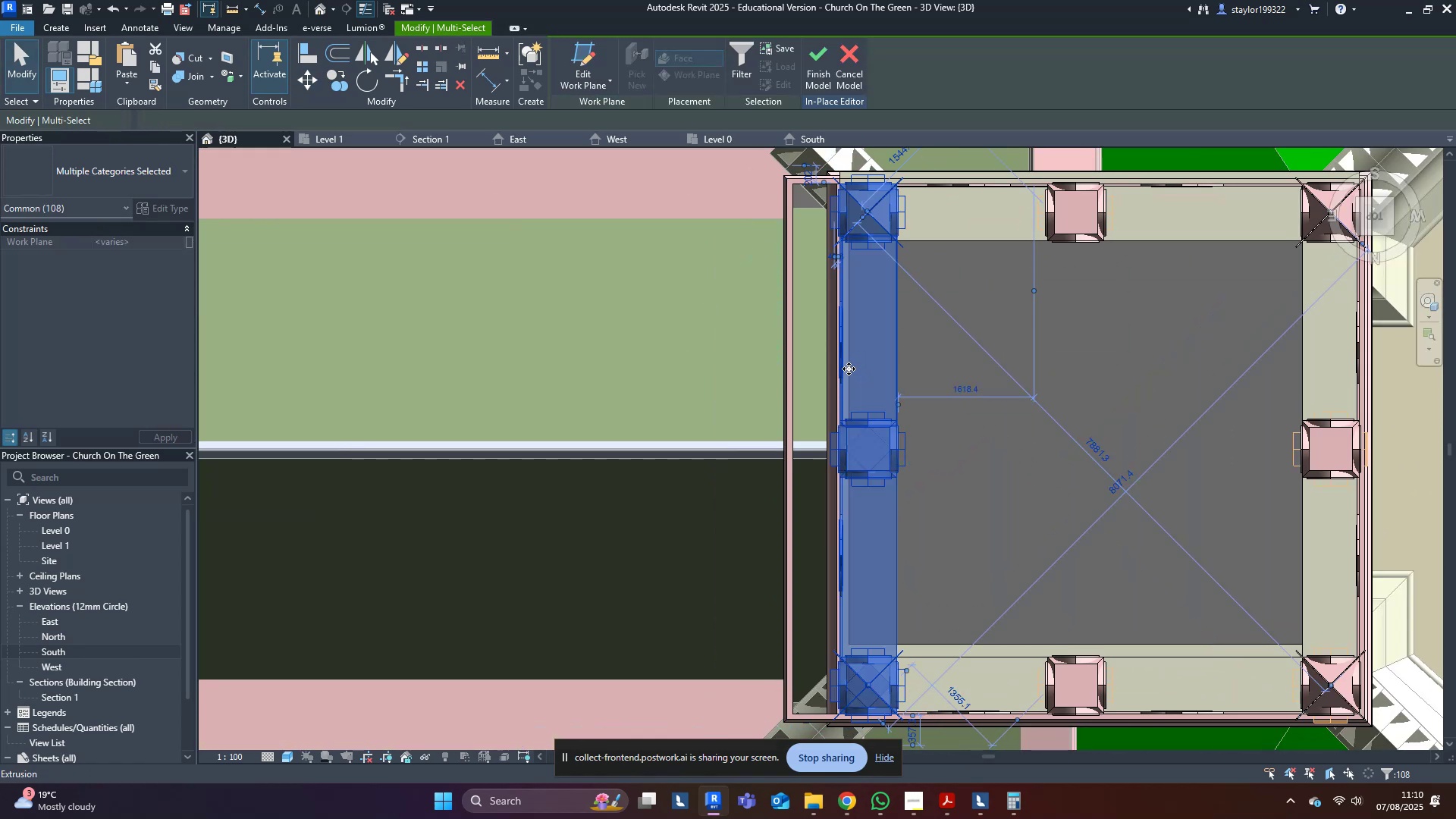 
hold_key(key=ShiftLeft, duration=0.43)
 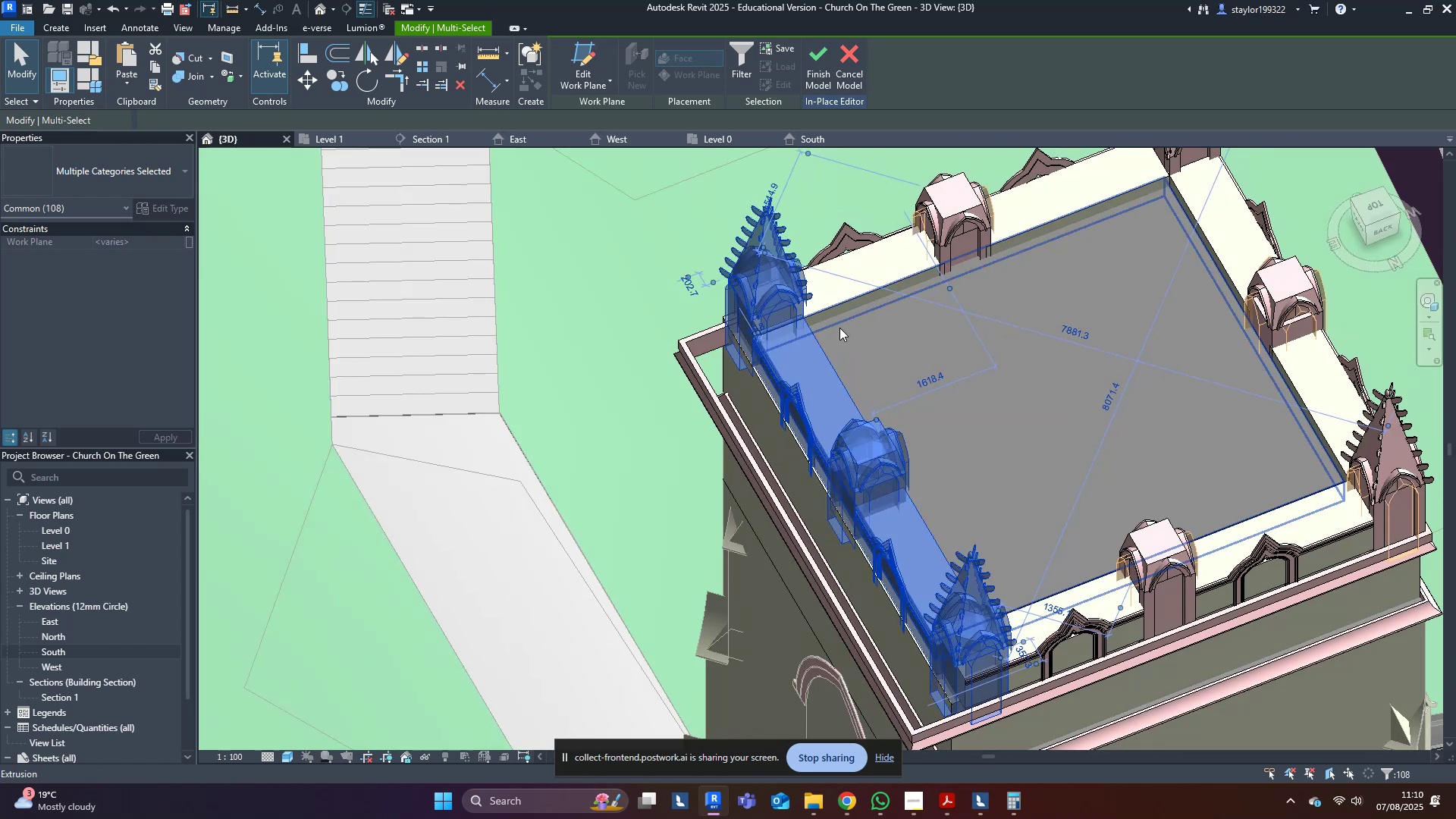 
key(Escape)
 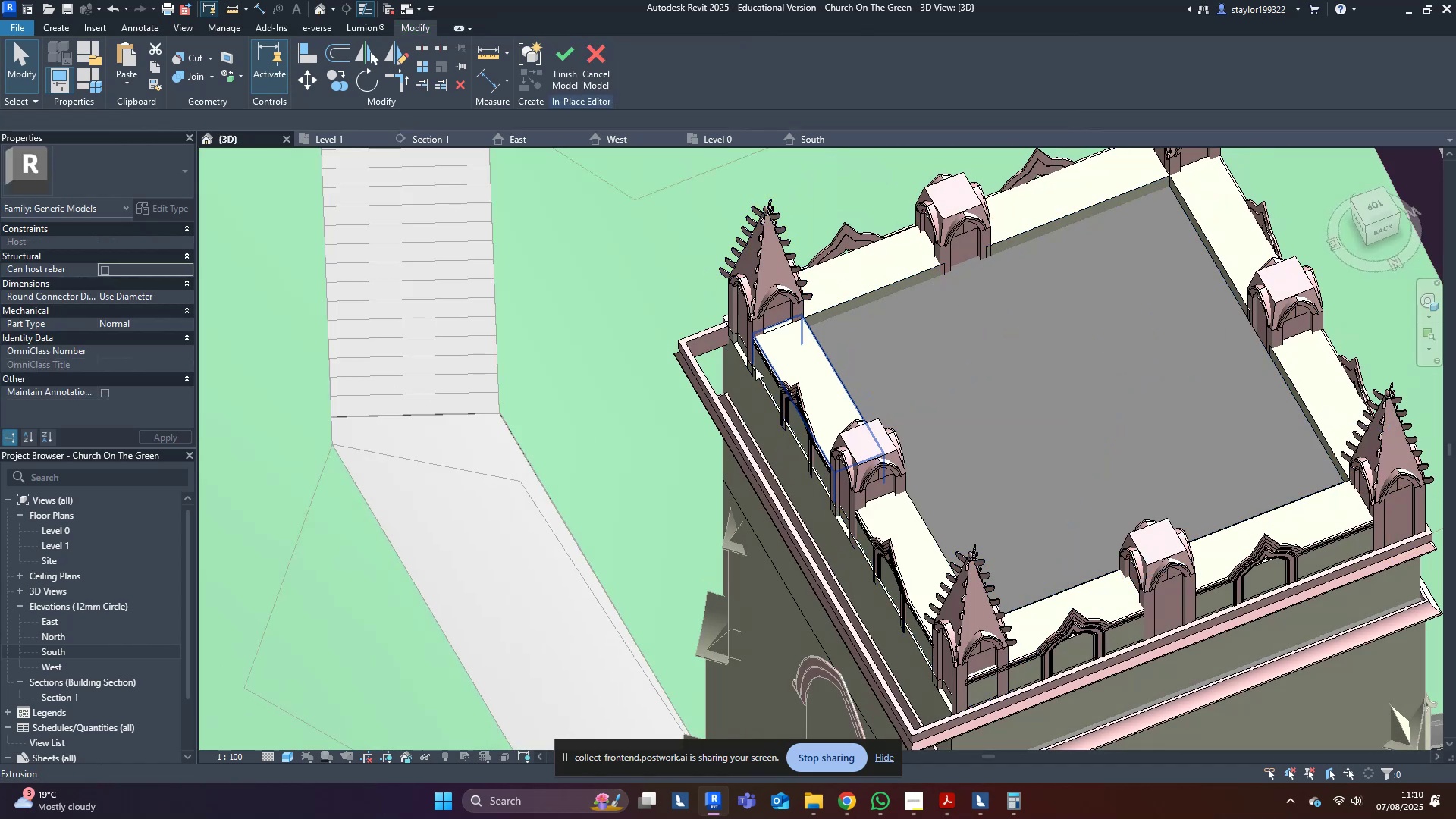 
hold_key(key=ShiftLeft, duration=1.0)
 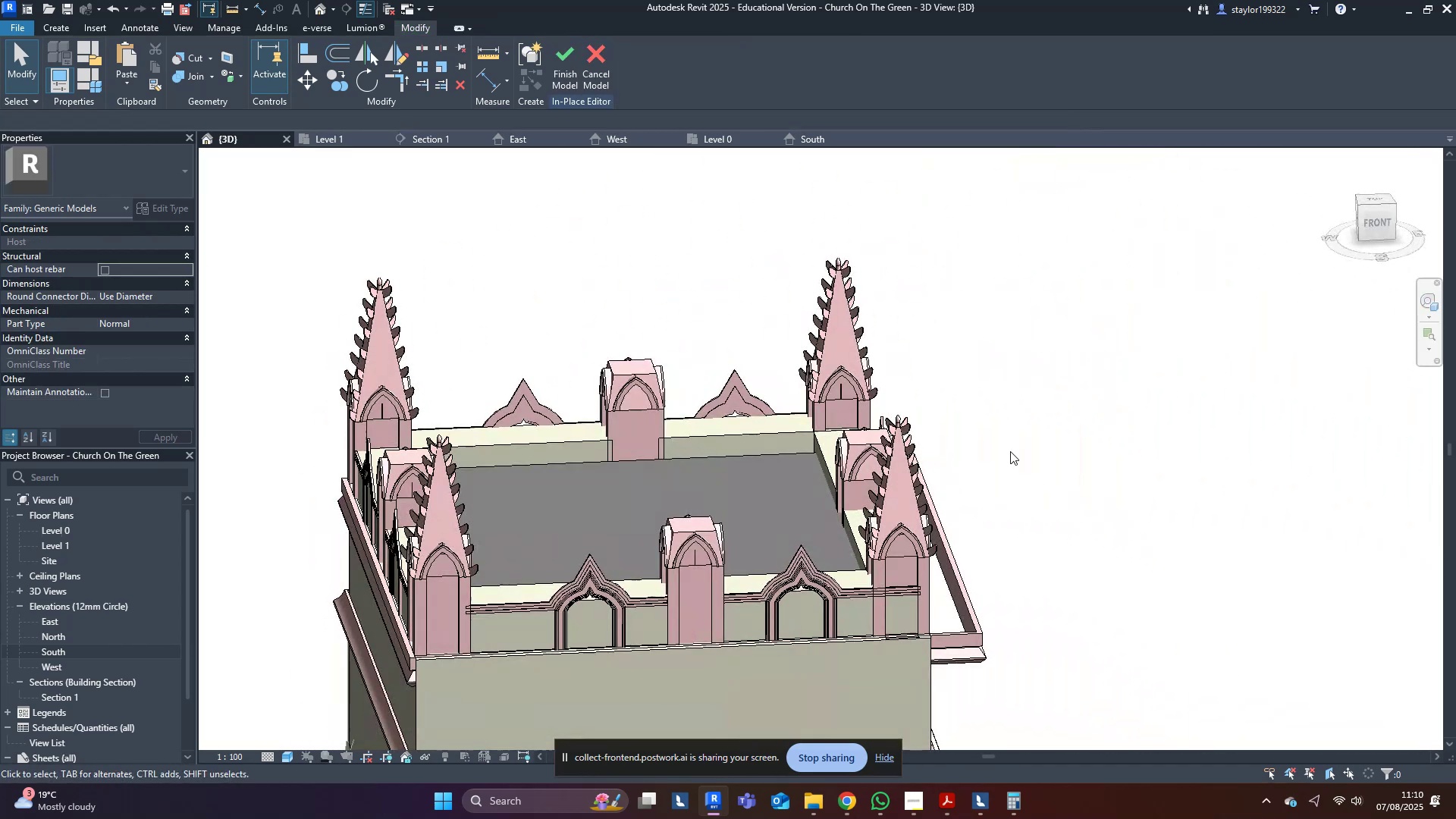 
hold_key(key=ShiftLeft, duration=0.48)
 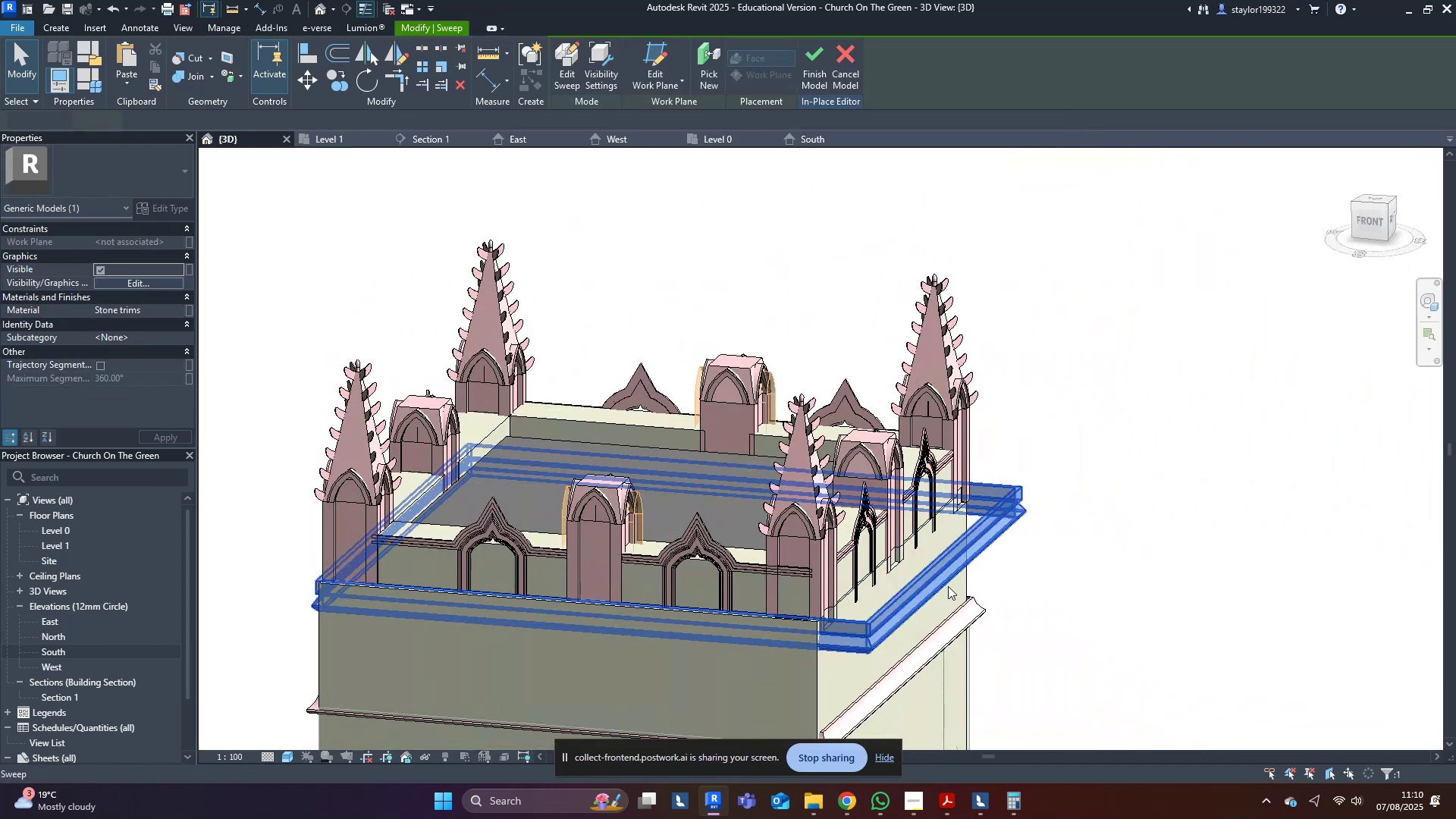 
double_click([948, 586])
 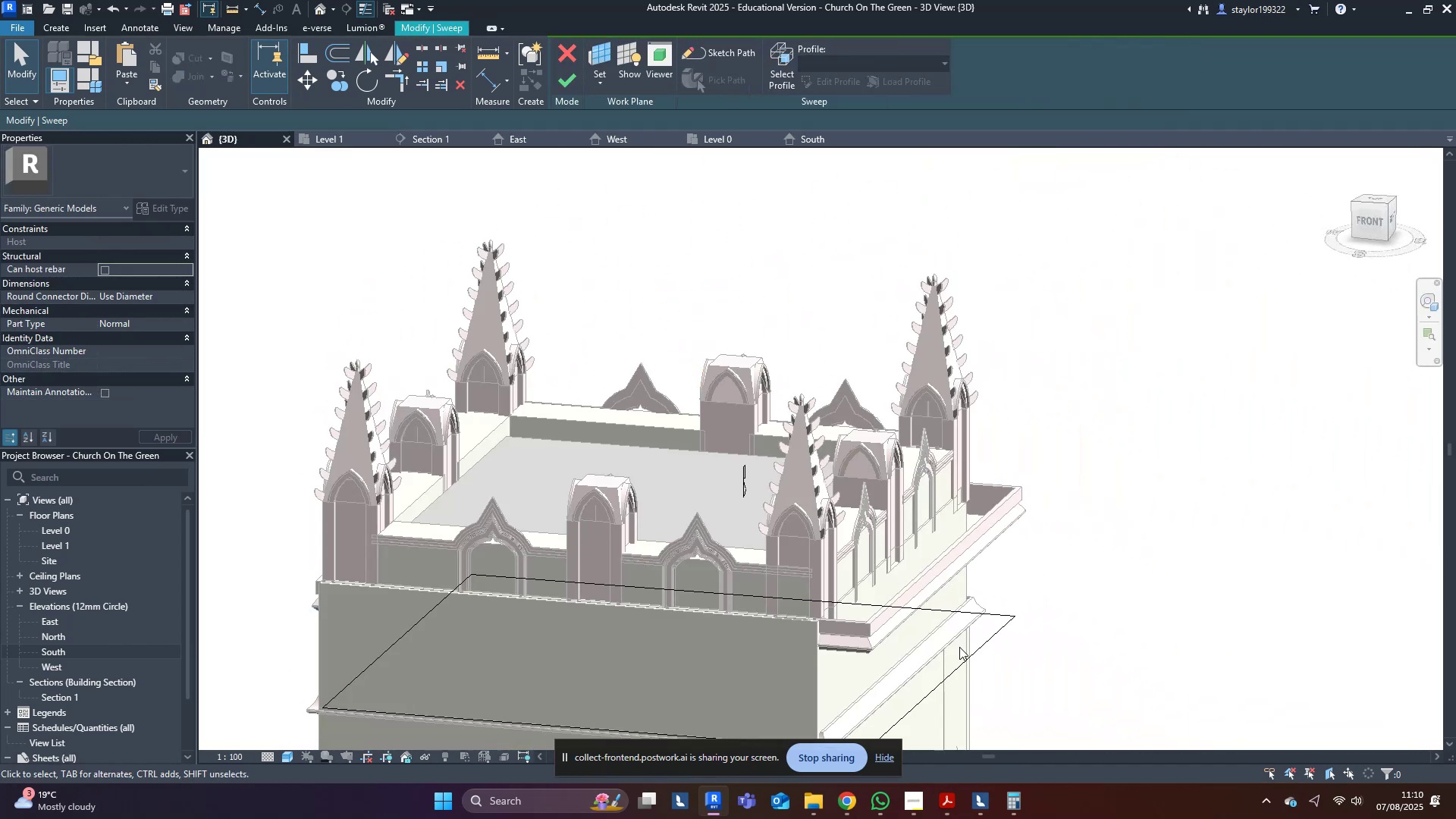 
left_click([963, 670])
 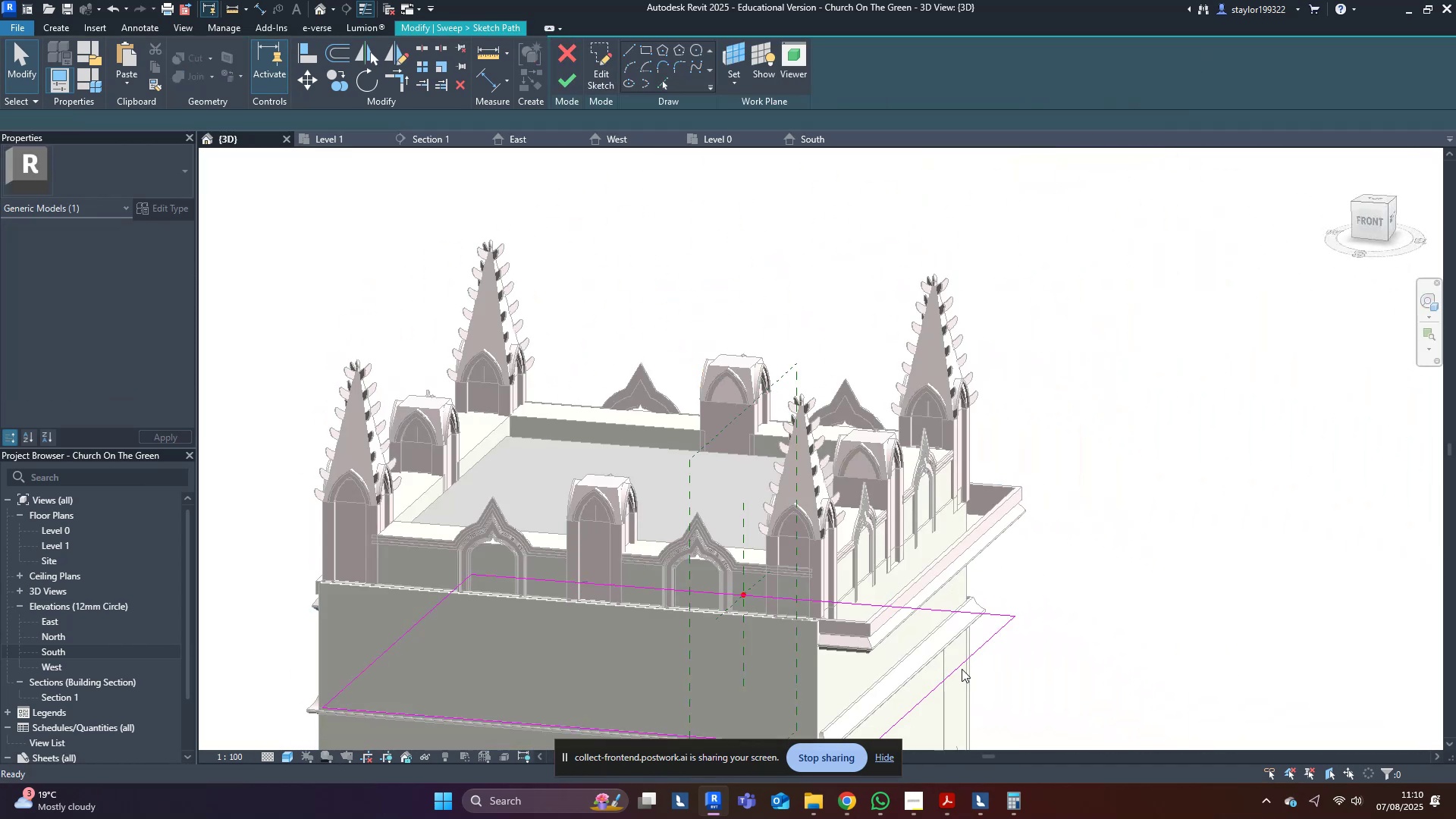 
type(al)
 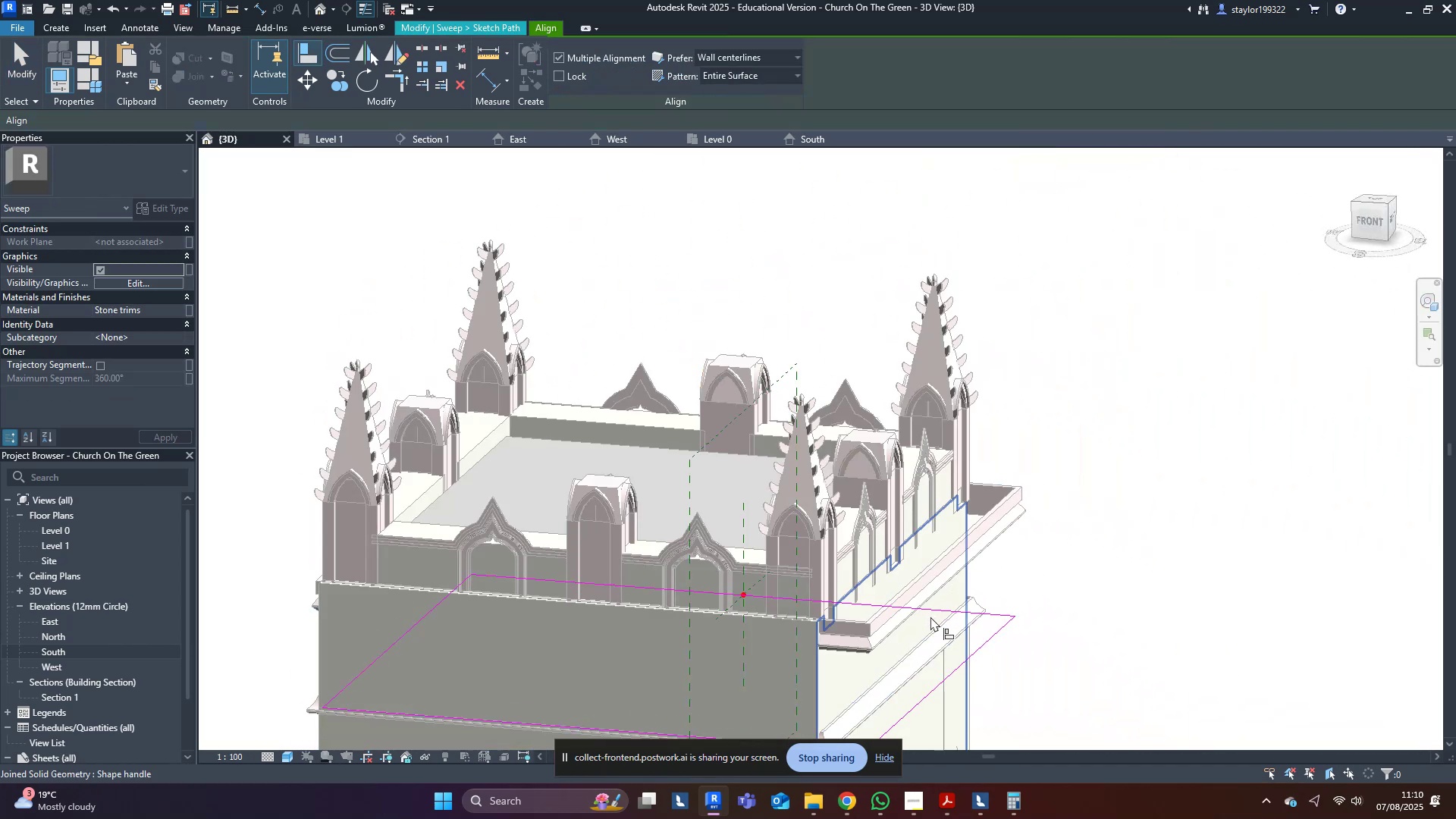 
left_click([928, 617])
 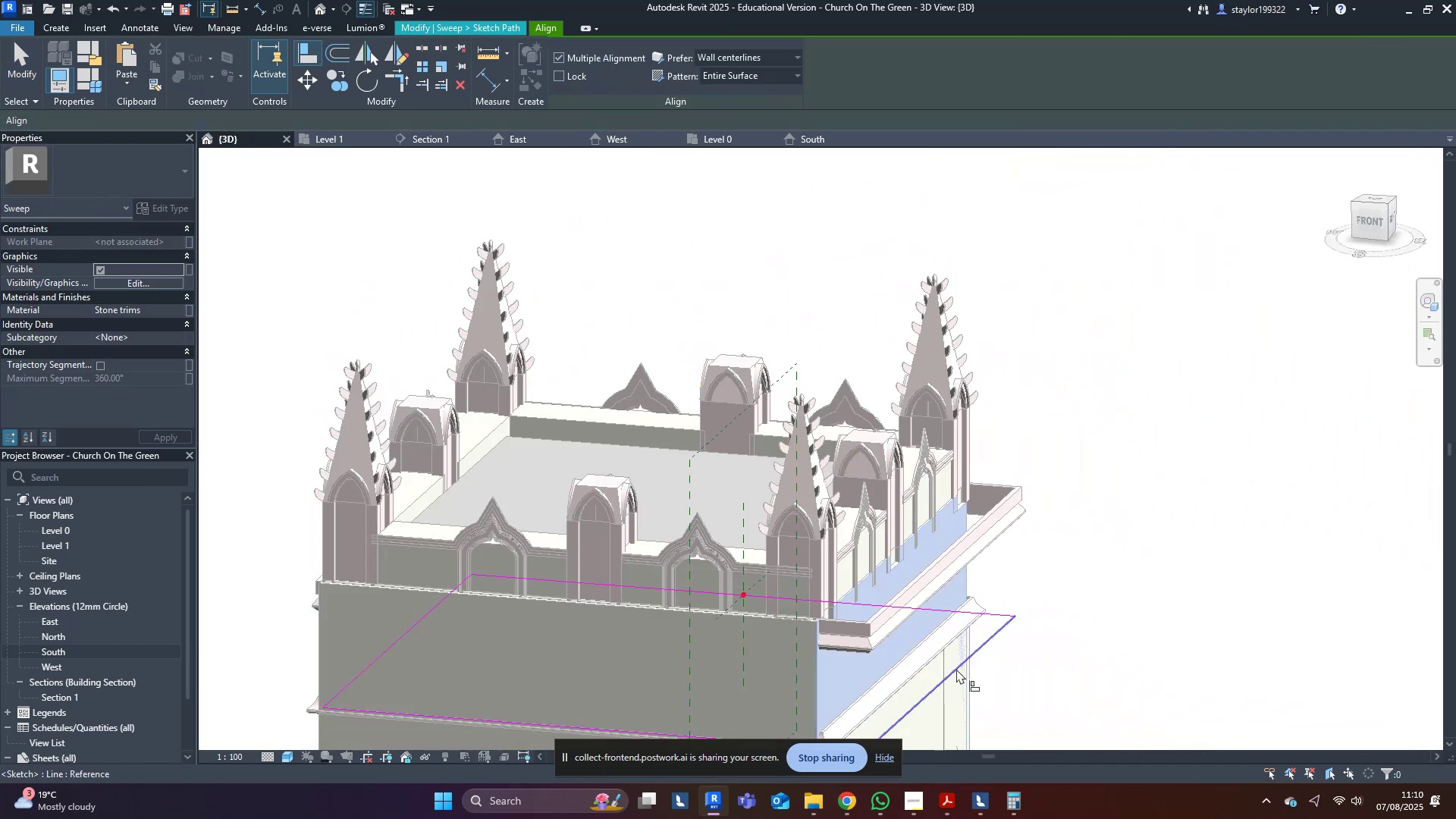 
left_click([956, 669])
 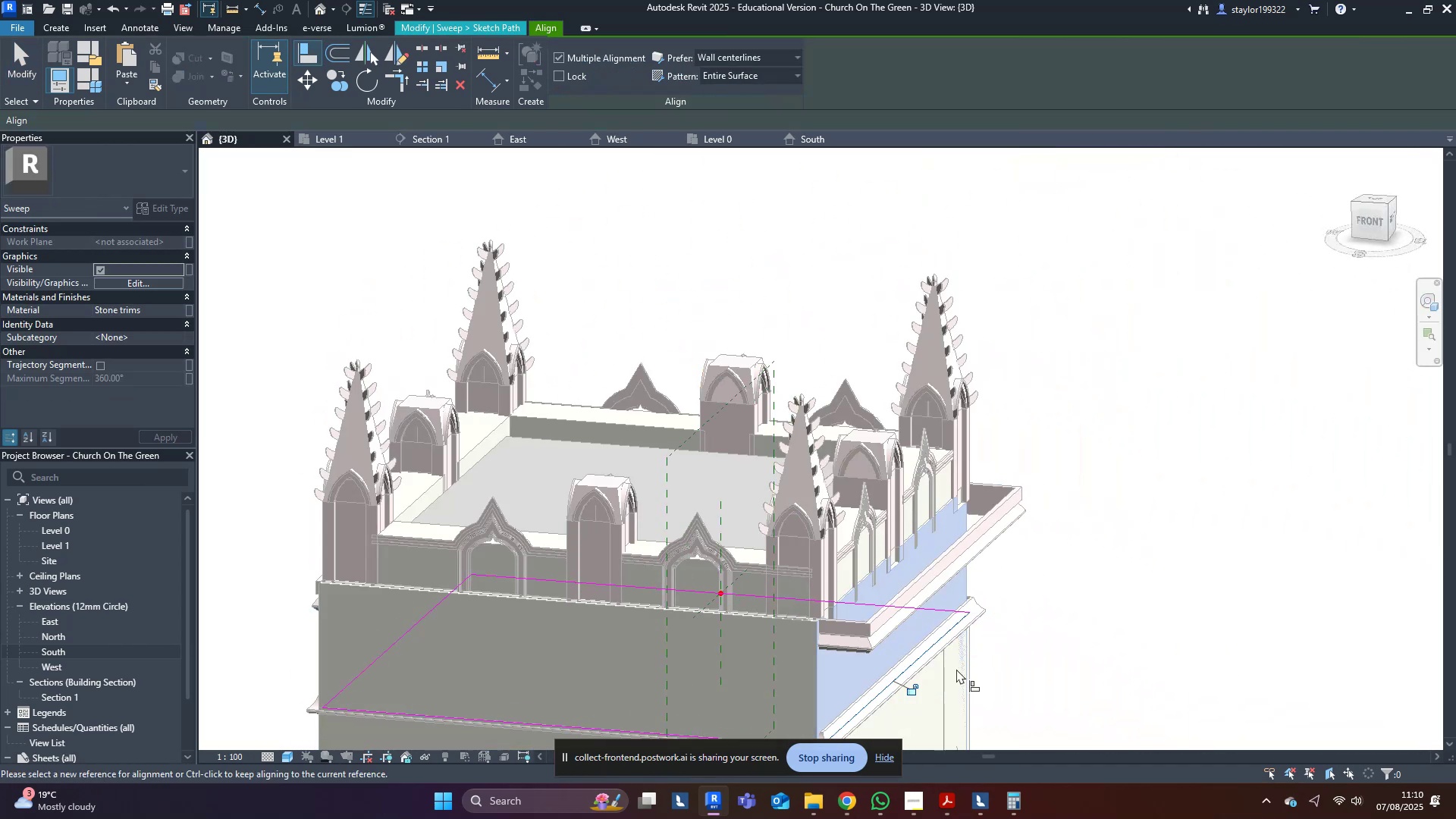 
key(Escape)
 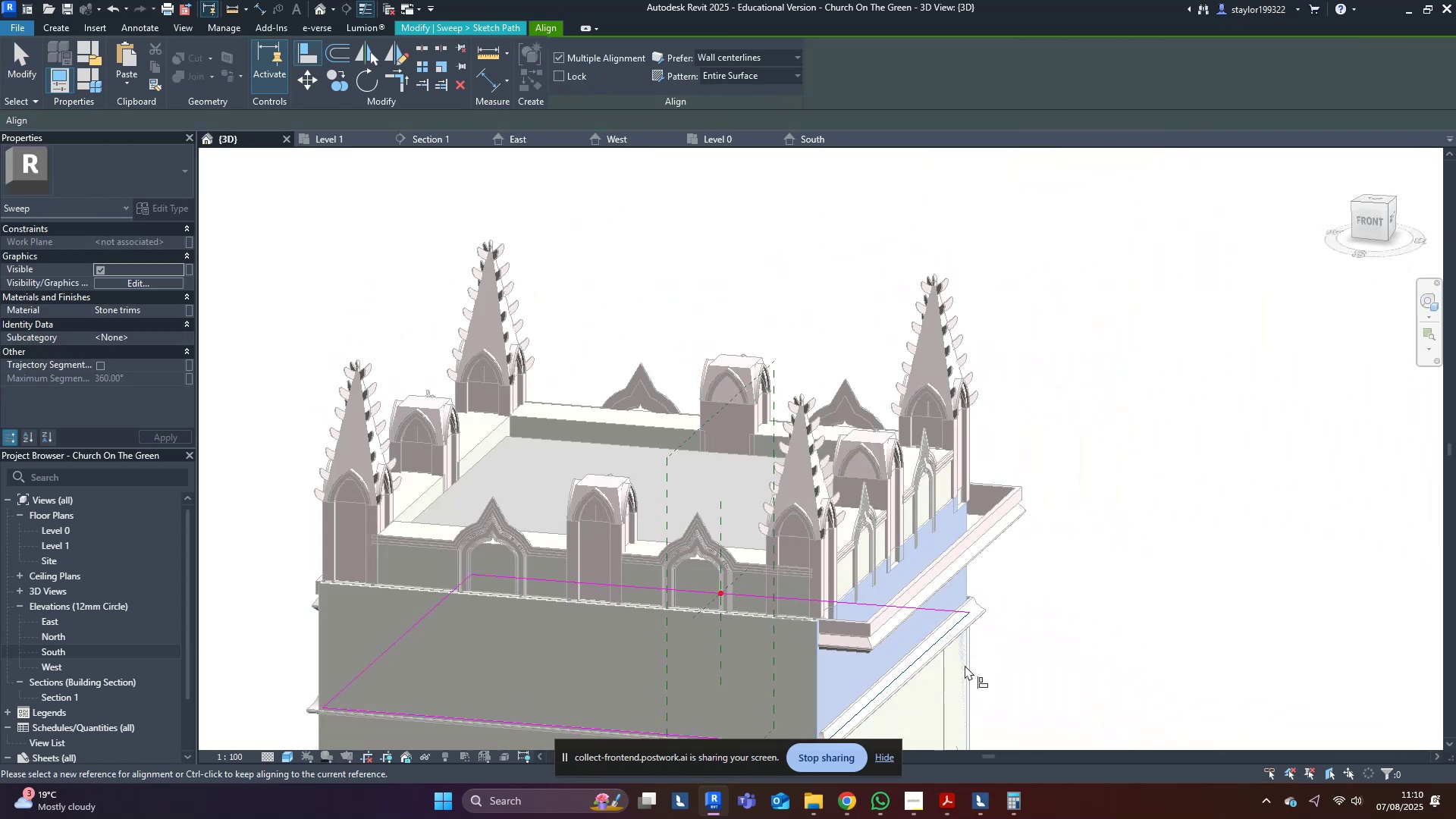 
key(Escape)
 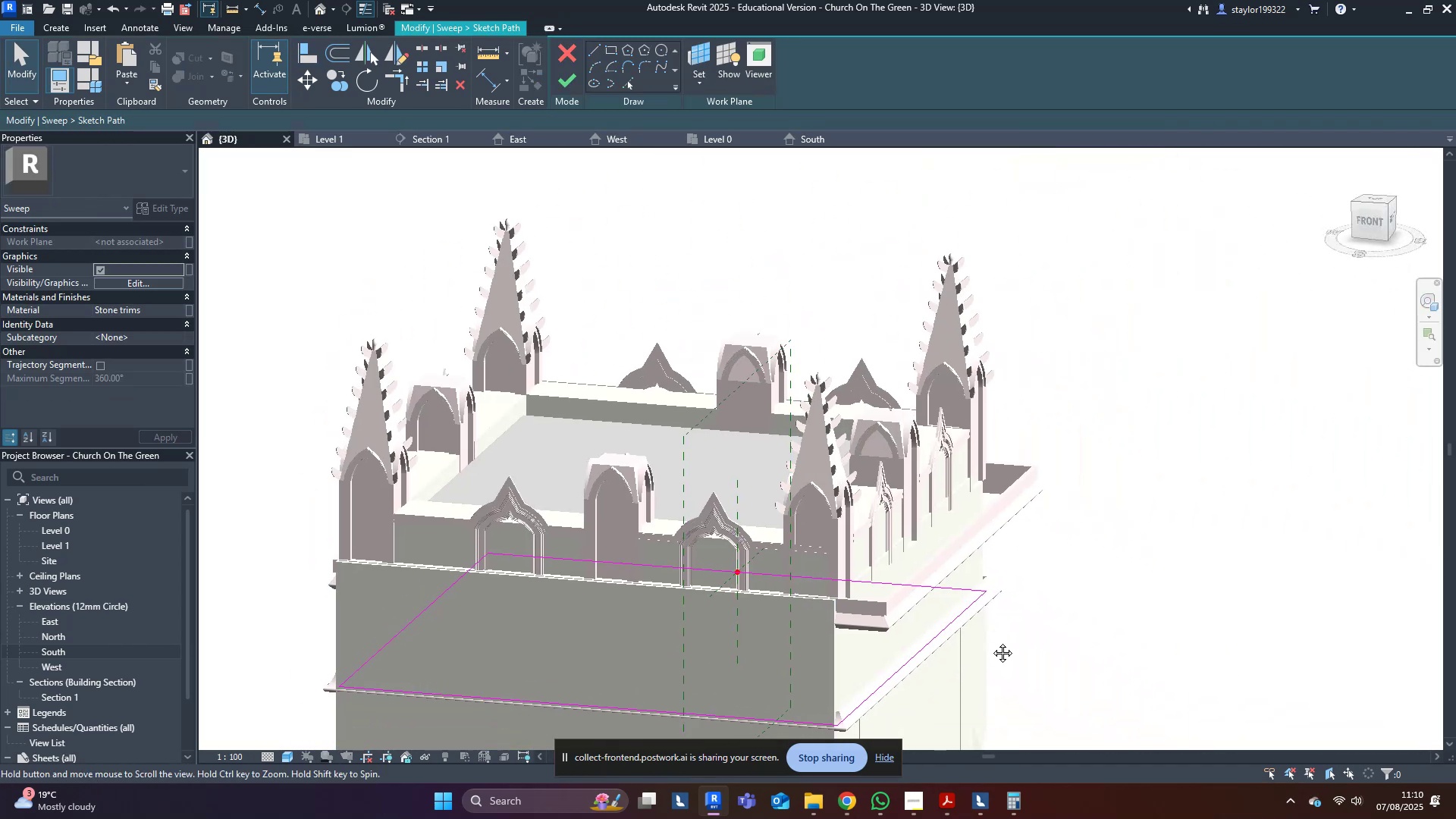 
key(Escape)
 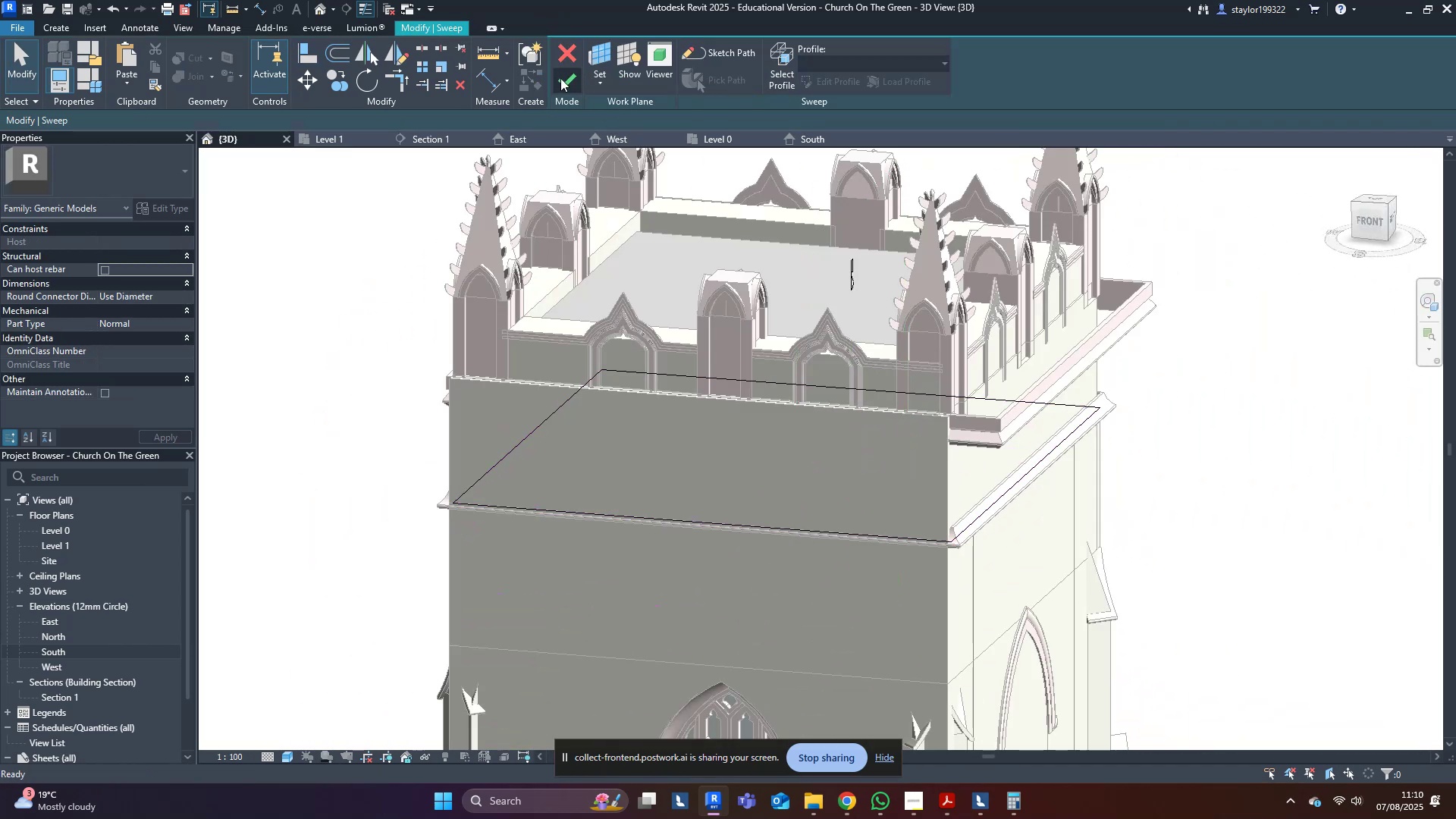 
left_click([560, 78])
 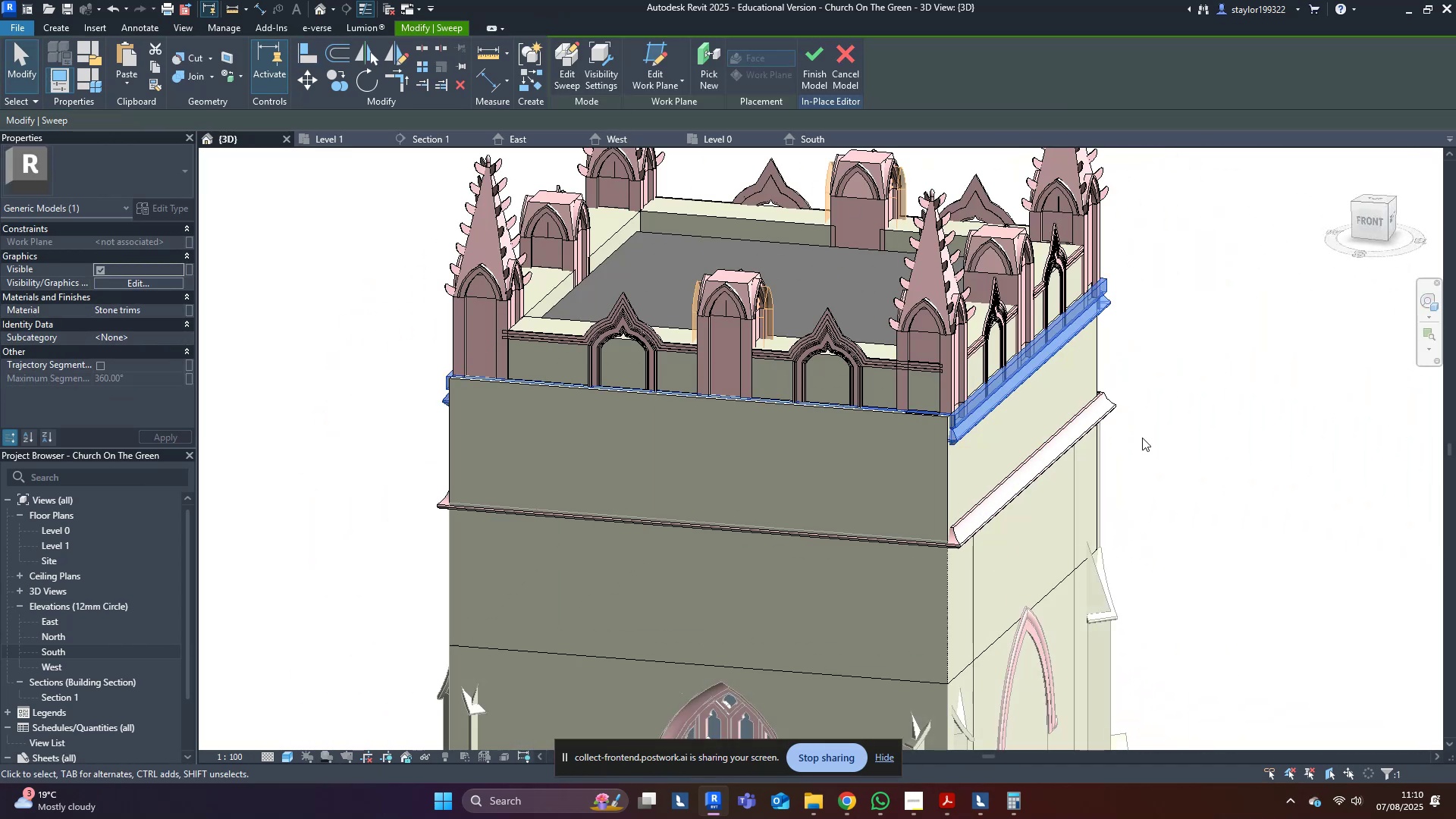 
key(Escape)
 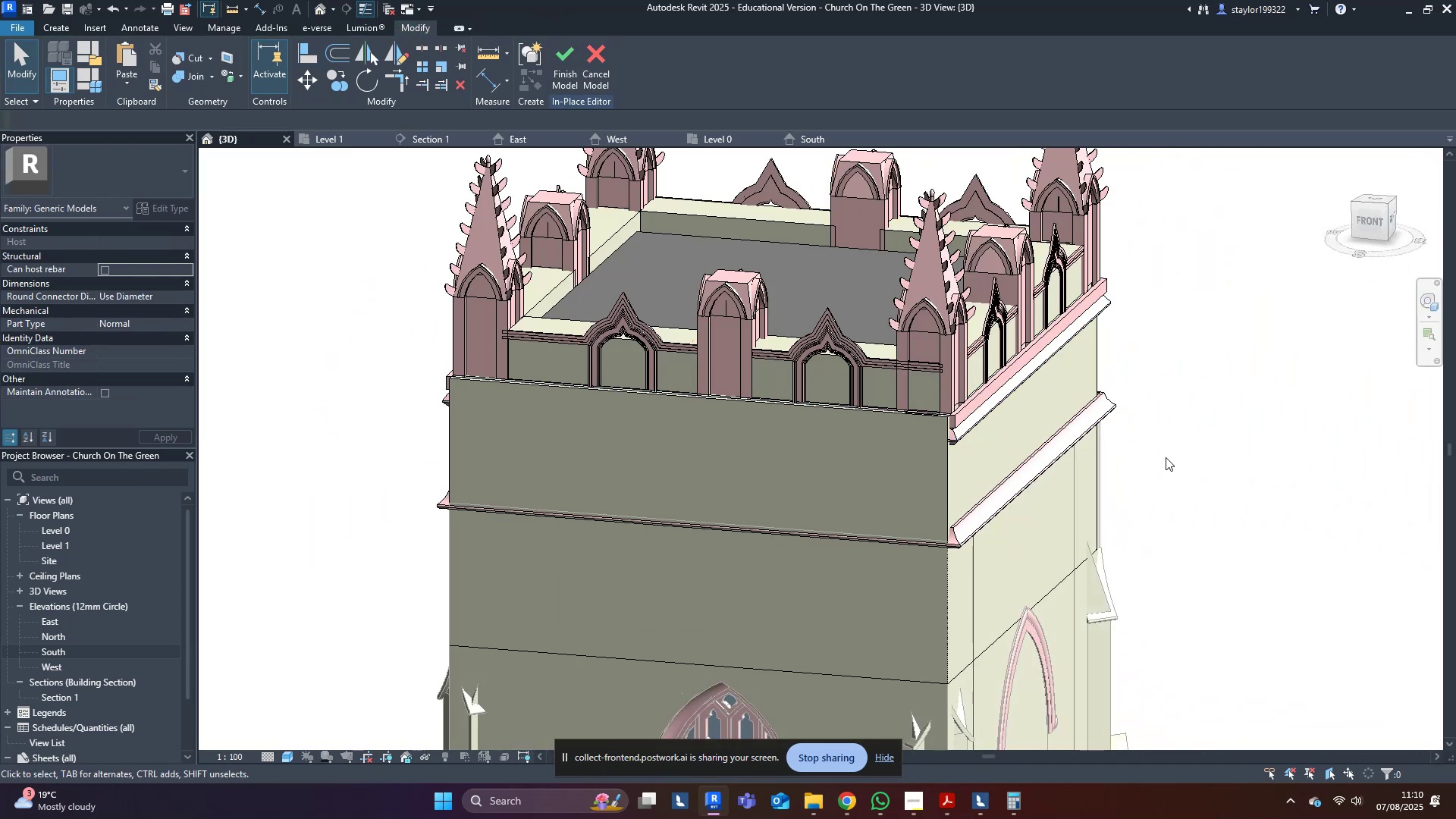 
scroll: coordinate [1163, 526], scroll_direction: down, amount: 5.0
 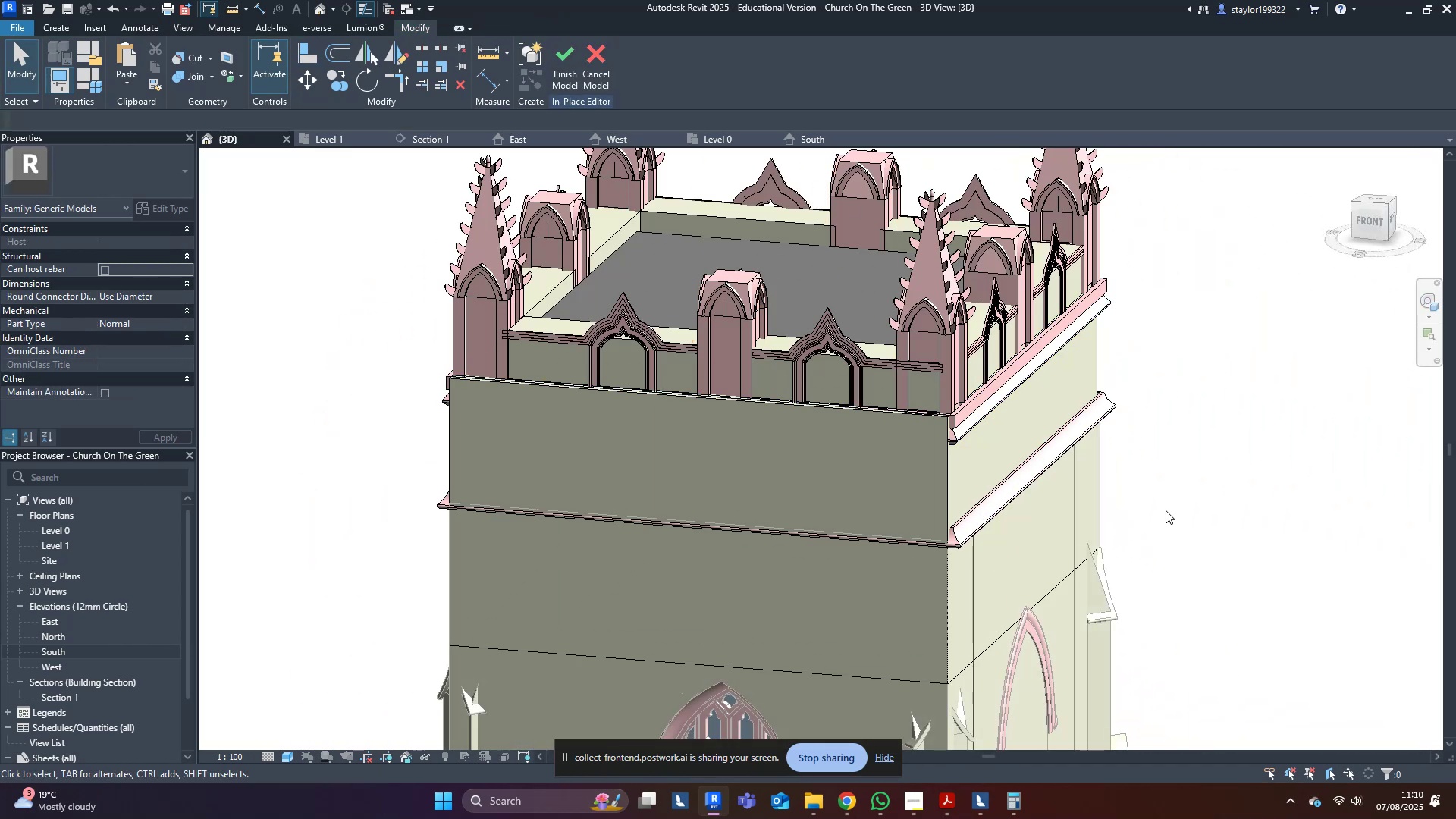 
hold_key(key=ShiftLeft, duration=1.53)
 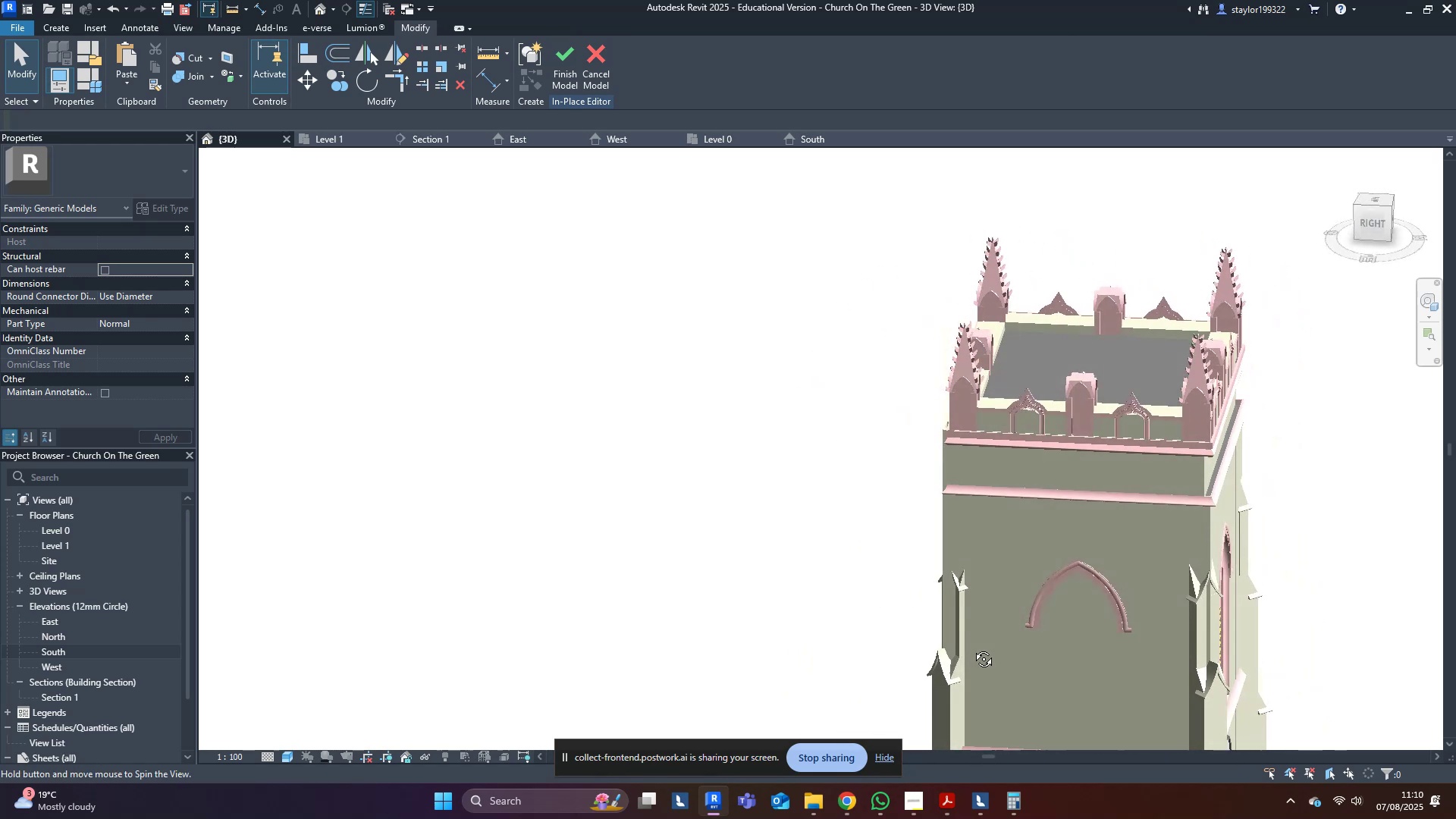 
hold_key(key=ShiftLeft, duration=1.19)
 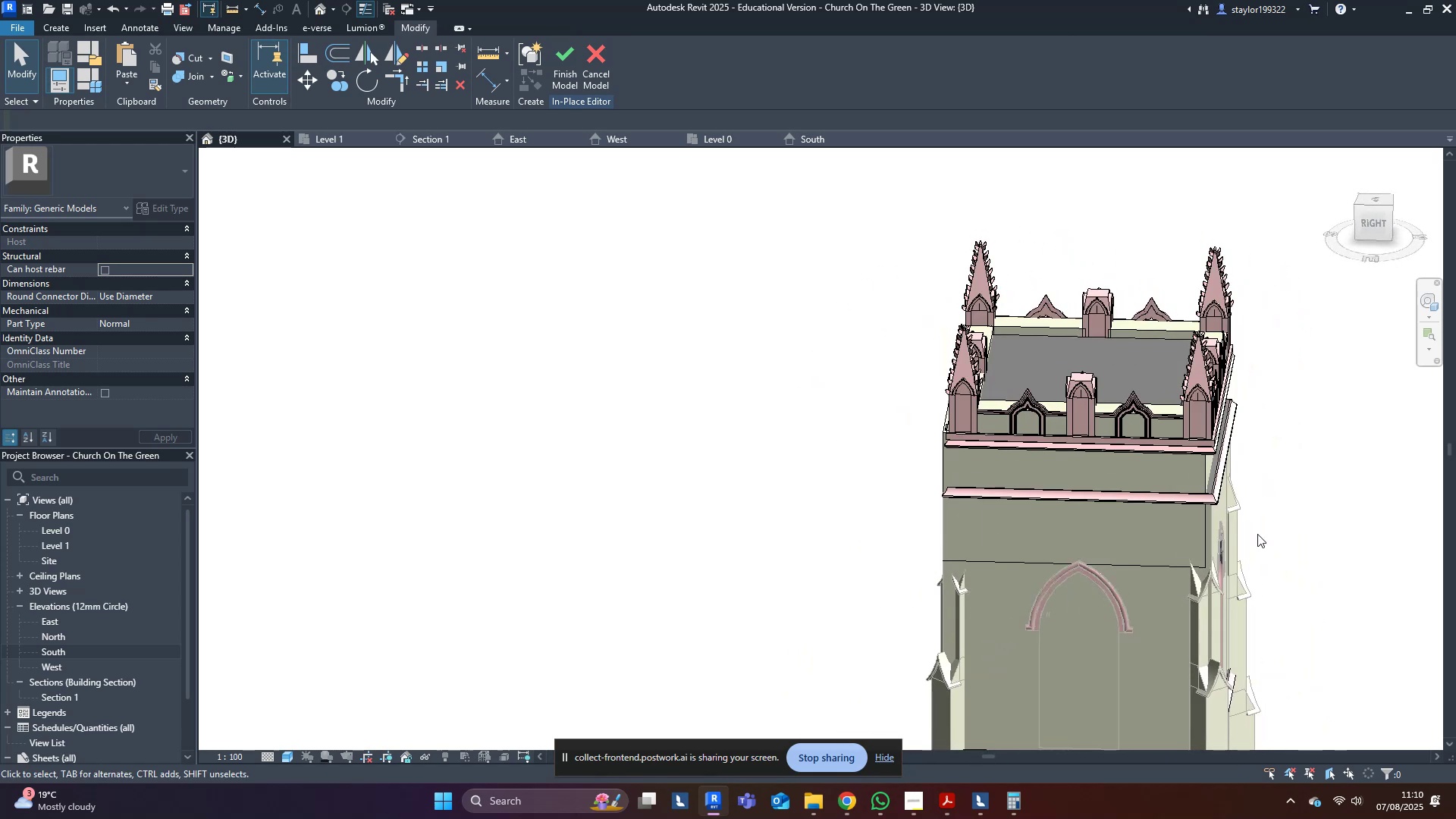 
scroll: coordinate [1180, 502], scroll_direction: up, amount: 6.0
 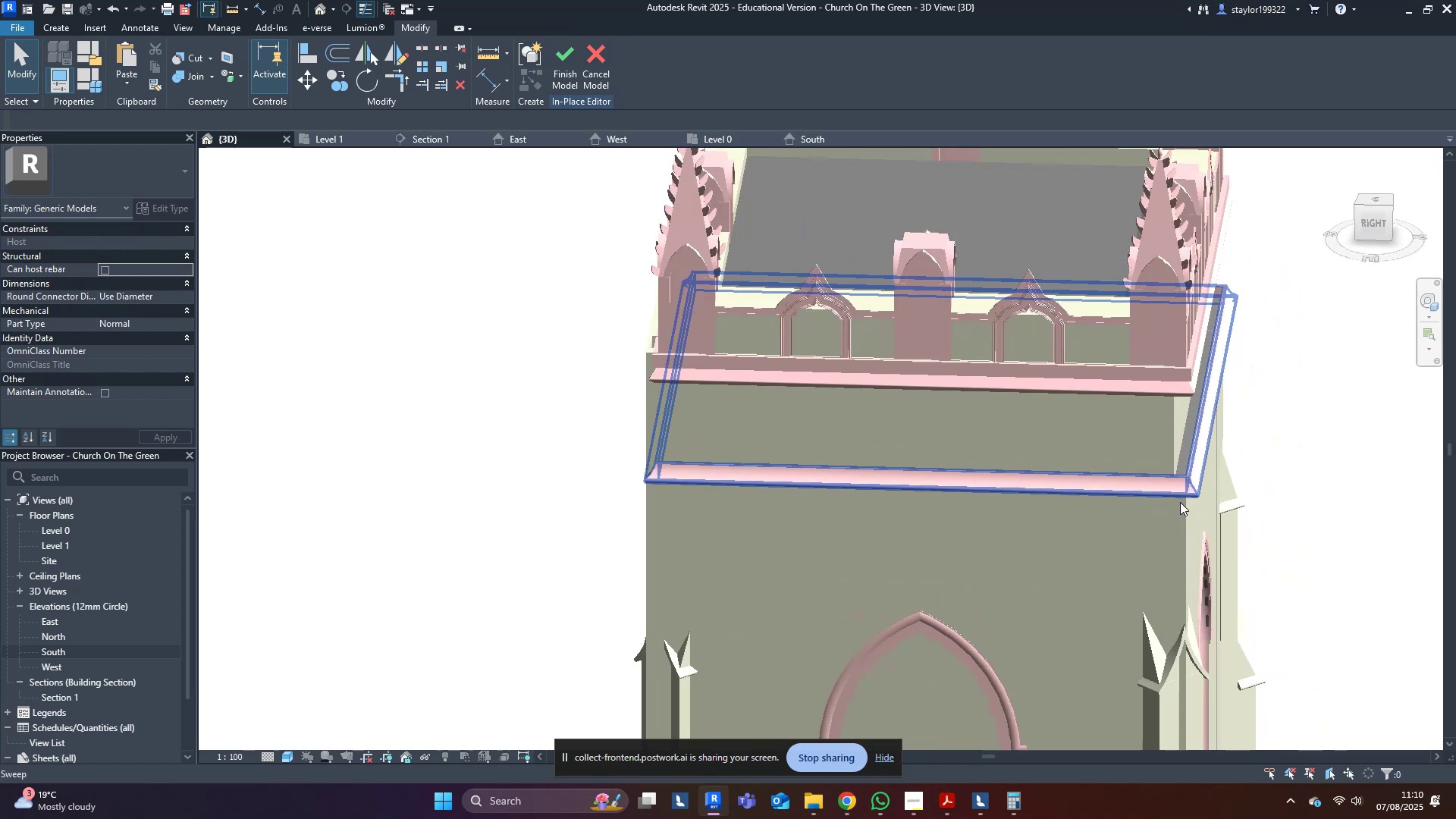 
type(al)
 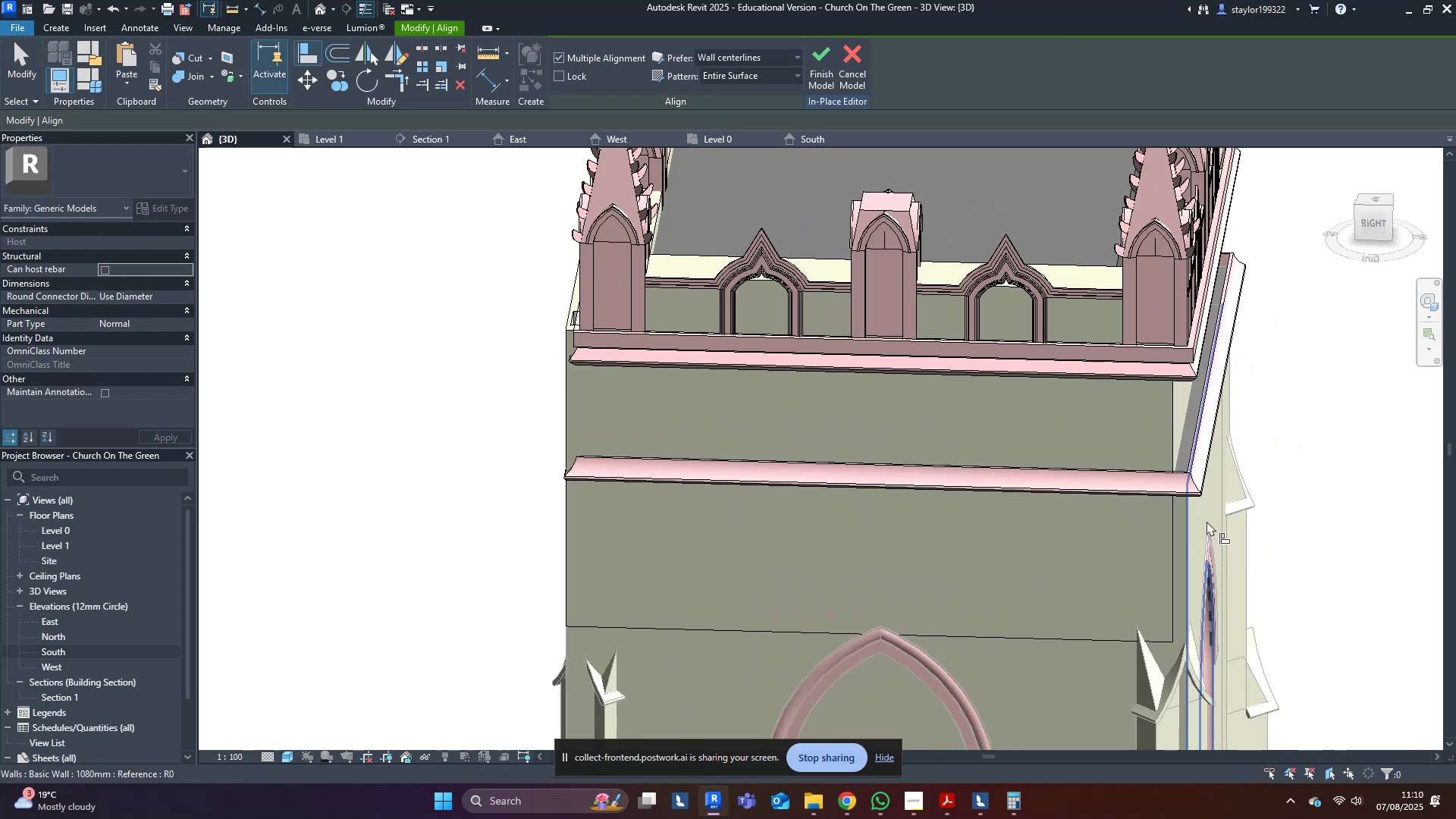 
left_click([1207, 521])
 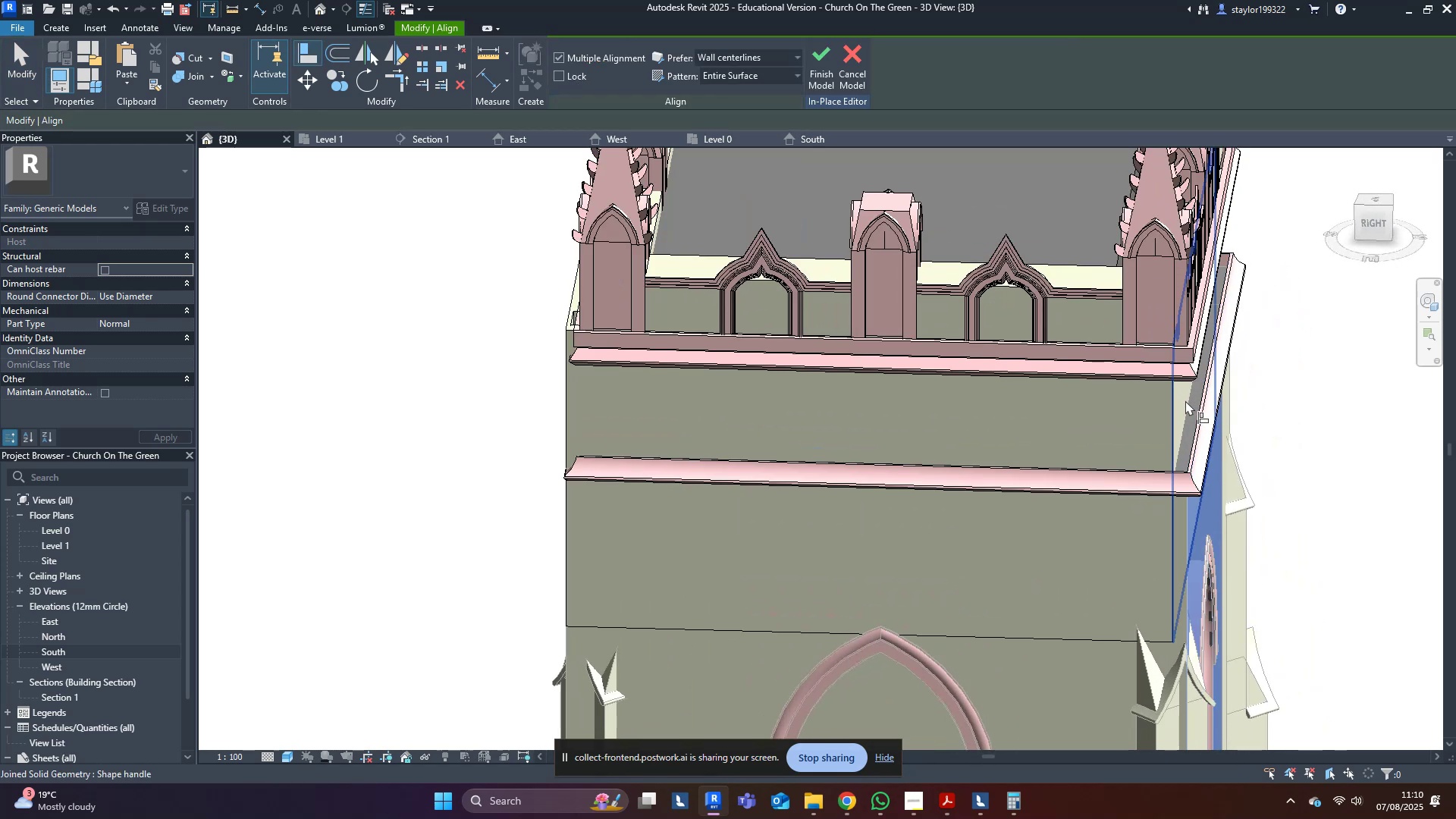 
left_click([1185, 400])
 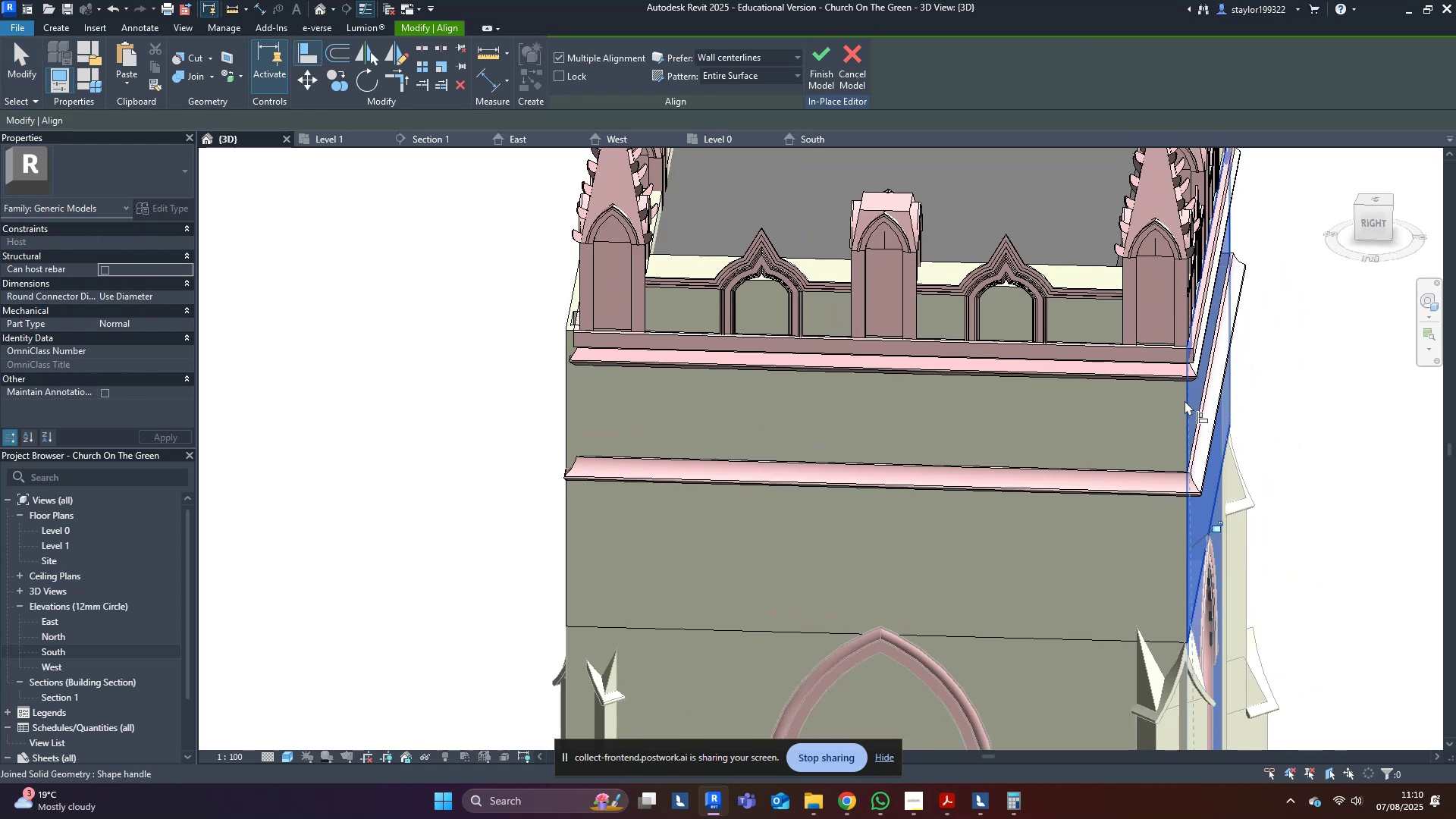 
key(Escape)
 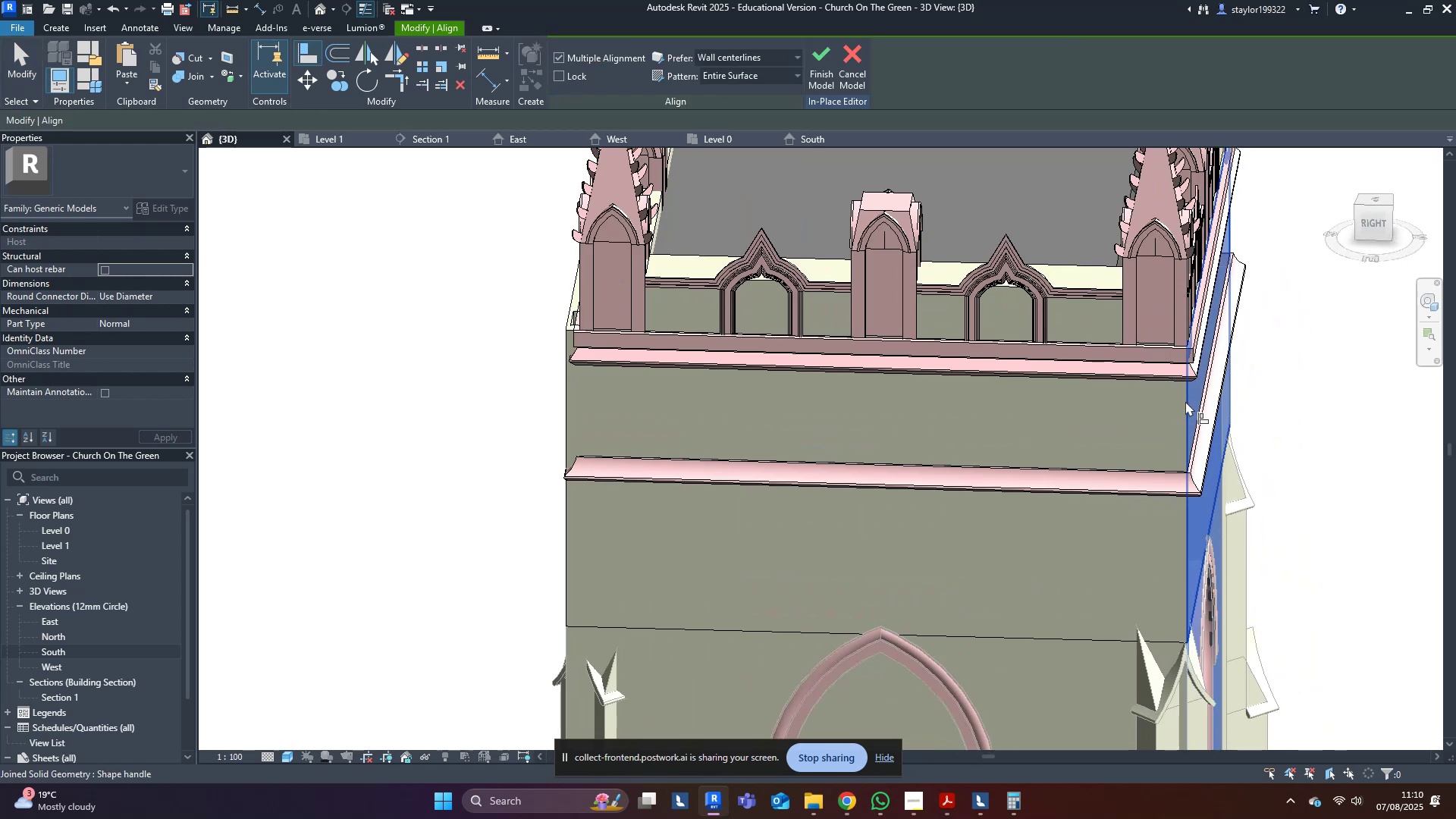 
key(Escape)
 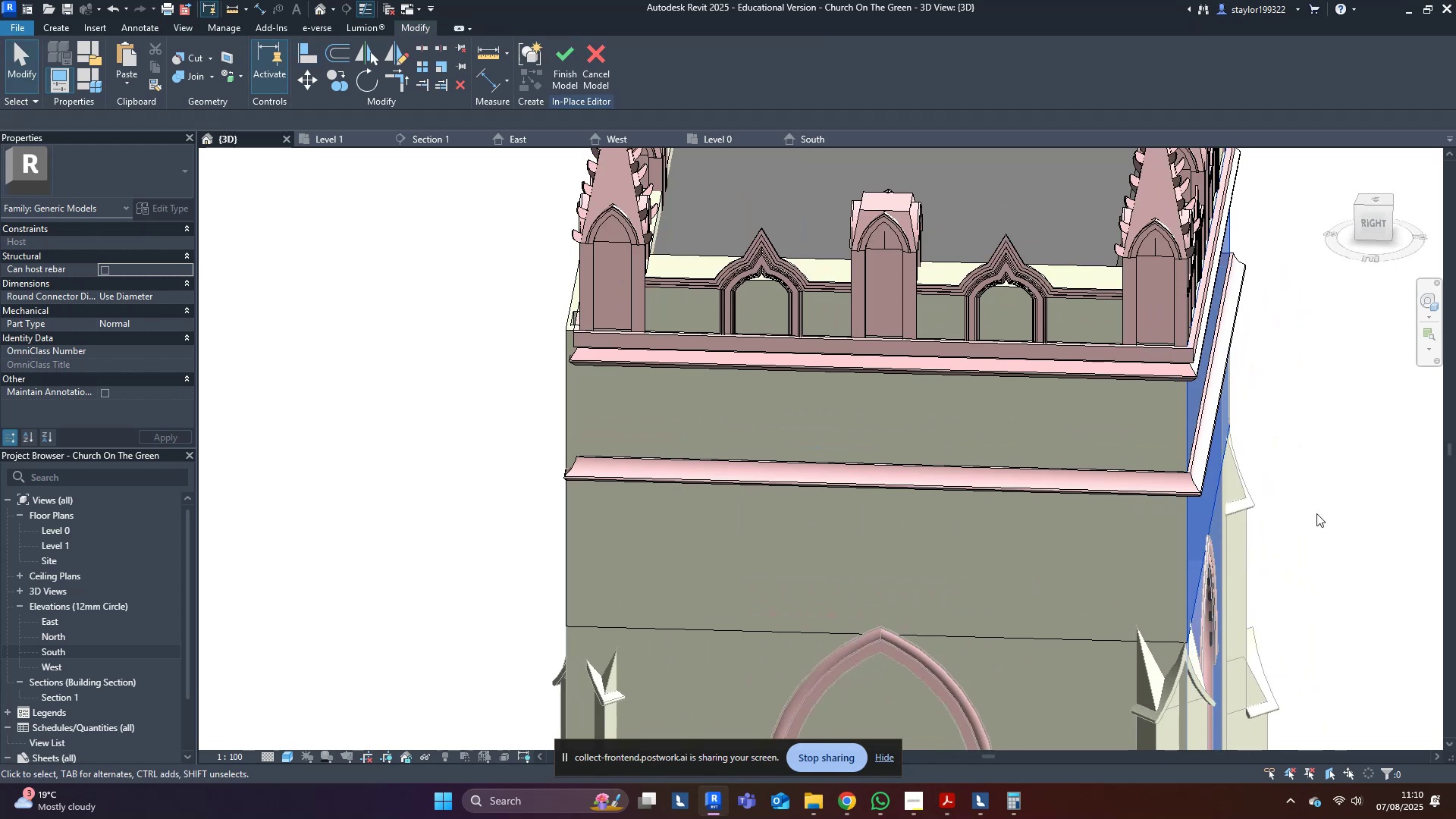 
left_click([1316, 513])
 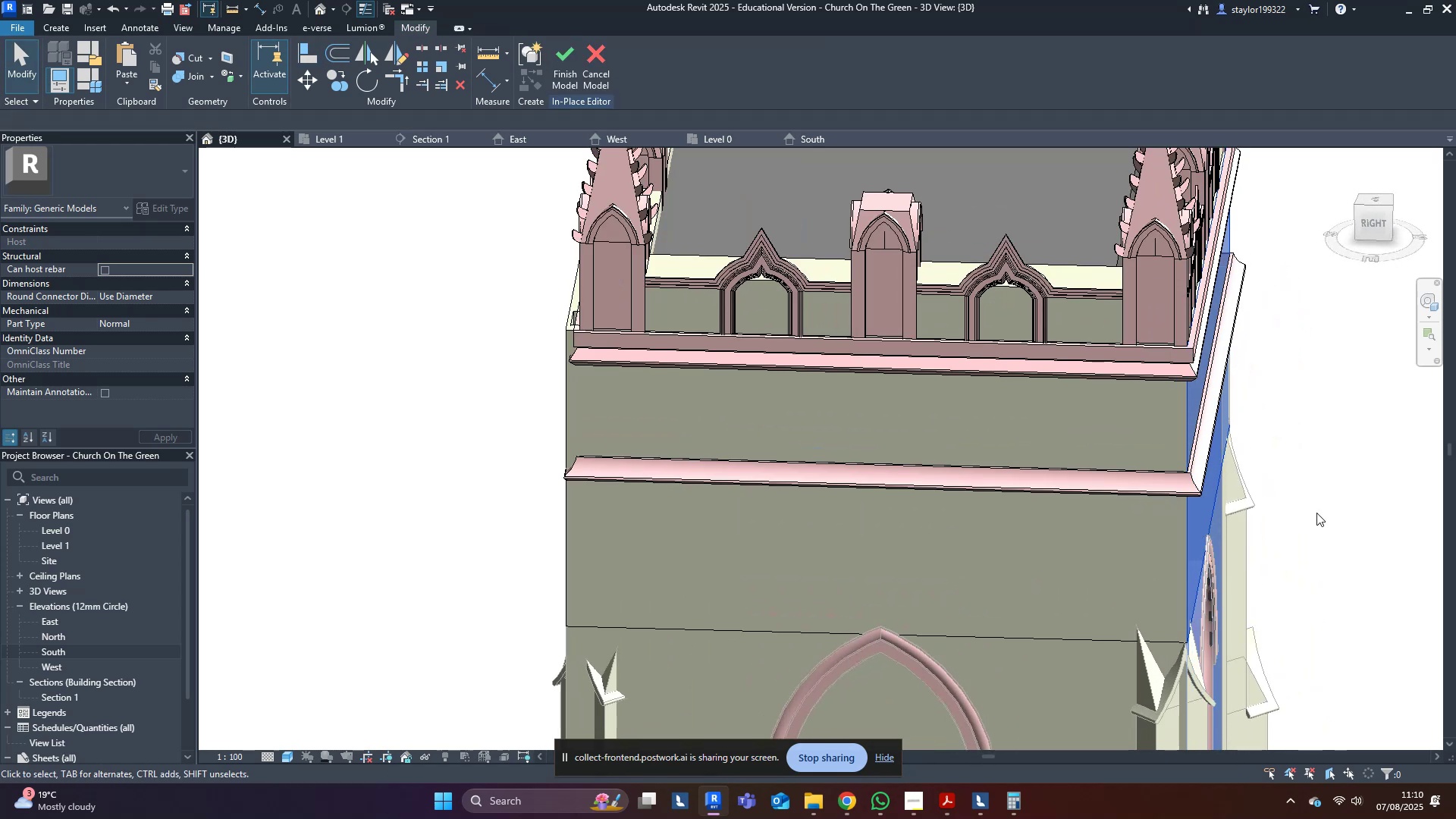 
scroll: coordinate [1316, 515], scroll_direction: down, amount: 4.0
 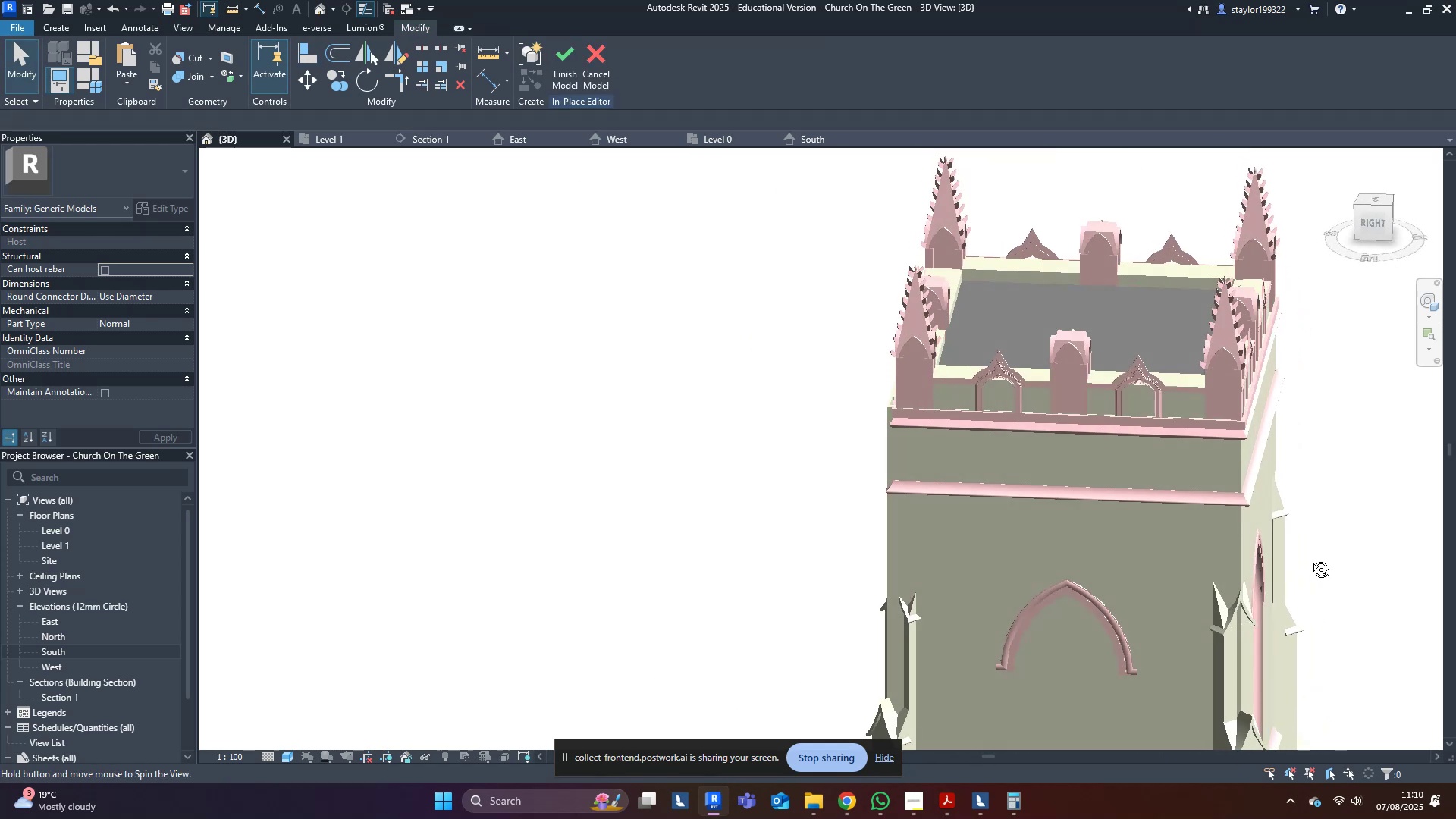 
key(Escape)
 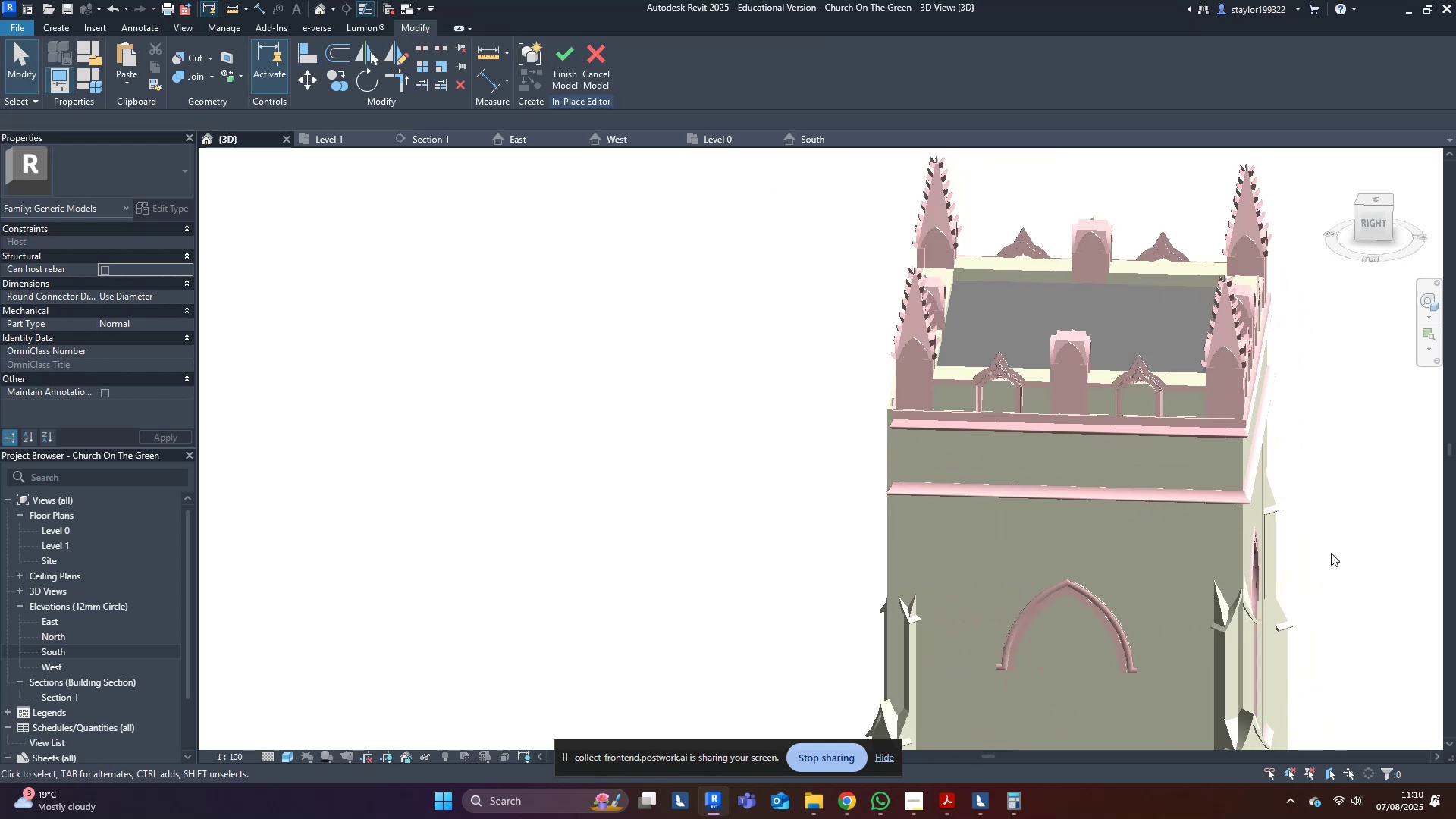 
hold_key(key=ShiftLeft, duration=1.23)
 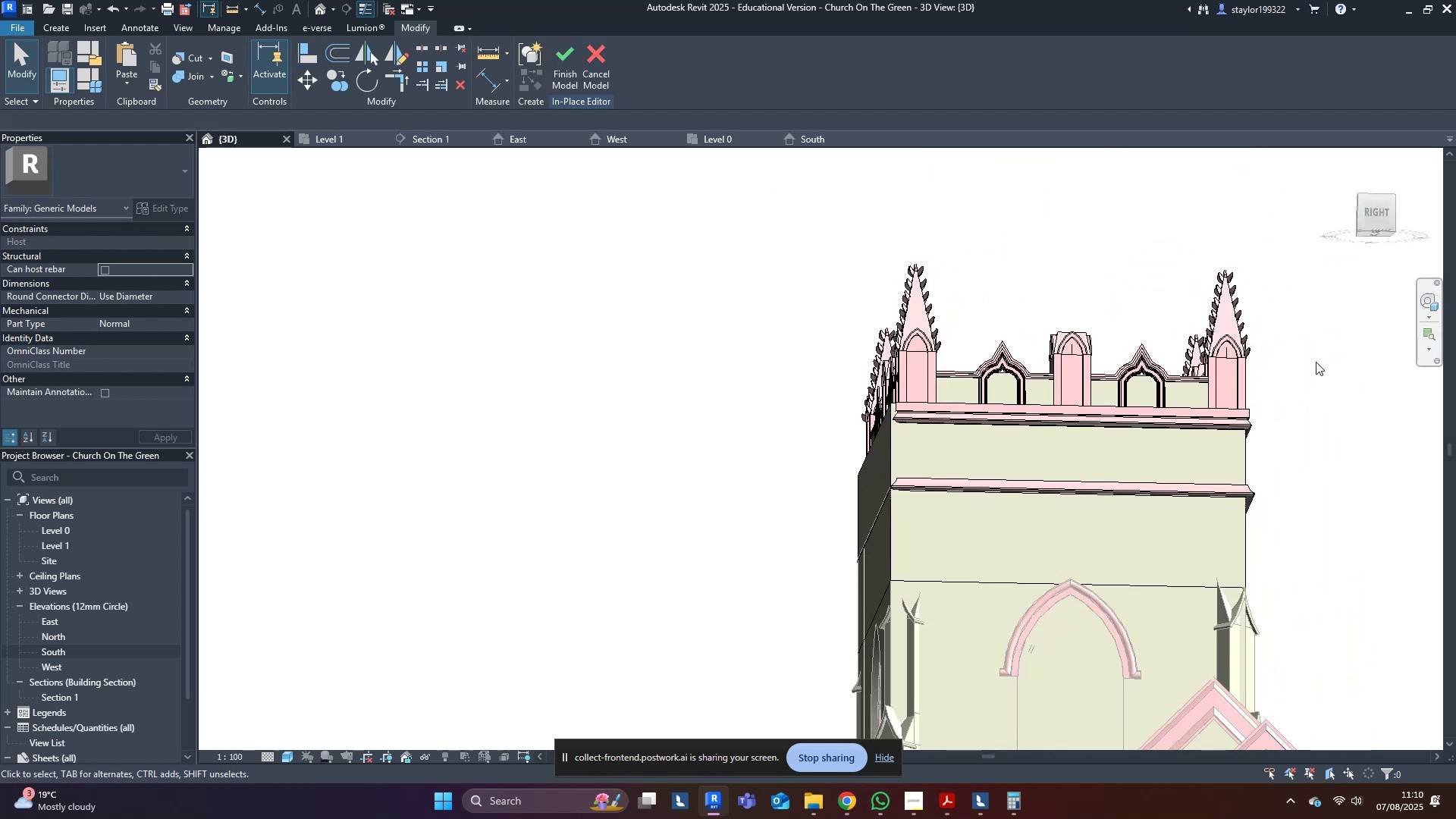 
hold_key(key=ShiftLeft, duration=0.53)
 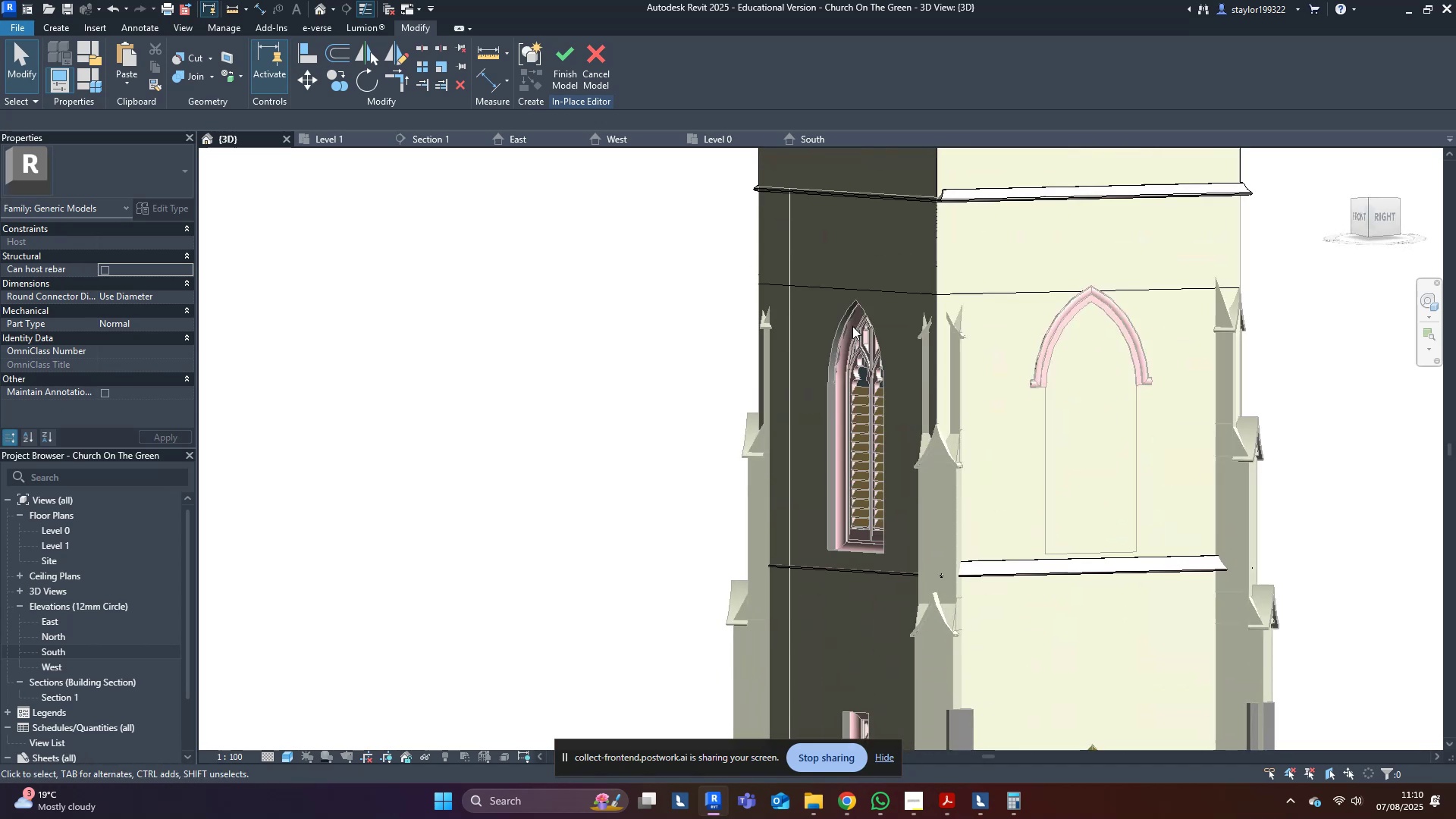 
scroll: coordinate [811, 496], scroll_direction: down, amount: 2.0
 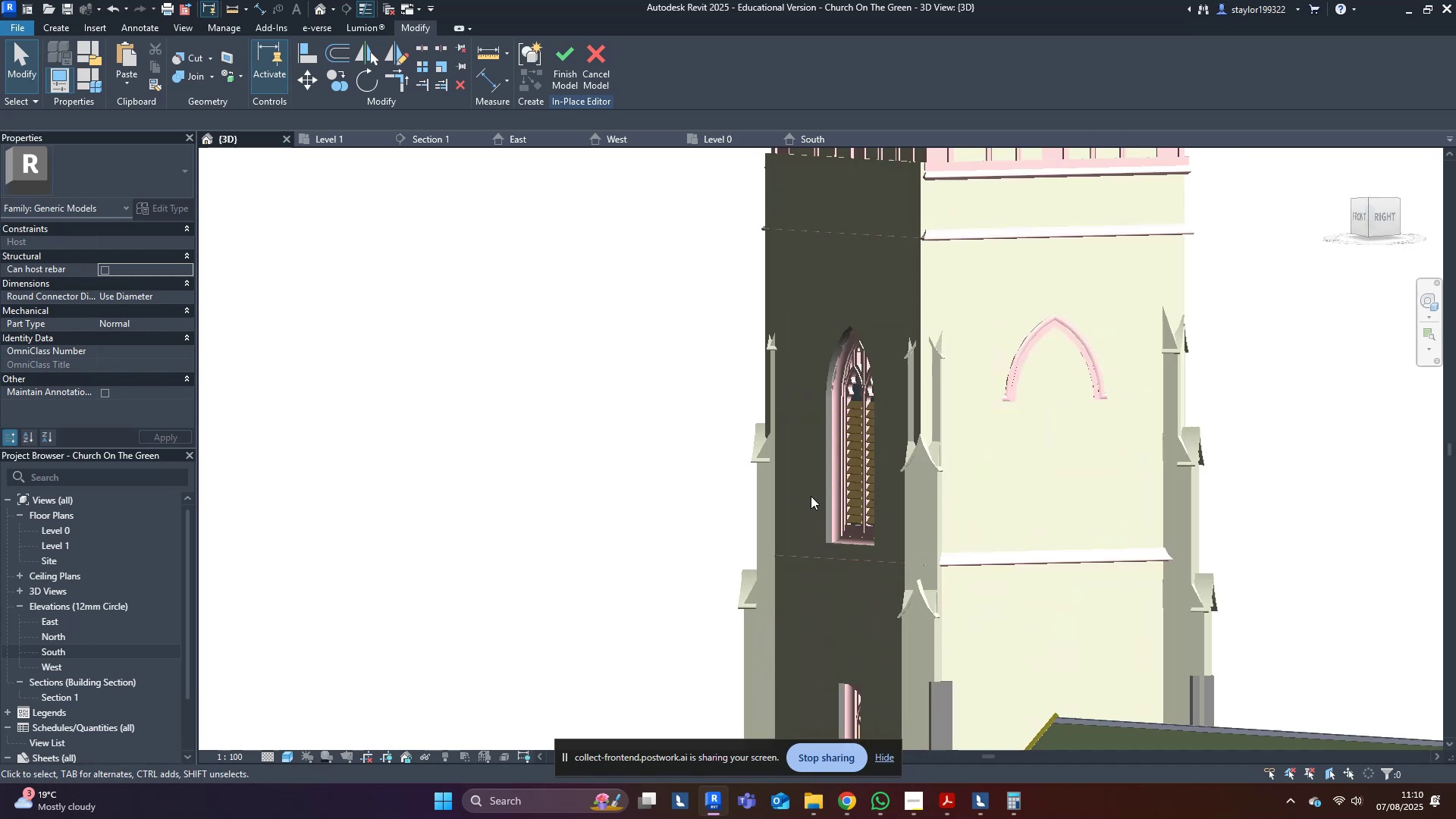 
hold_key(key=ShiftLeft, duration=1.5)
 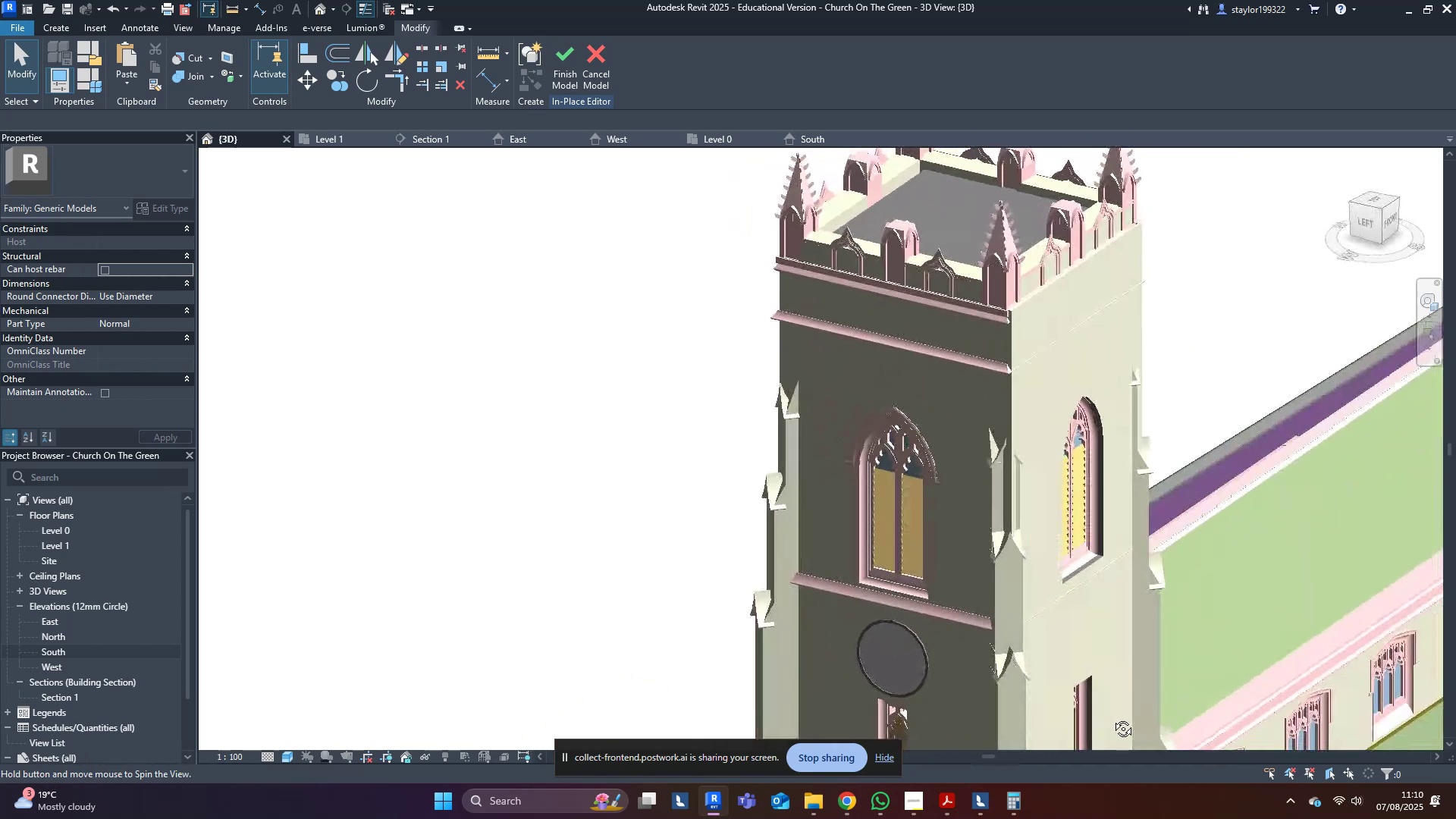 
key(Shift+ShiftLeft)
 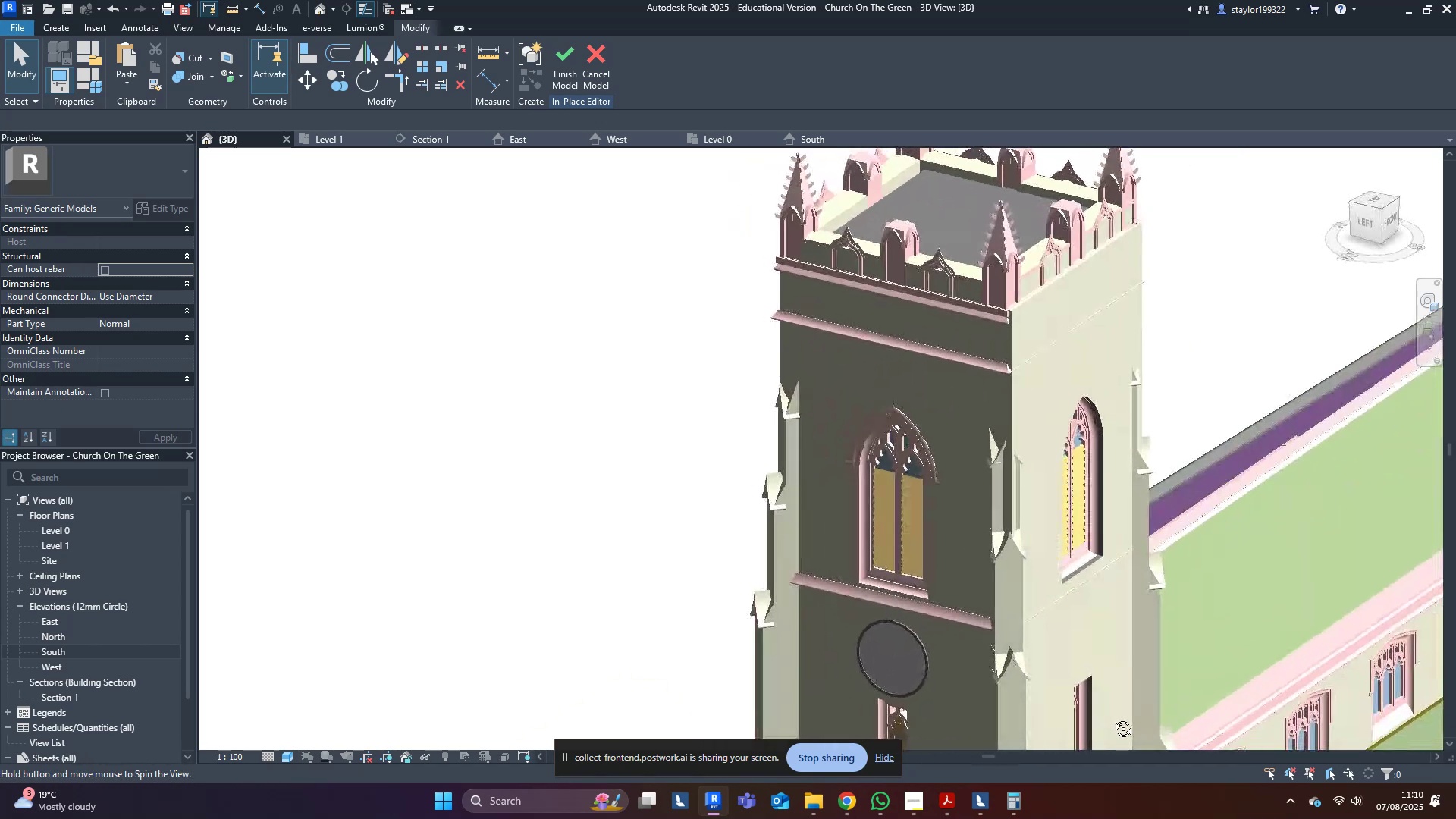 
key(Shift+ShiftLeft)
 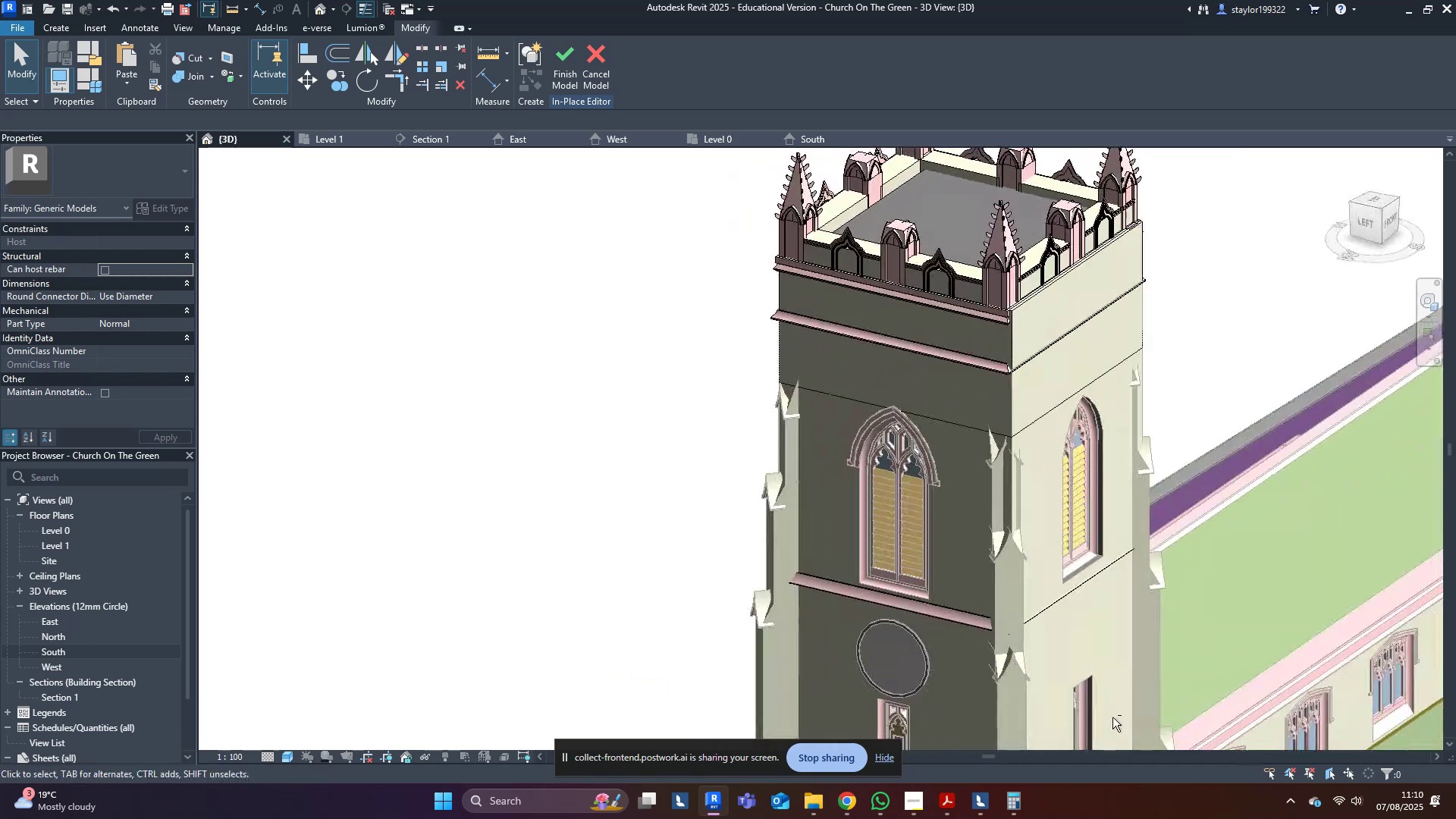 
key(Shift+ShiftLeft)
 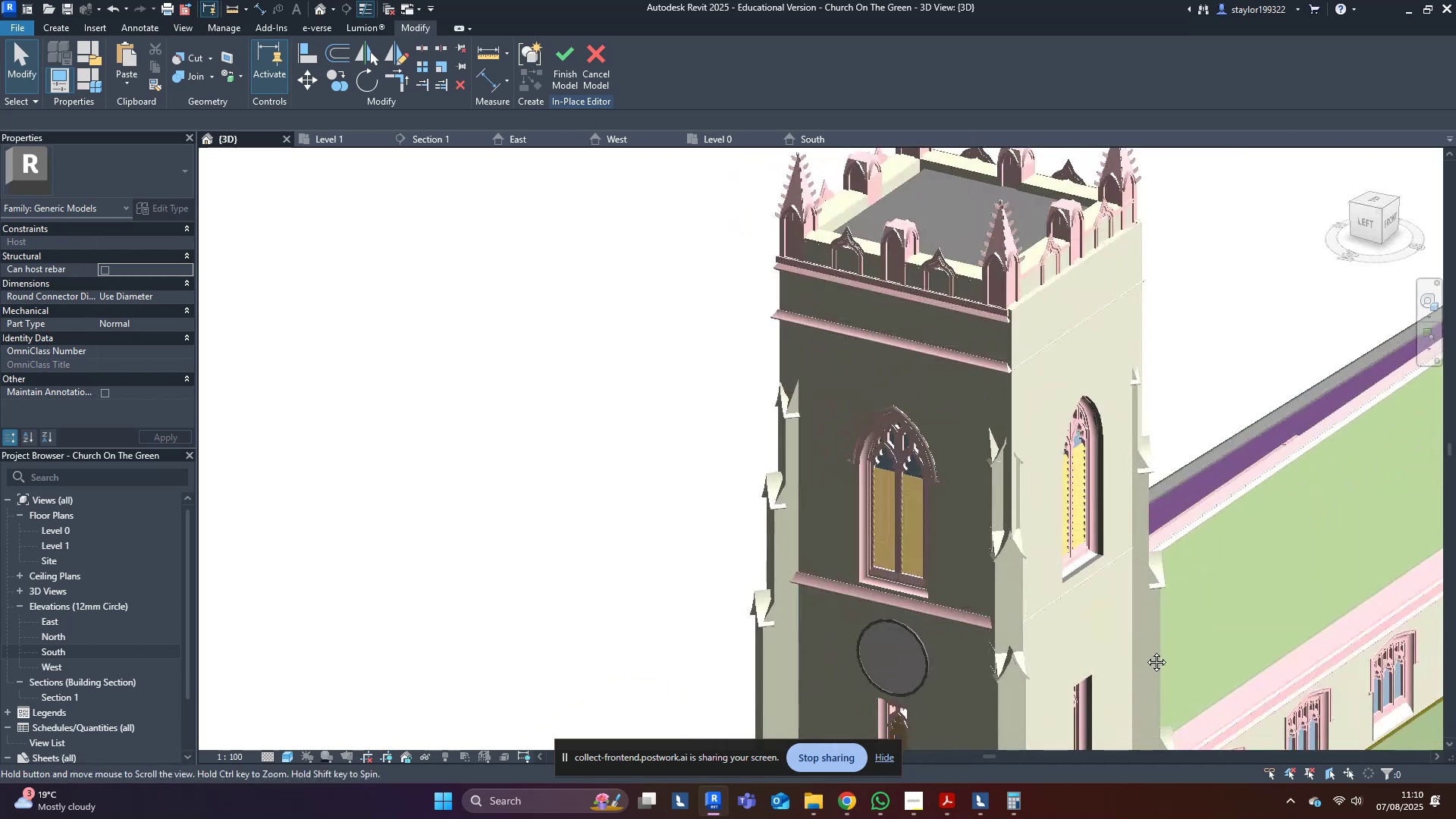 
hold_key(key=ShiftLeft, duration=0.45)
 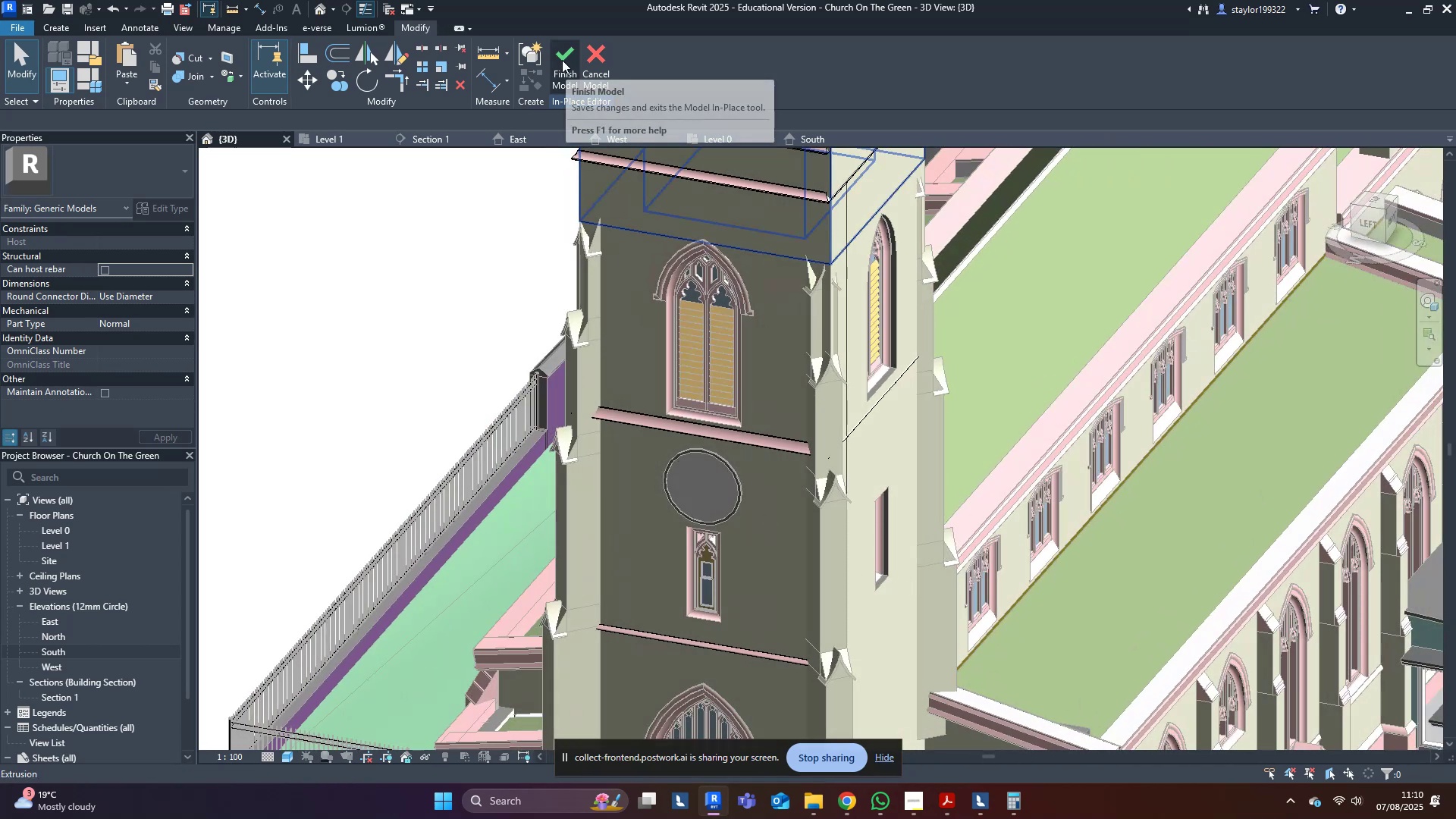 
key(Control+ControlLeft)
 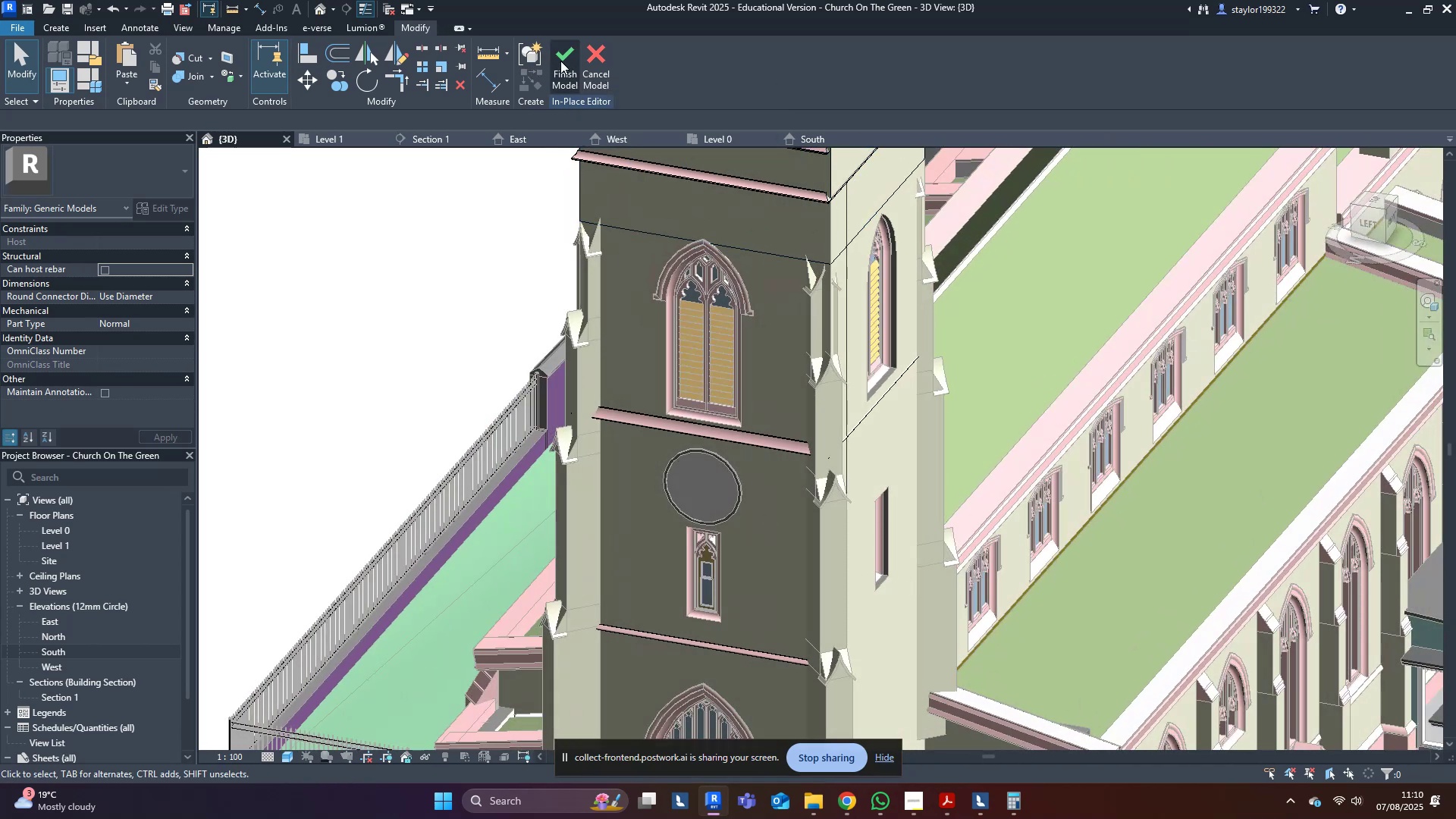 
left_click([560, 60])
 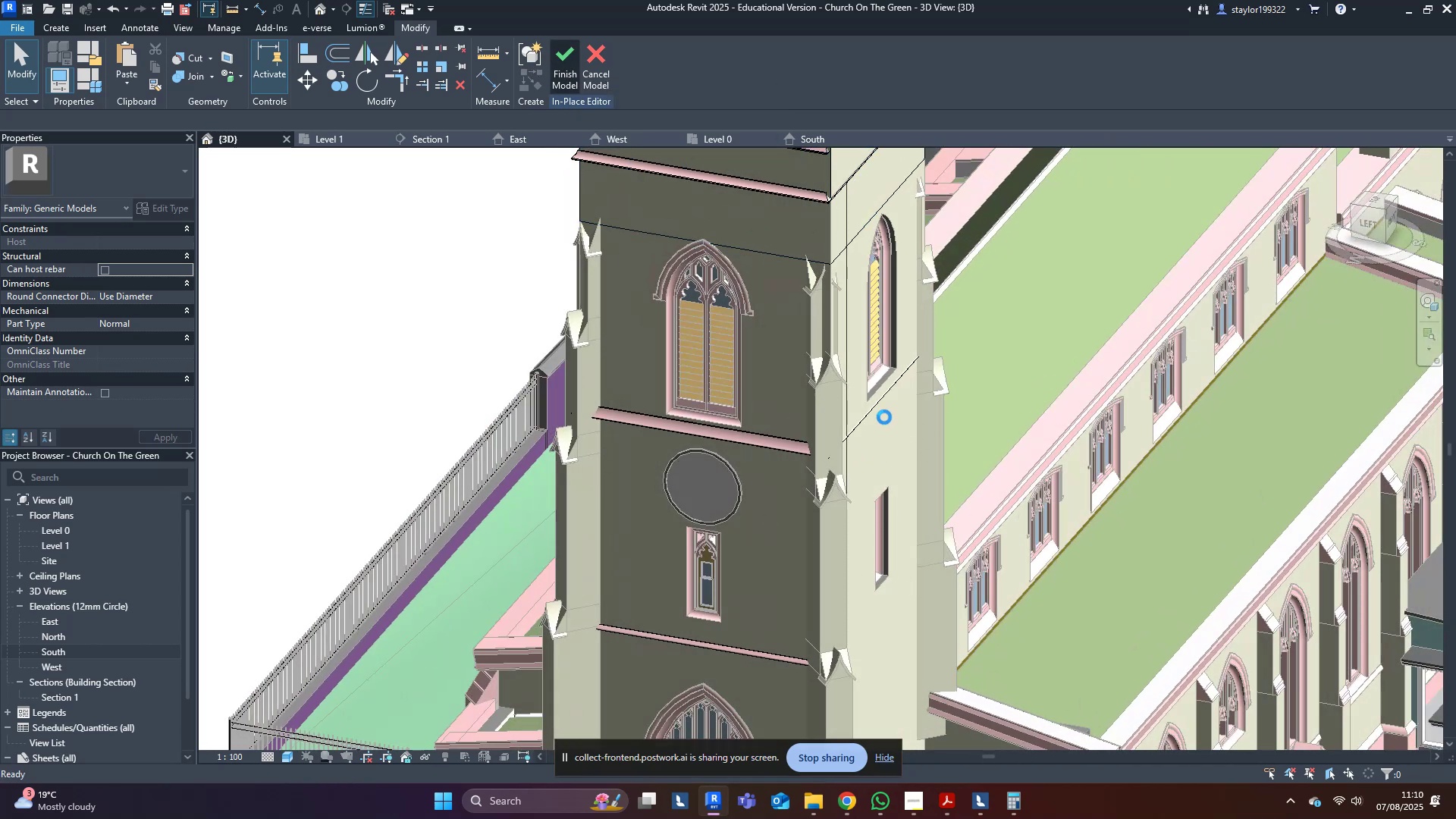 
left_click([898, 455])
 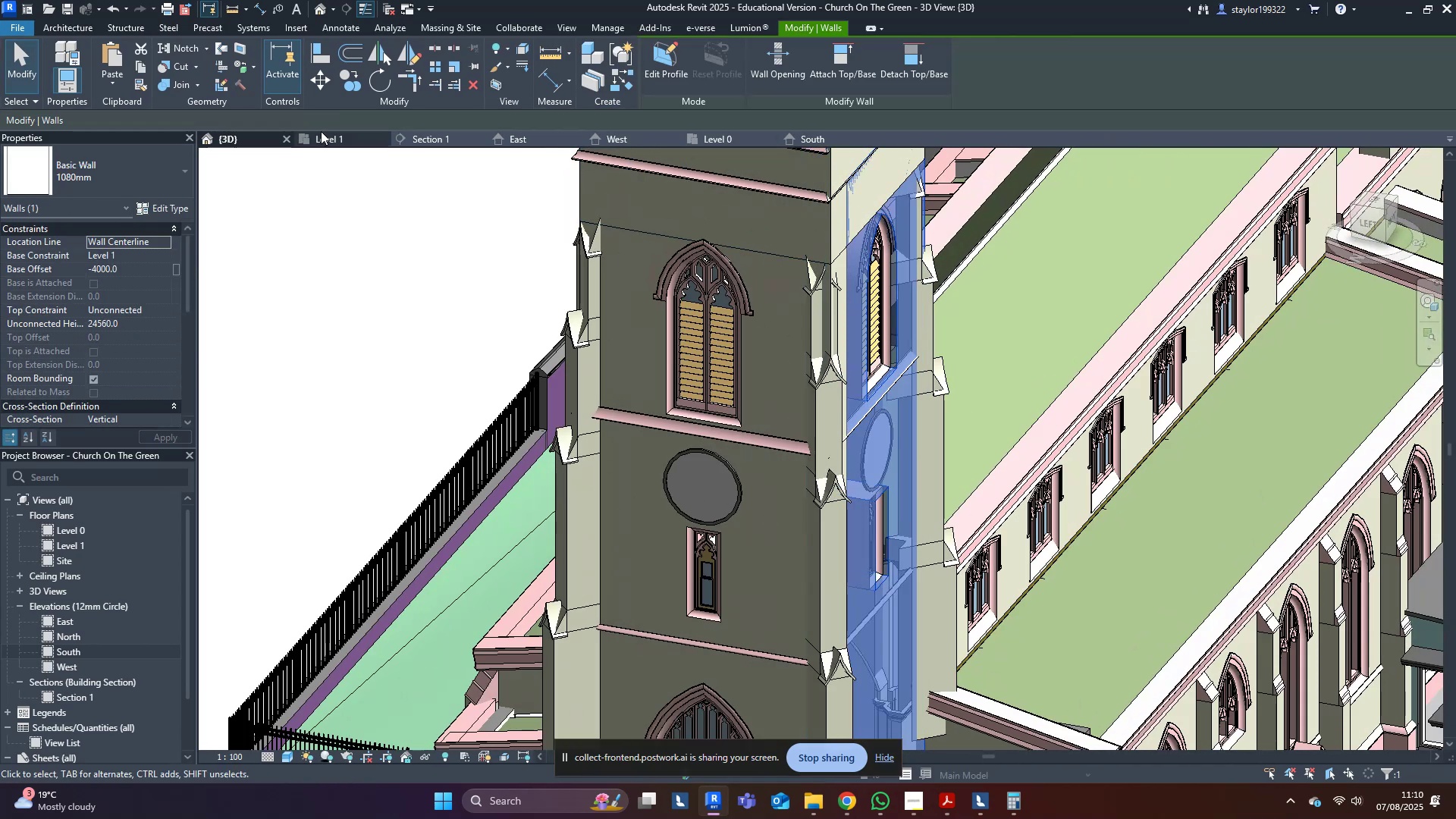 
scroll: coordinate [933, 562], scroll_direction: down, amount: 2.0
 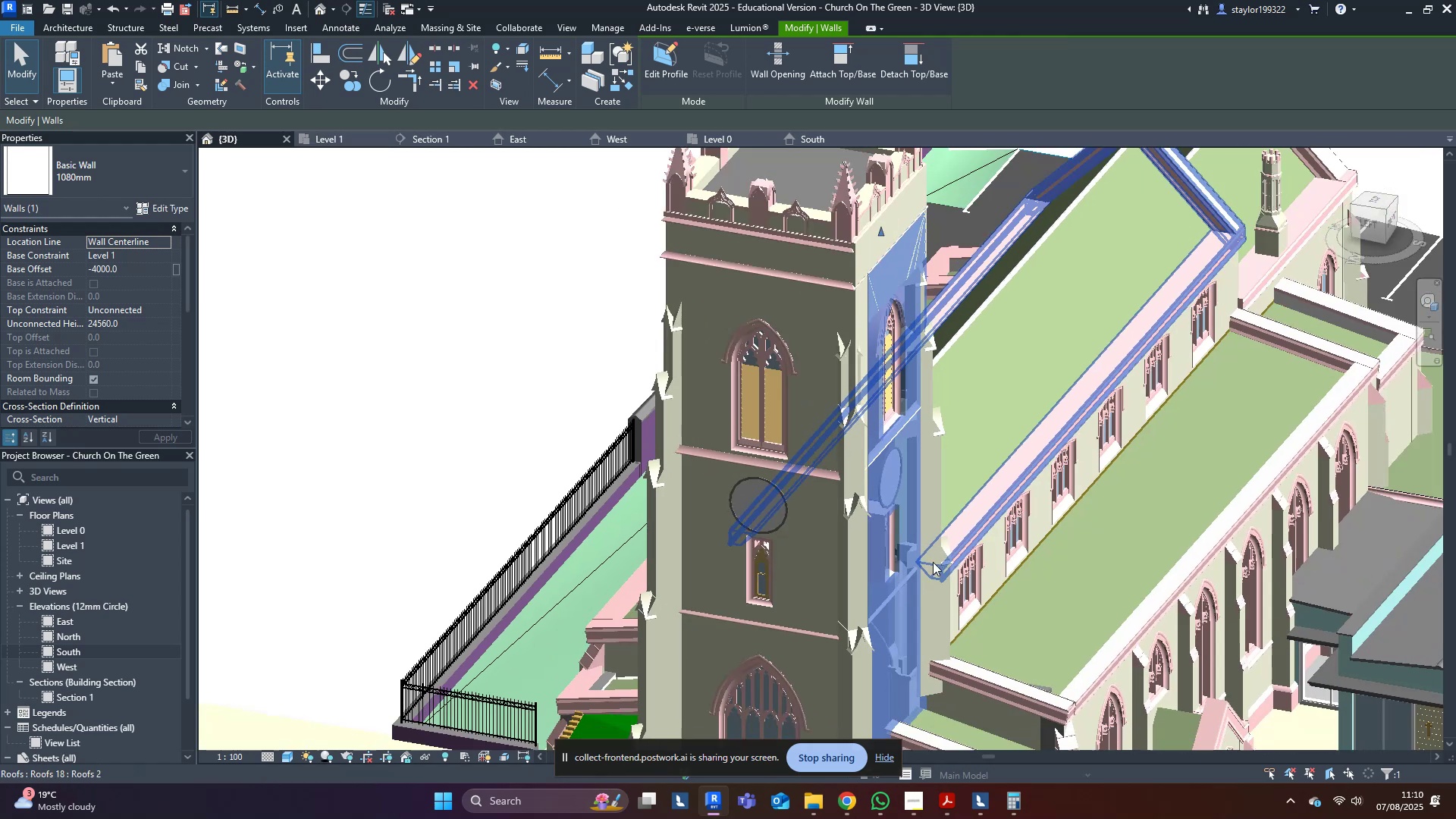 
hold_key(key=ShiftLeft, duration=0.61)
 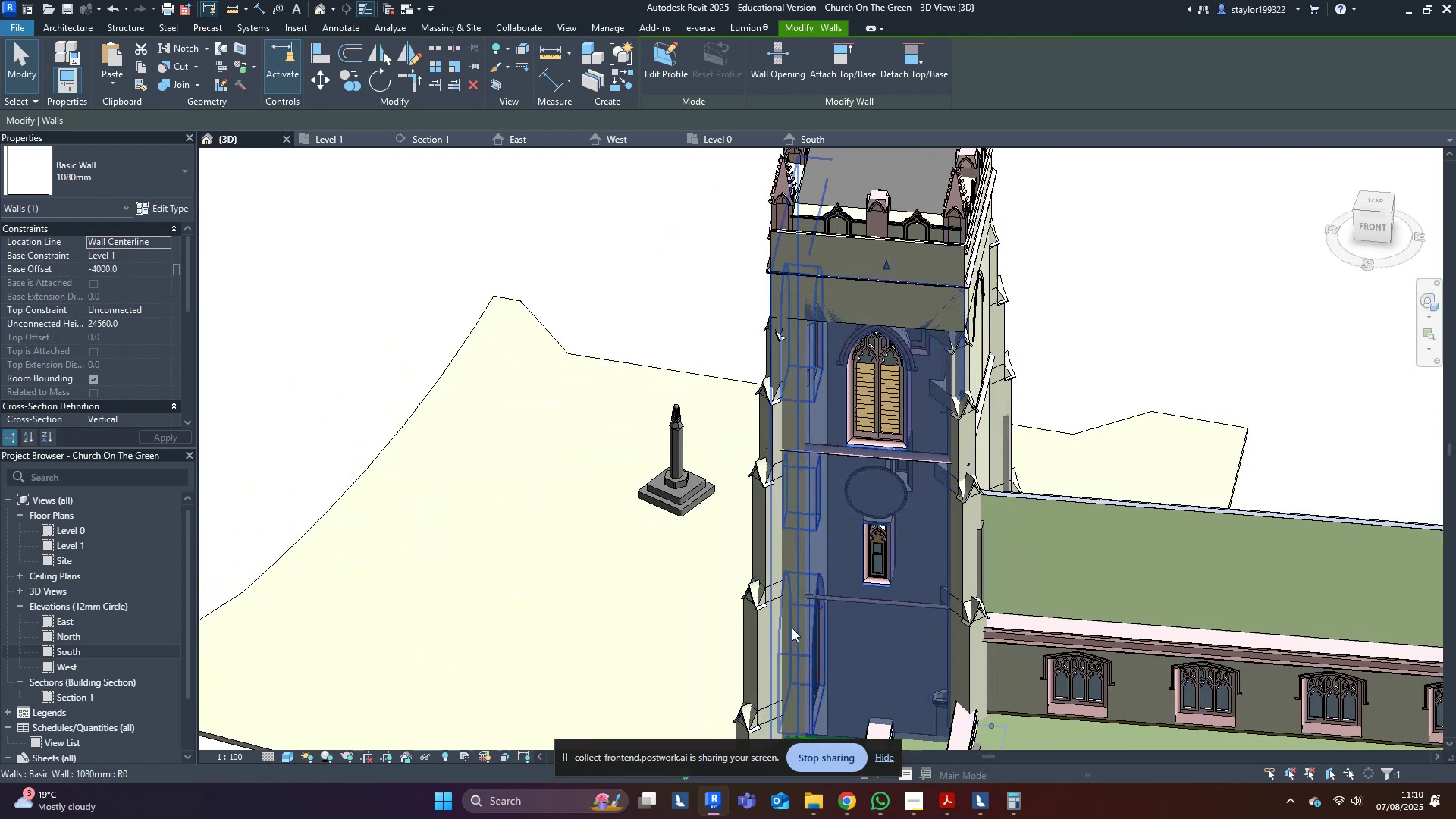 
scroll: coordinate [864, 563], scroll_direction: up, amount: 4.0
 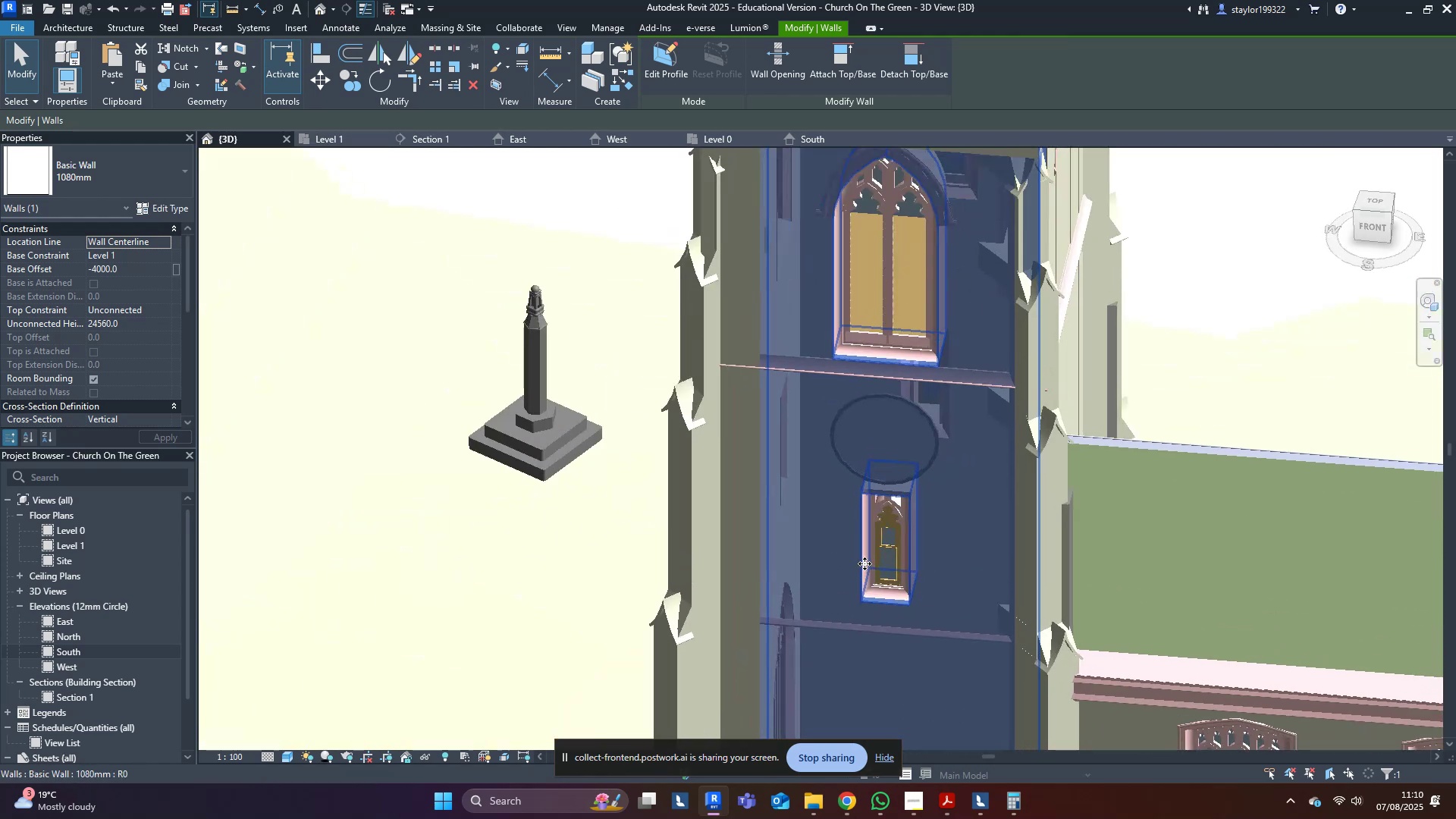 
hold_key(key=ControlLeft, duration=1.5)
left_click([867, 532])
 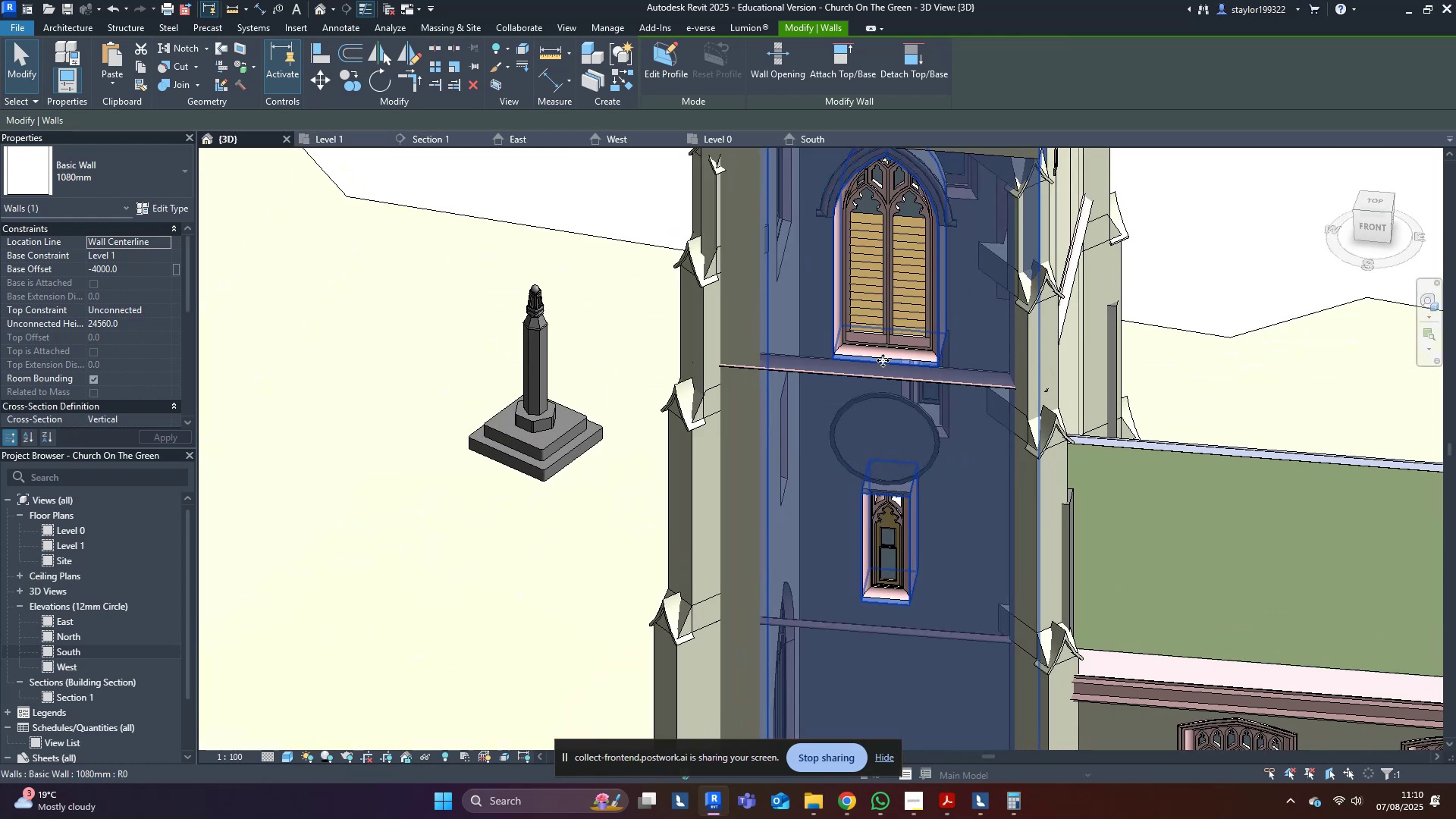 
hold_key(key=ControlLeft, duration=0.83)
left_click([885, 350])
 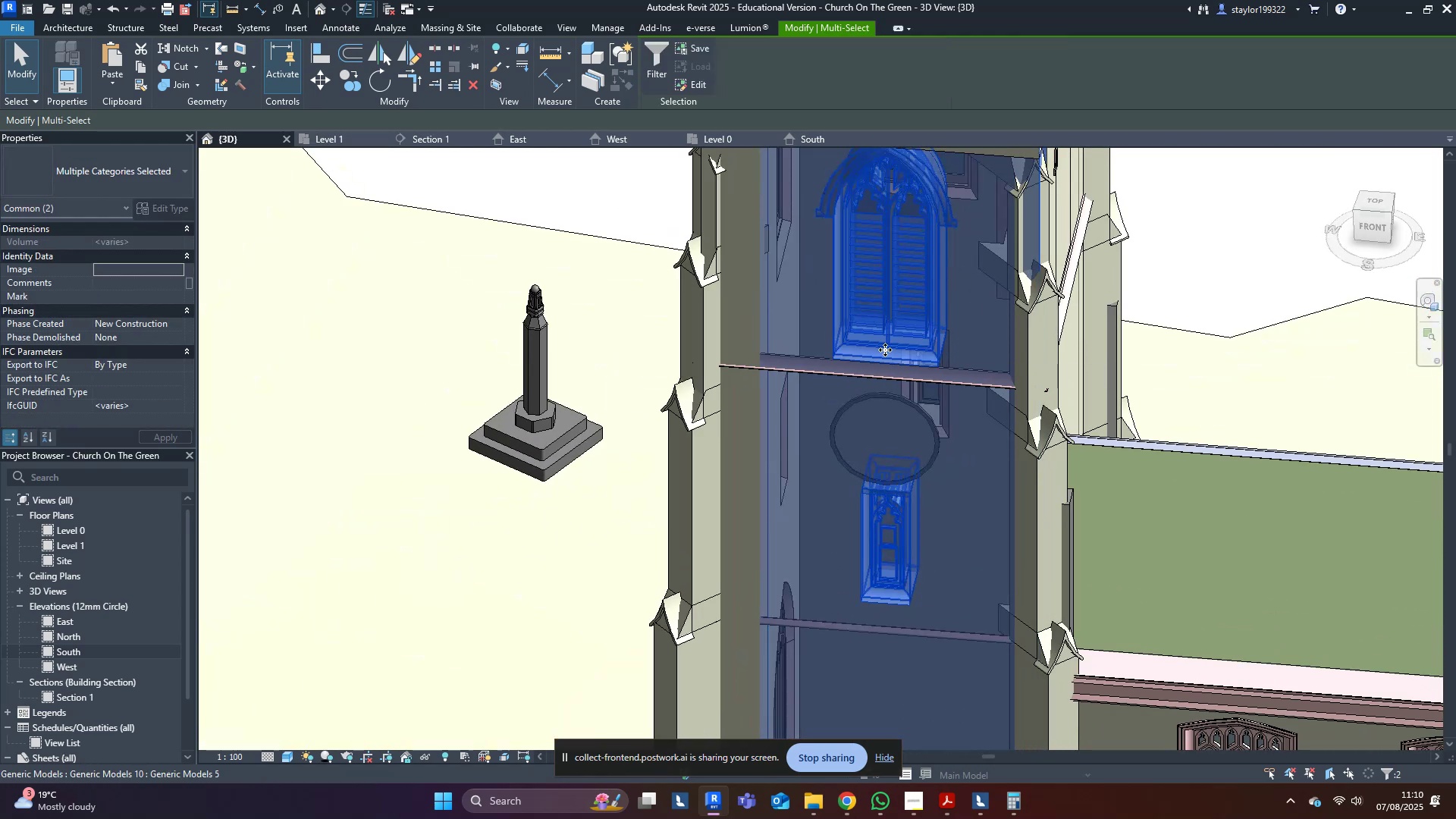 
type(hi)
key(Escape)
 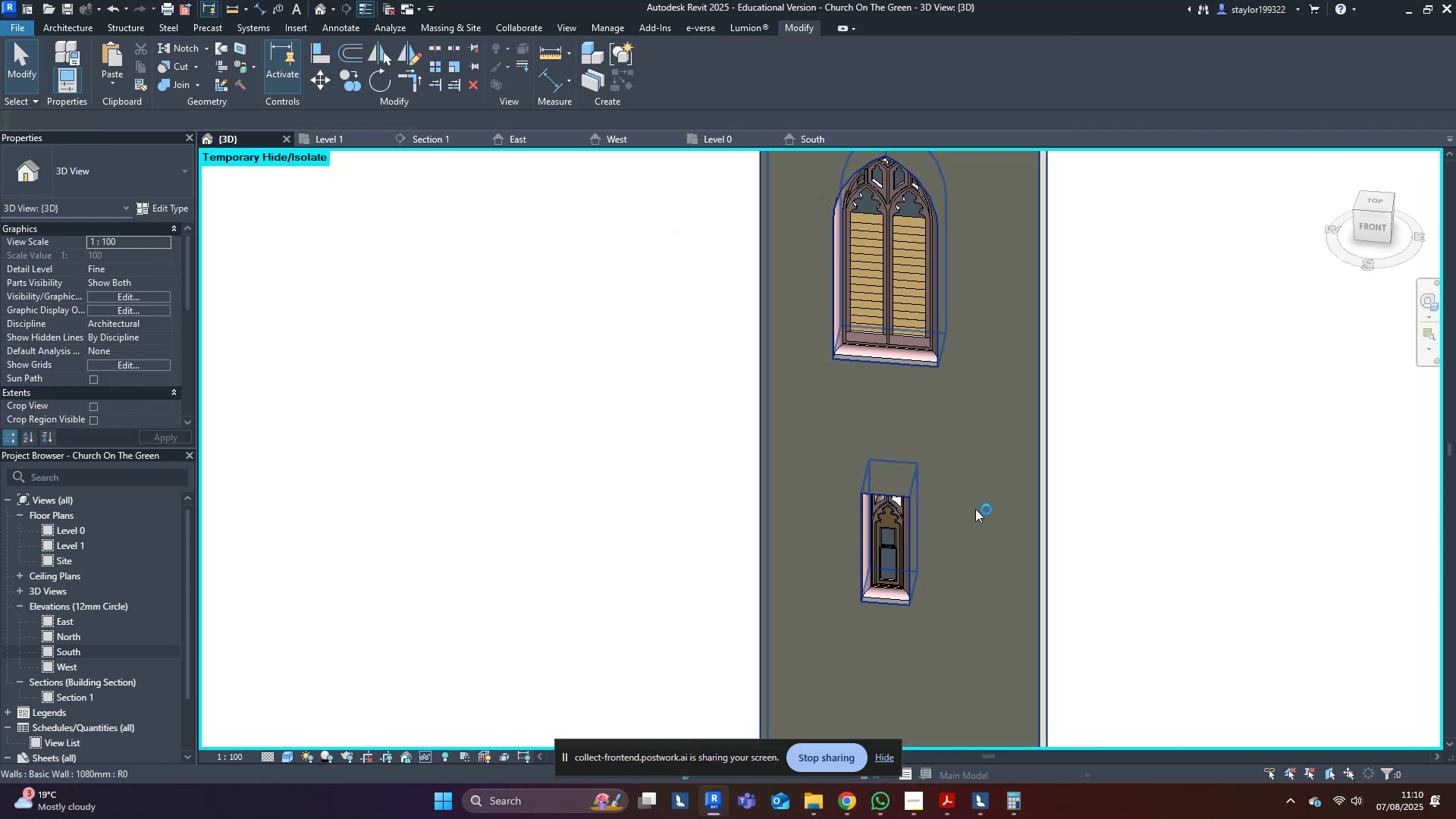 
left_click([975, 509])
 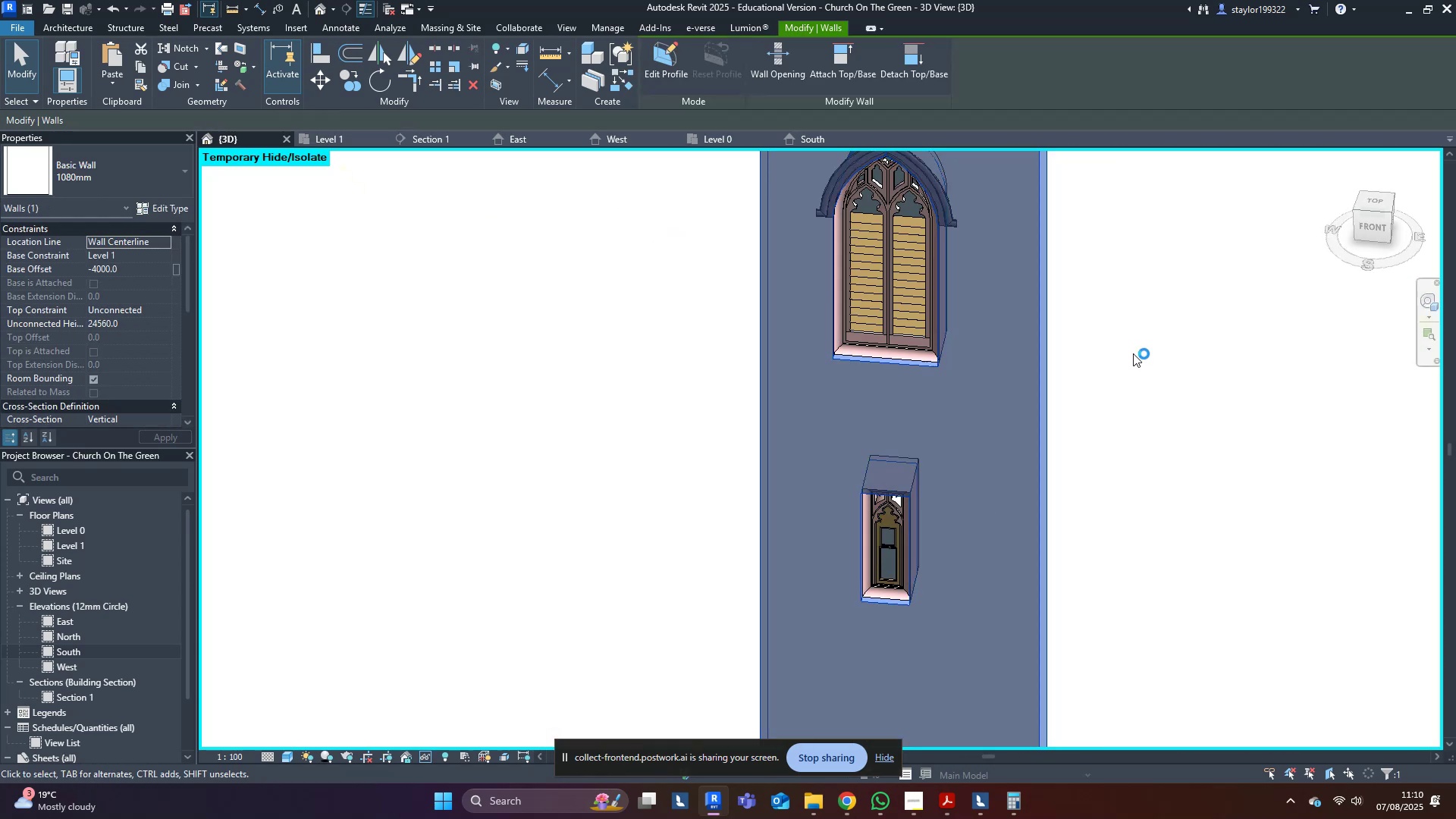 
key(Shift+ShiftLeft)
 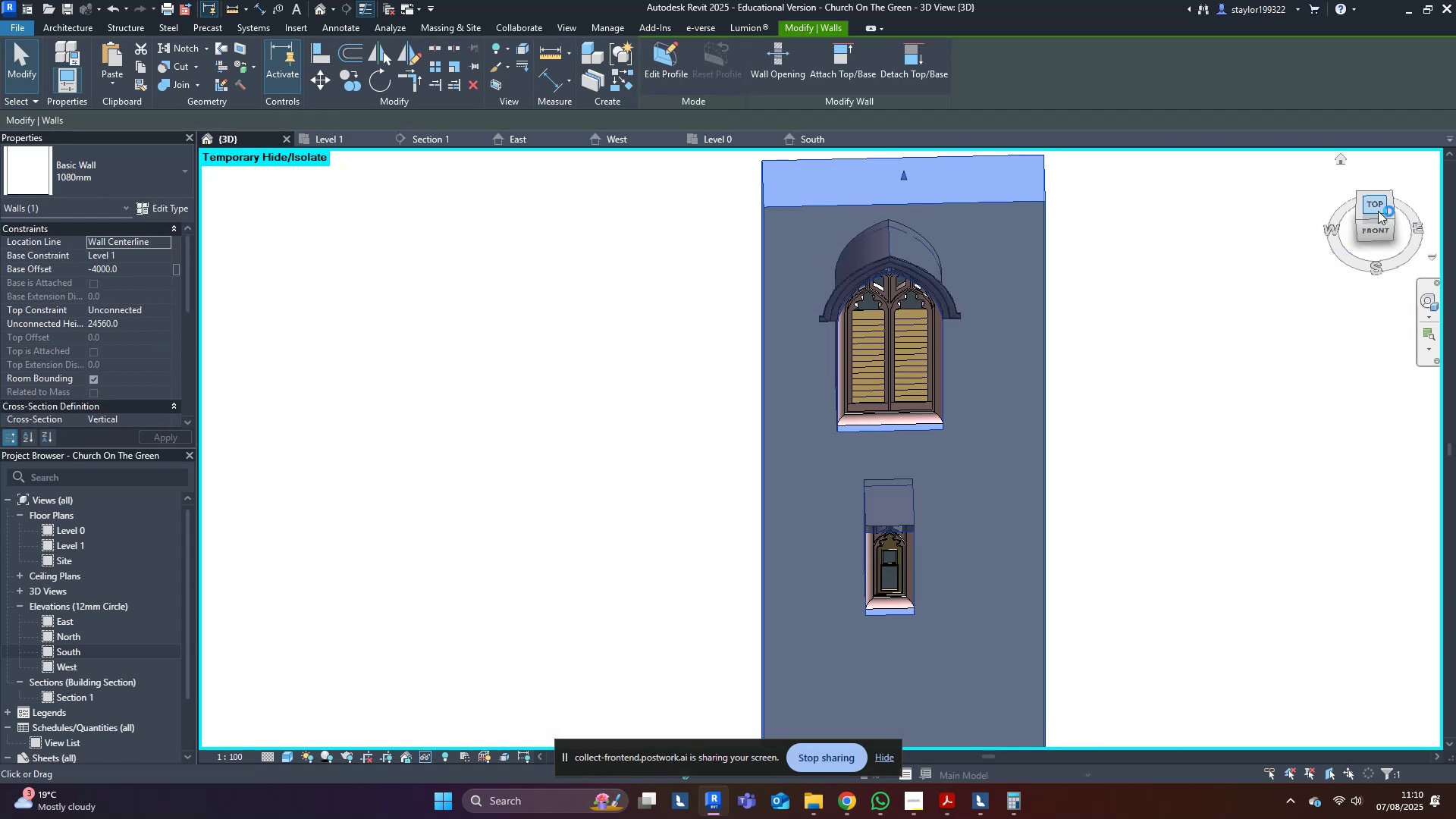 
middle_click([1177, 413])
 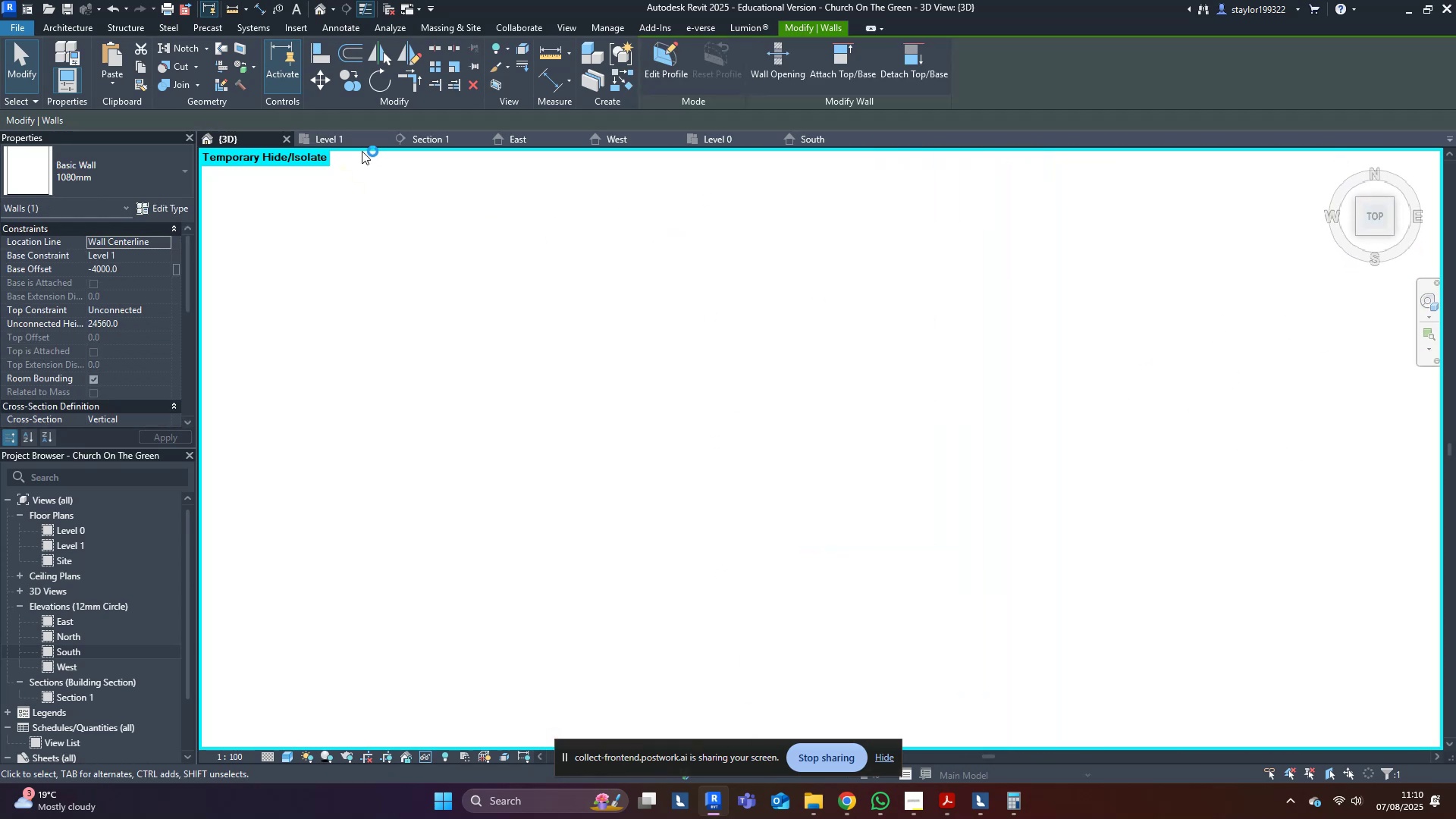 
type(wf)
 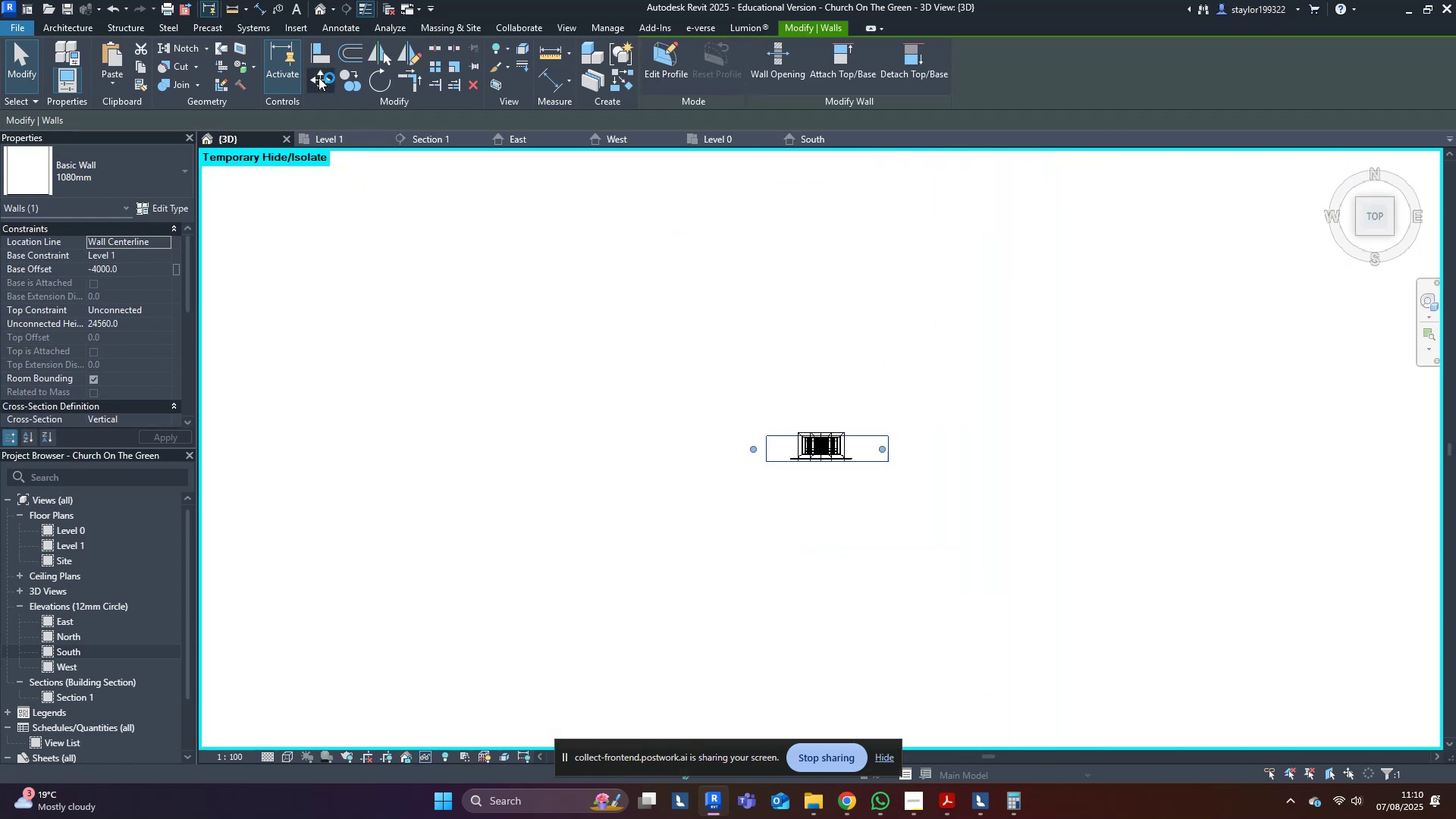 
left_click([318, 77])
 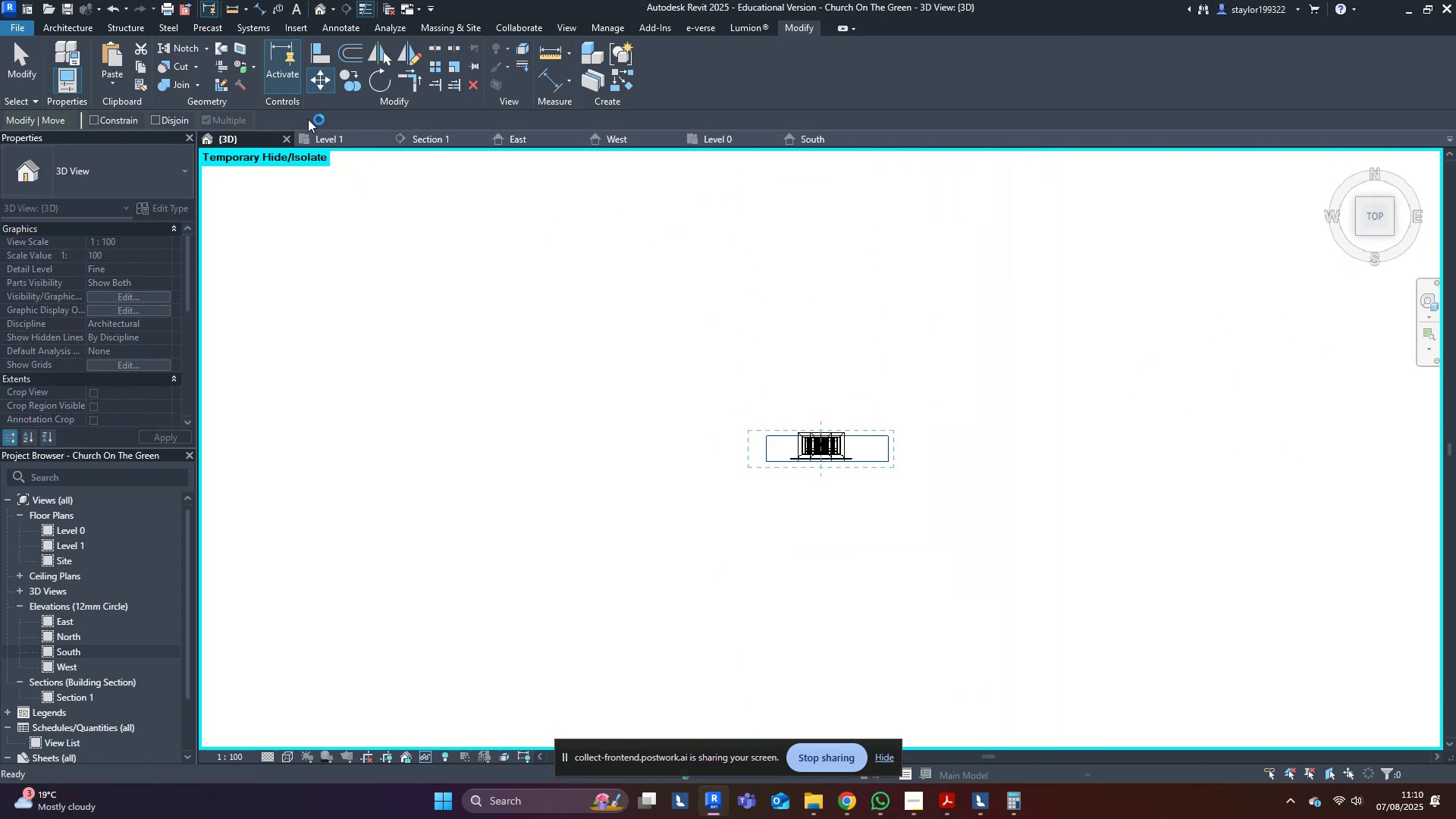 
scroll: coordinate [532, 413], scroll_direction: up, amount: 17.0
 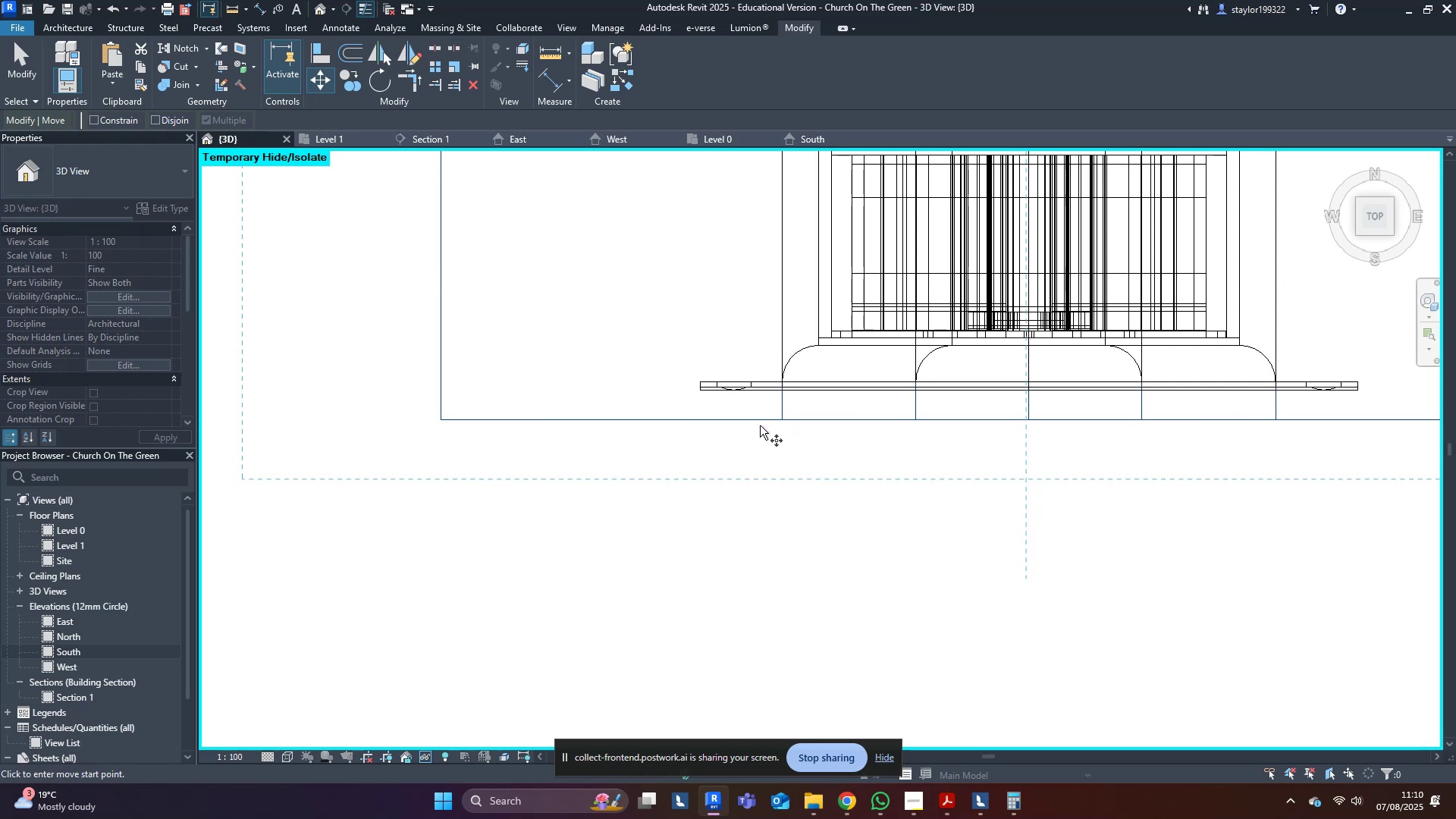 
left_click([760, 419])
 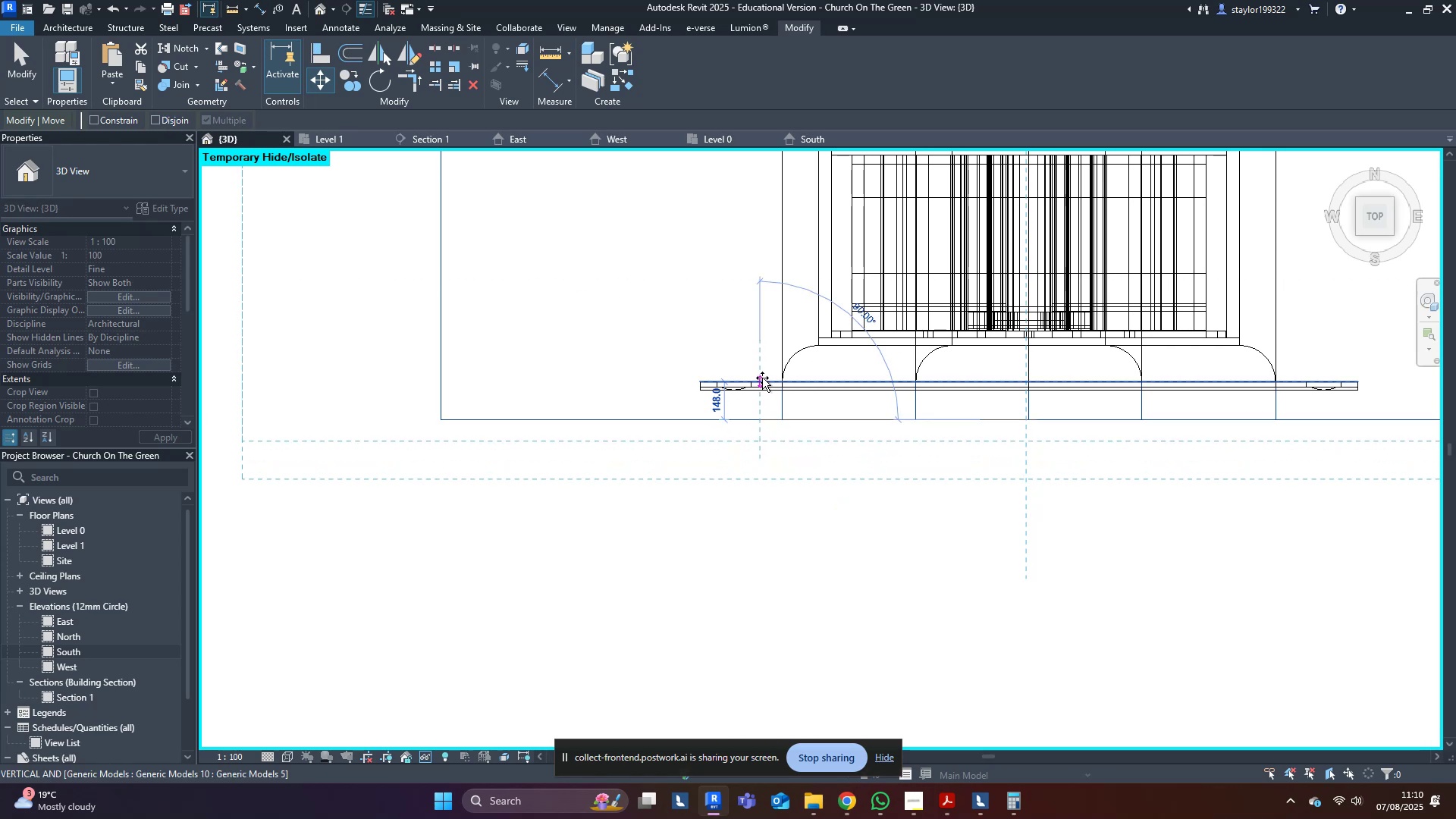 
left_click([762, 378])
 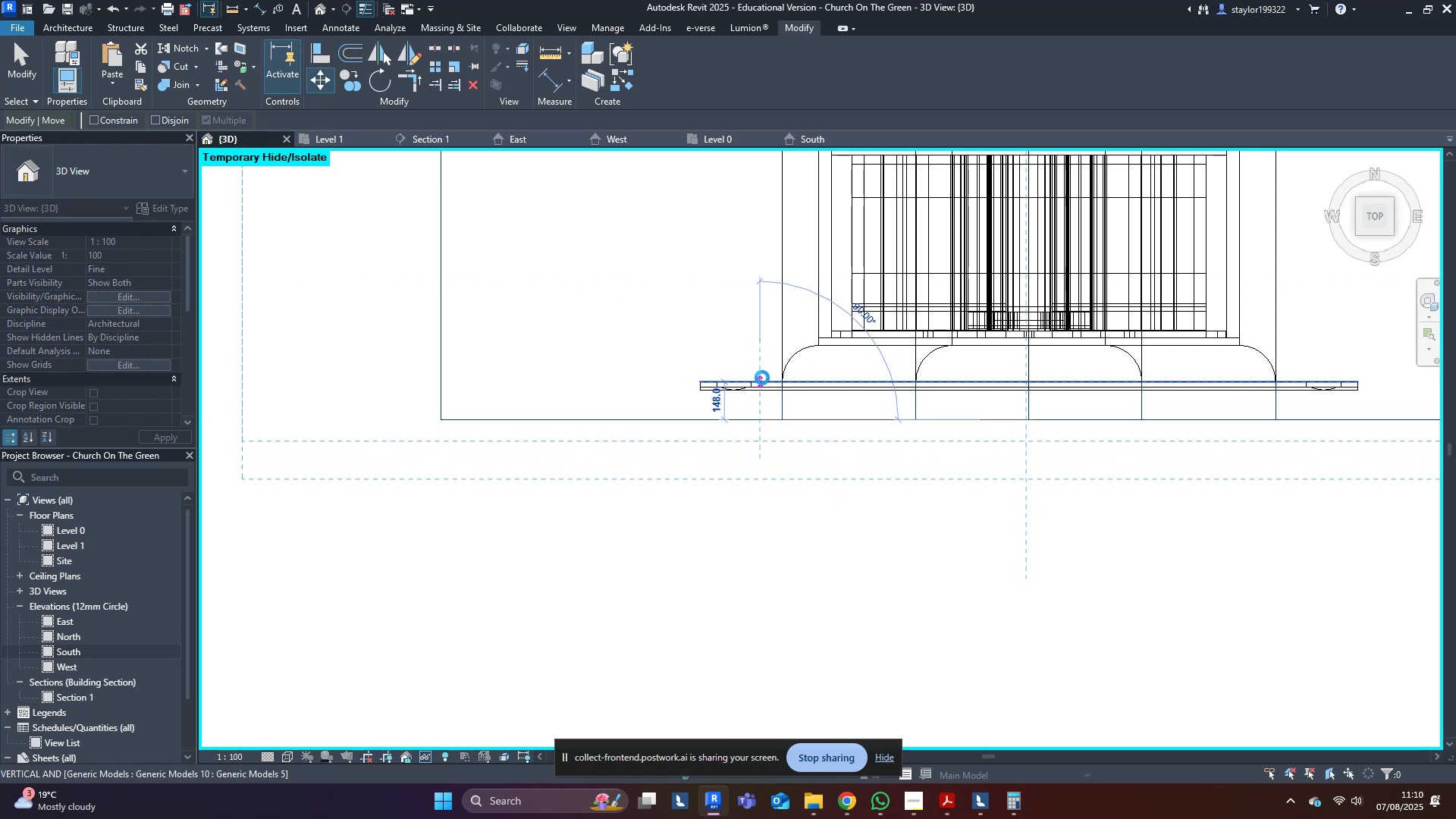 
wait(9.56)
 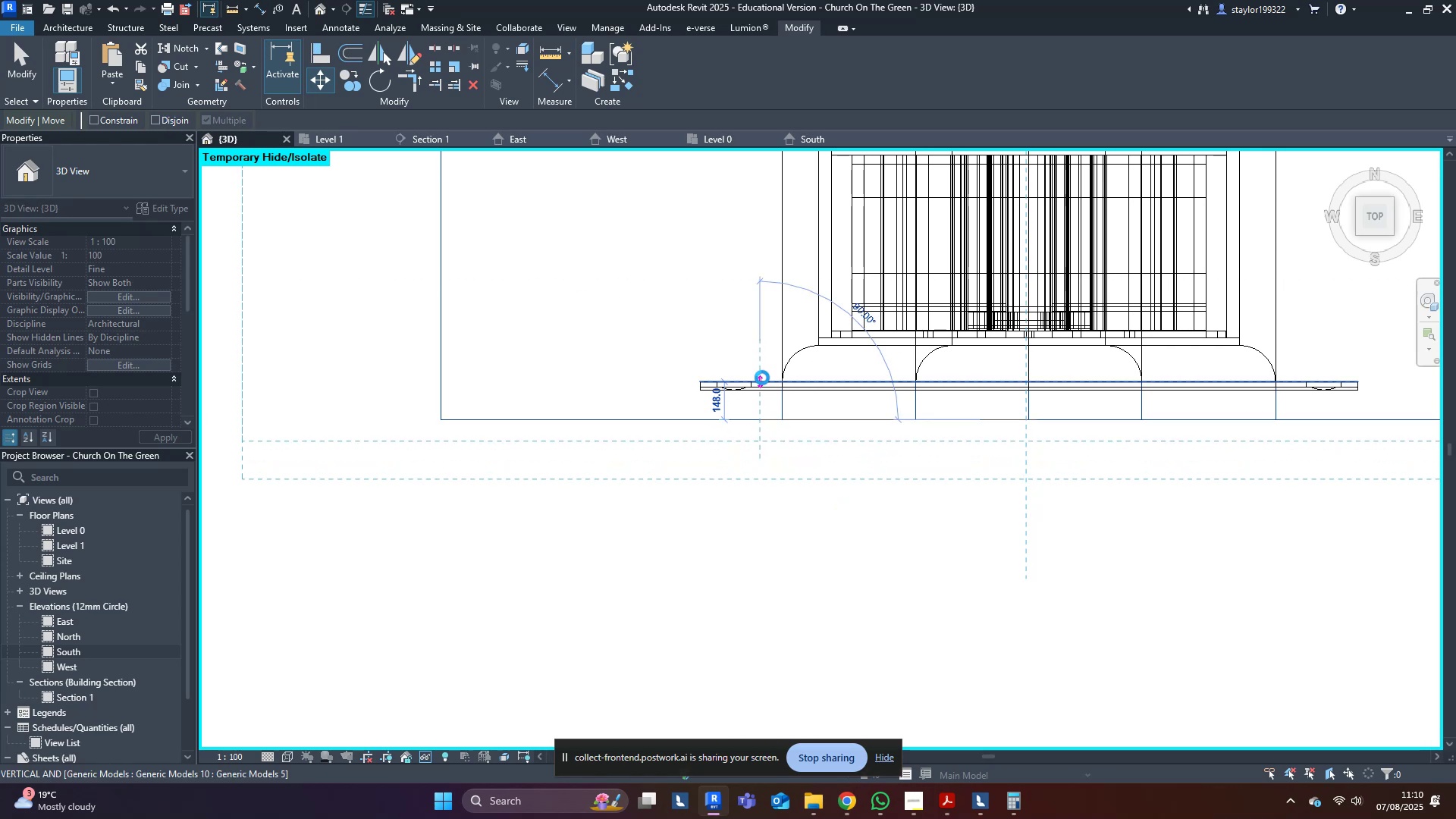 
scroll: coordinate [839, 525], scroll_direction: down, amount: 10.0
 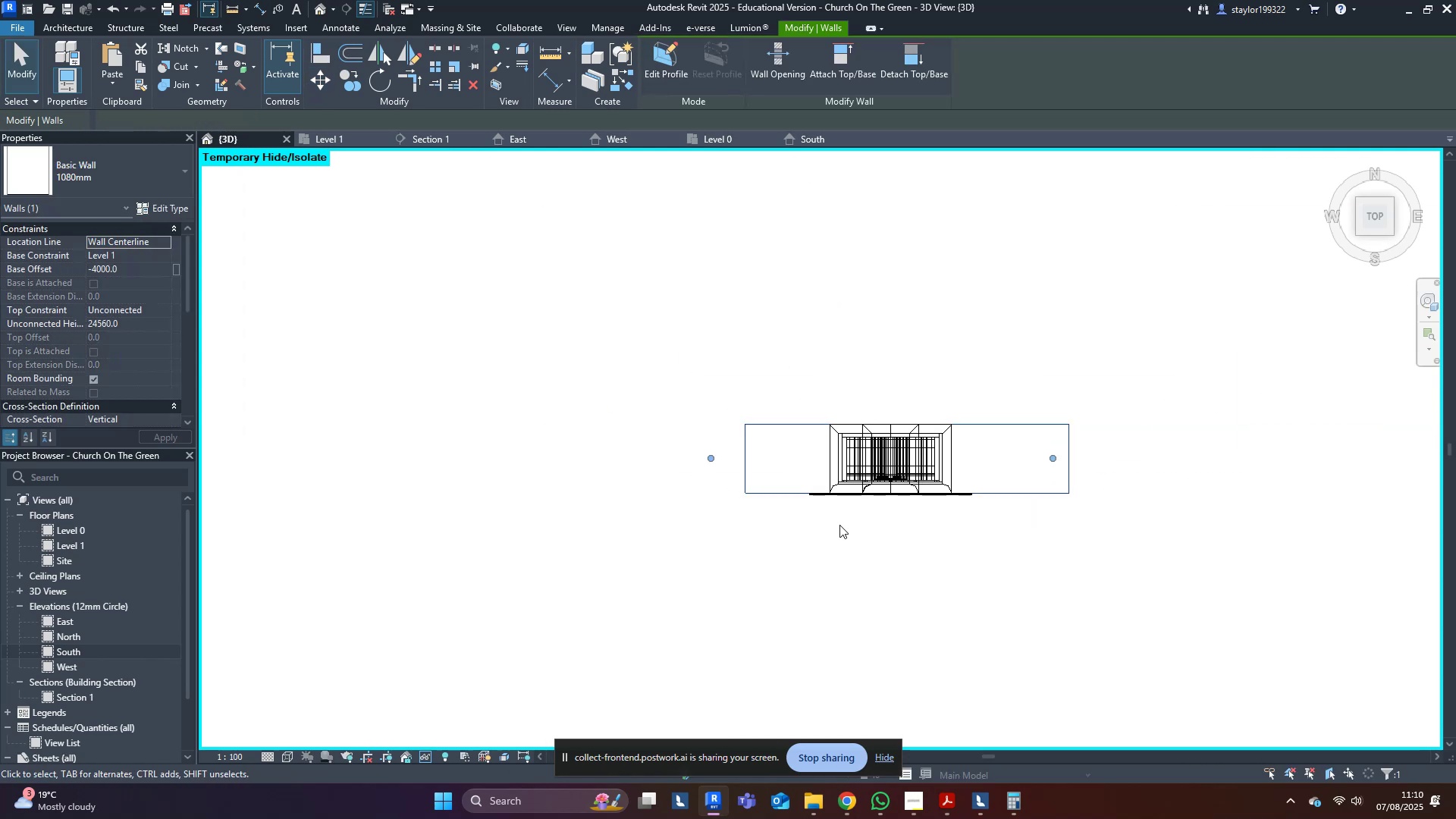 
type(hr)
 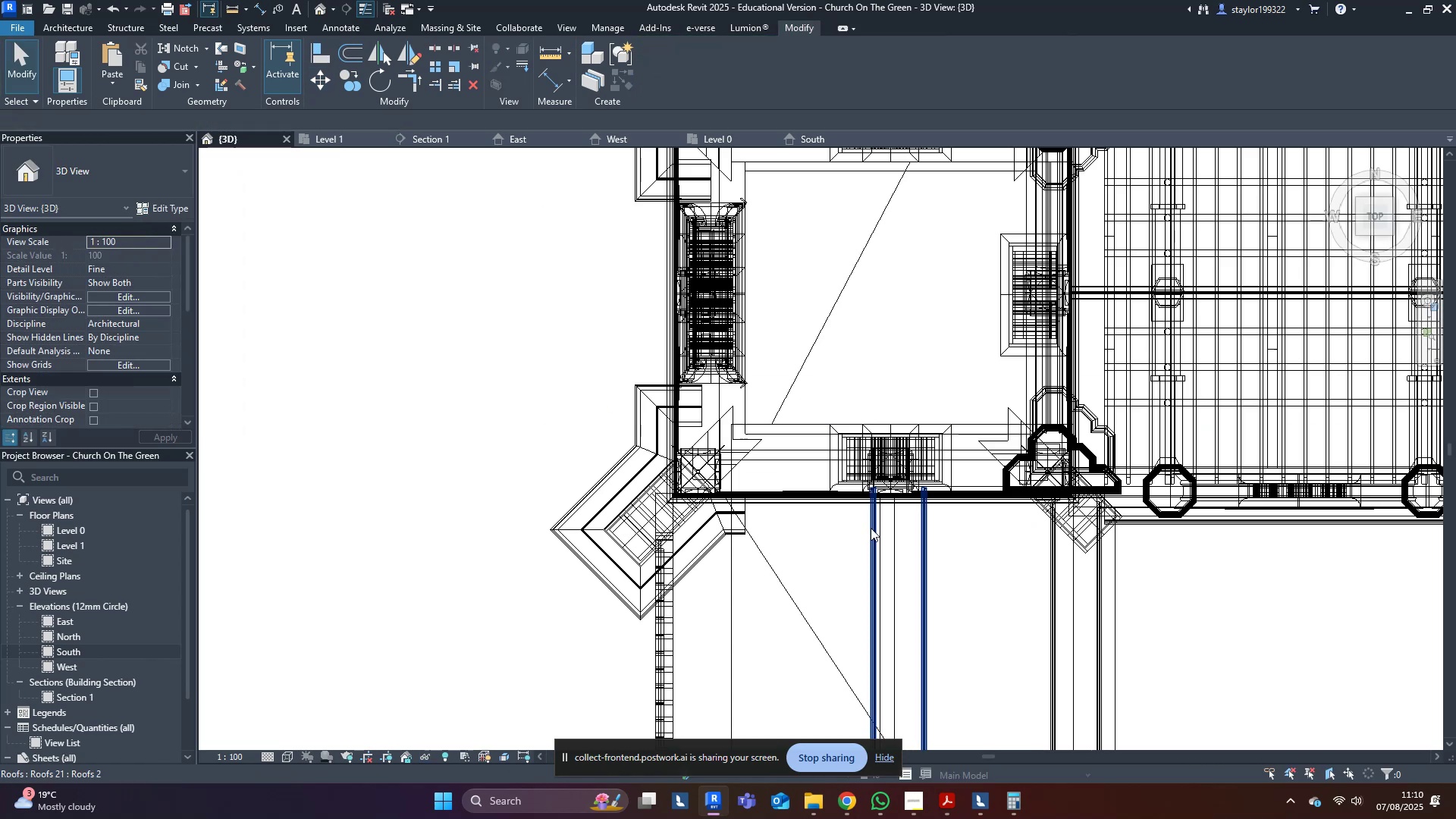 
middle_click([871, 528])
 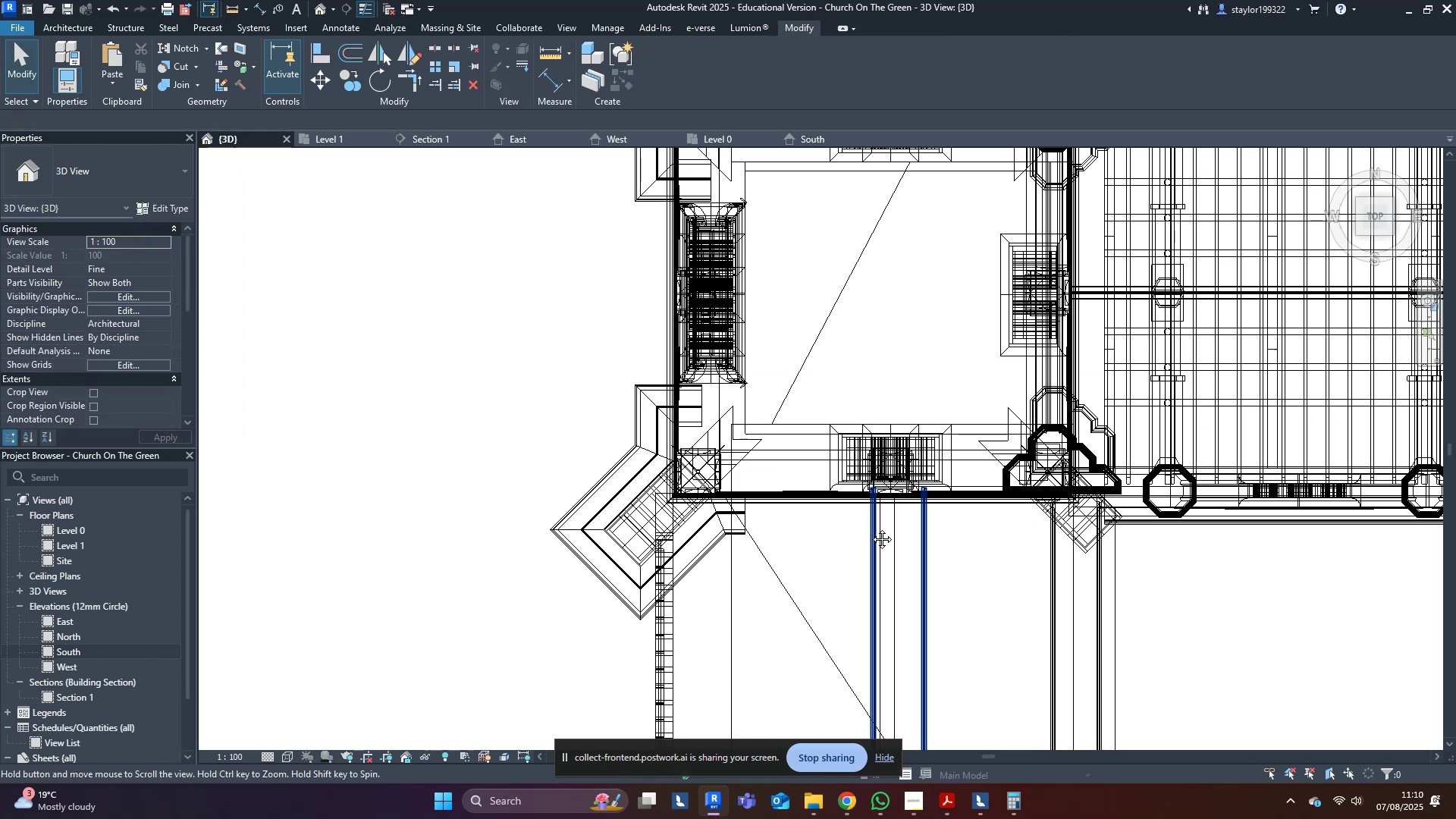 
hold_key(key=ShiftLeft, duration=0.43)
 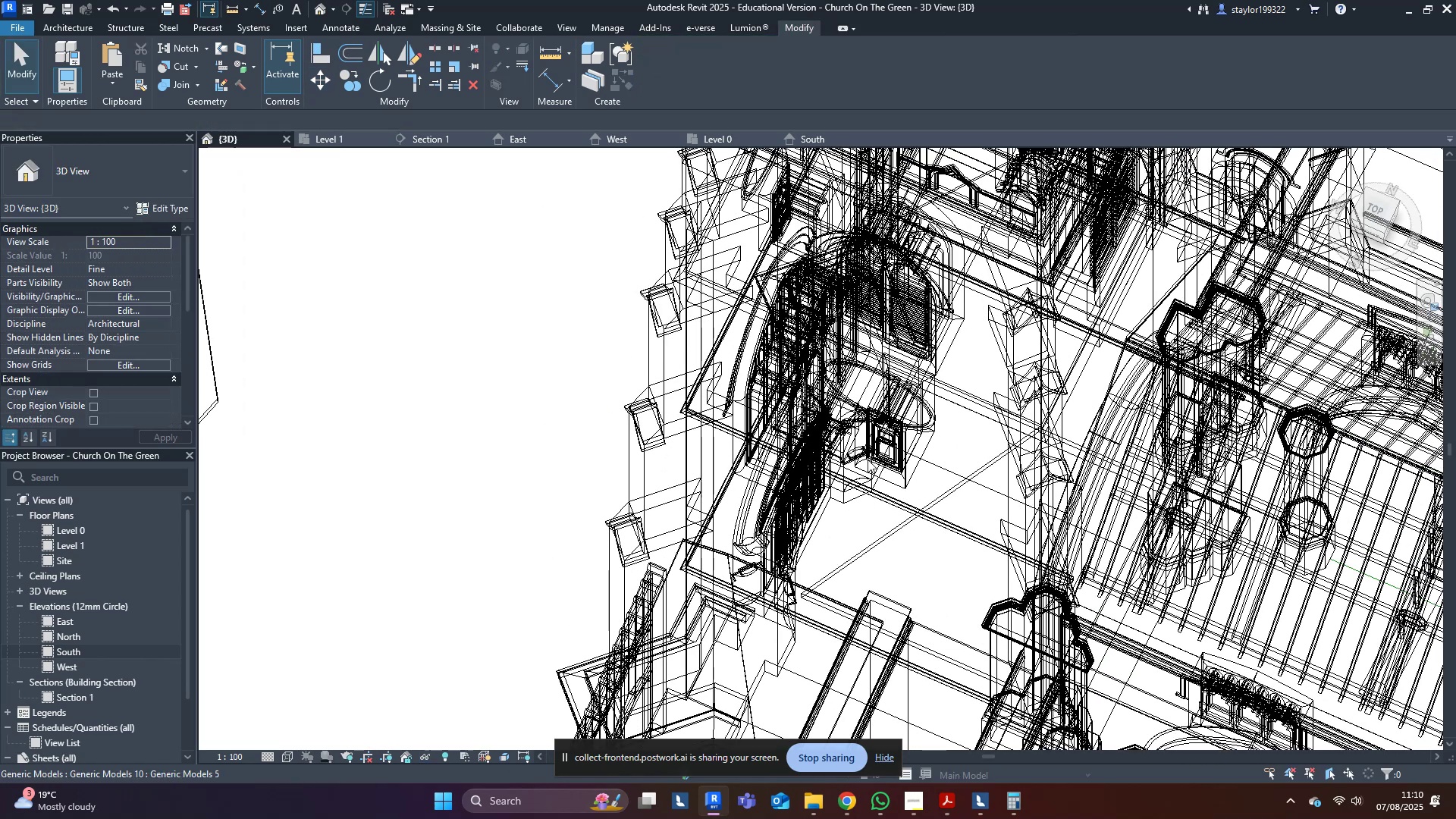 
type(sxdsd)
 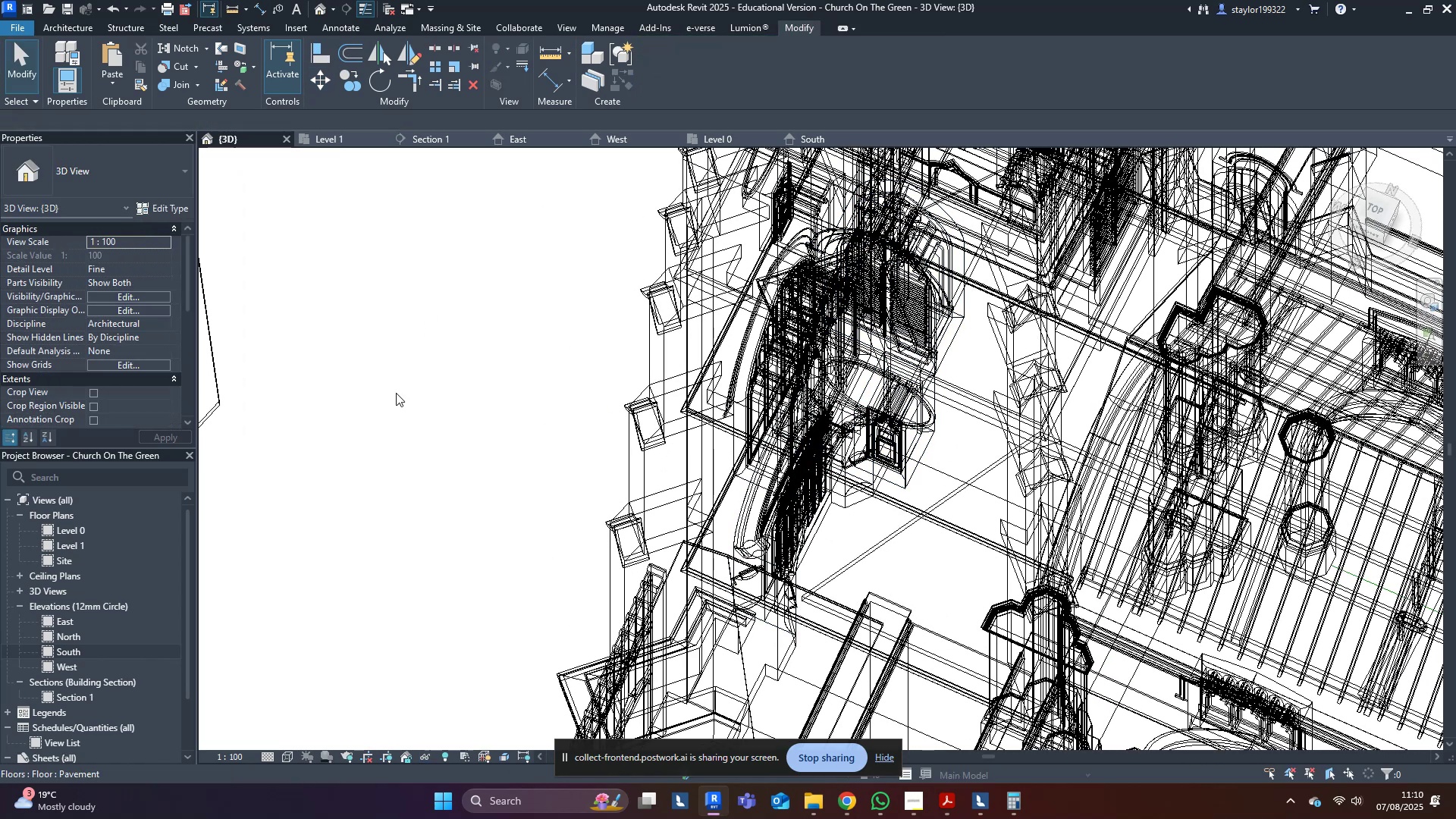 
scroll: coordinate [413, 425], scroll_direction: down, amount: 5.0
 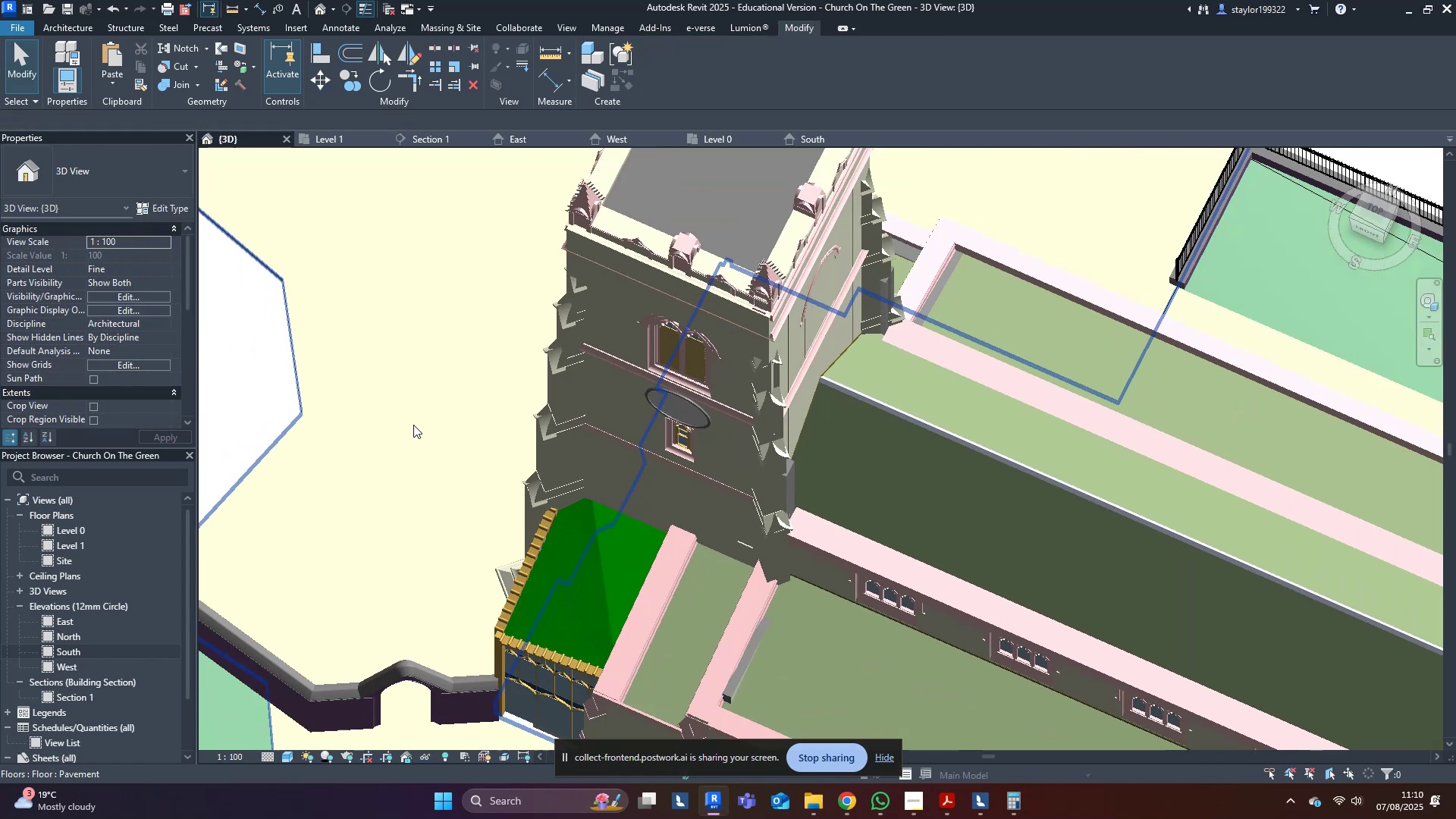 
hold_key(key=ShiftLeft, duration=0.53)
 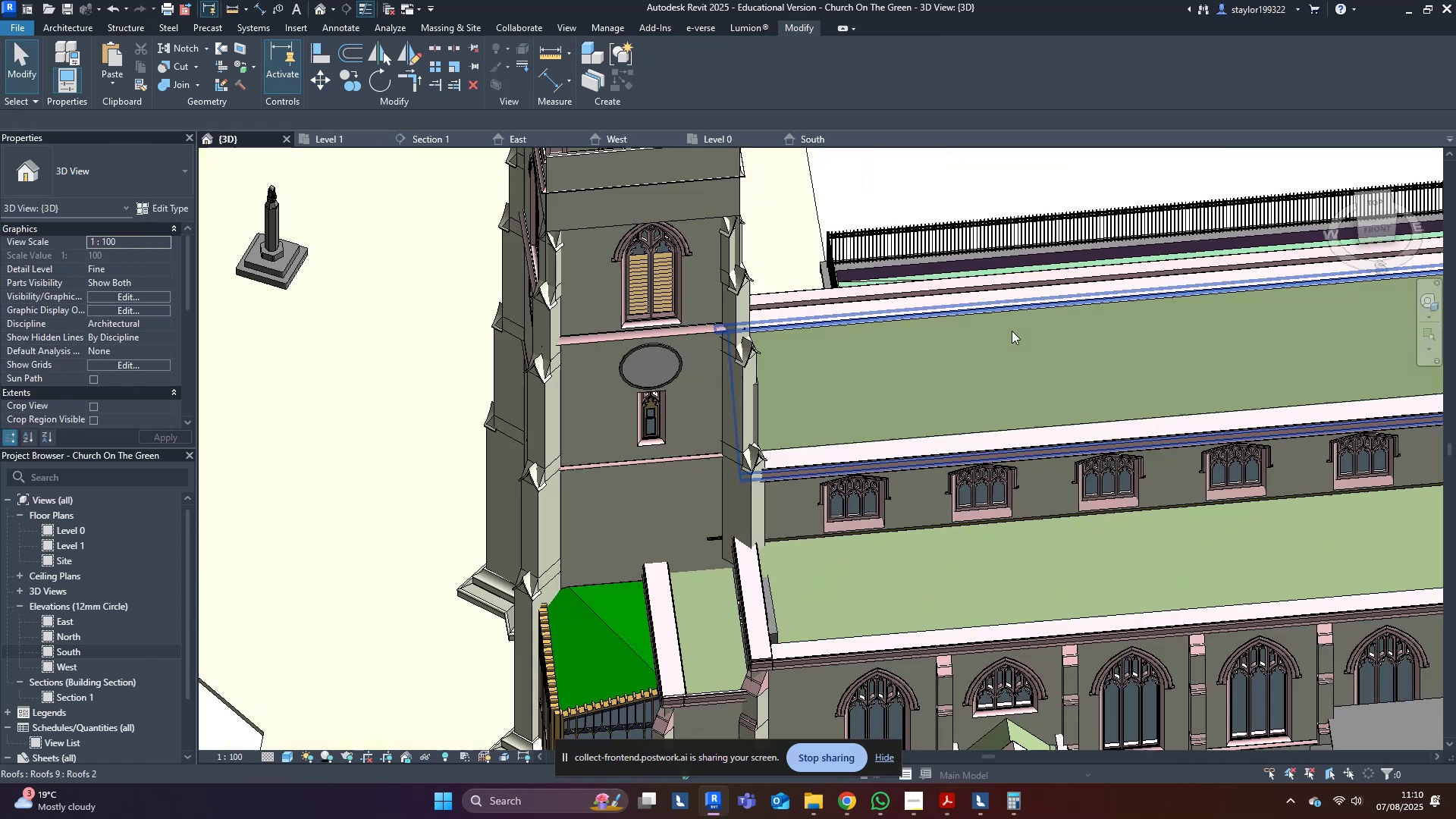 
hold_key(key=ShiftLeft, duration=0.9)
 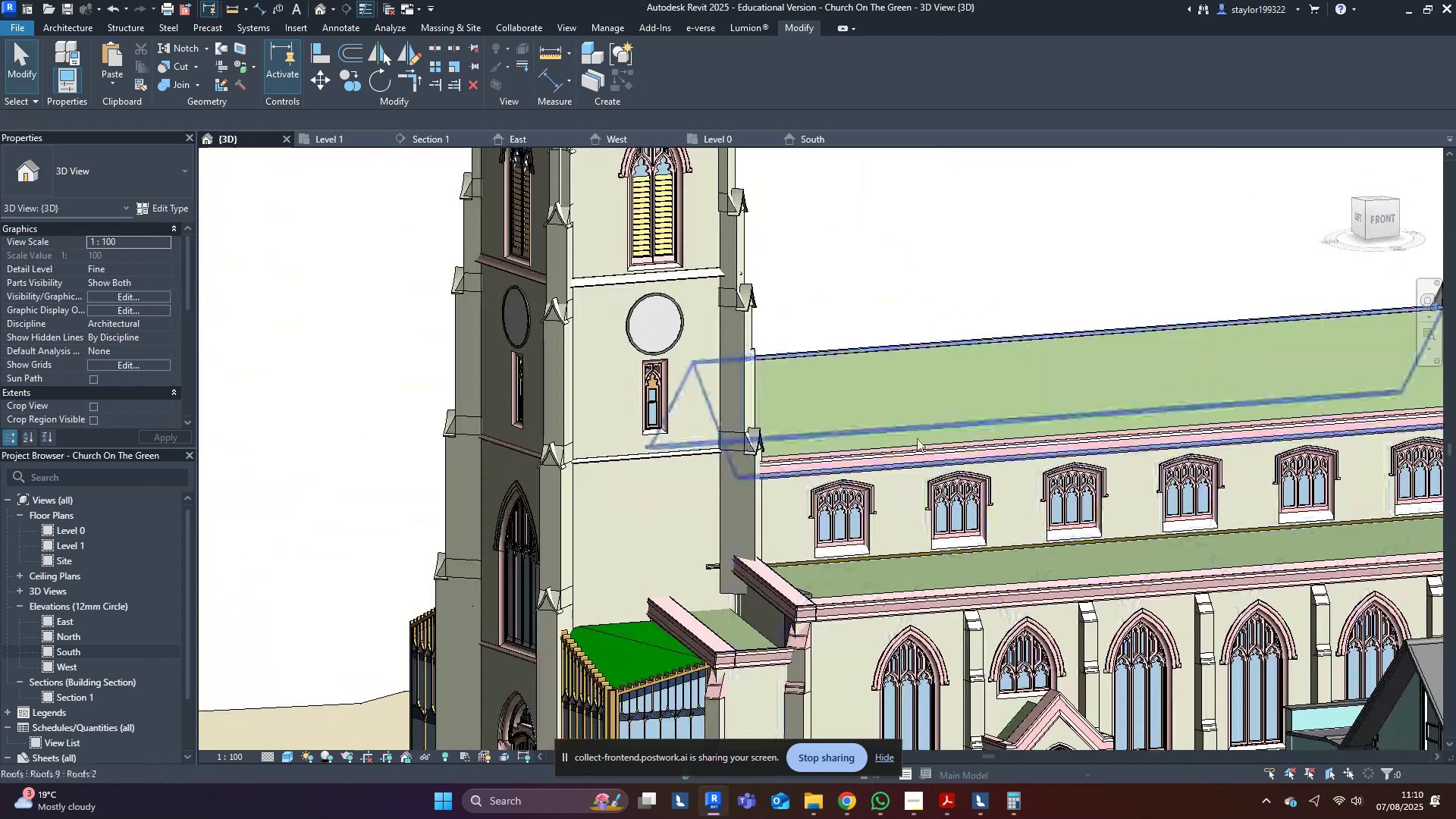 
scroll: coordinate [887, 469], scroll_direction: down, amount: 3.0
 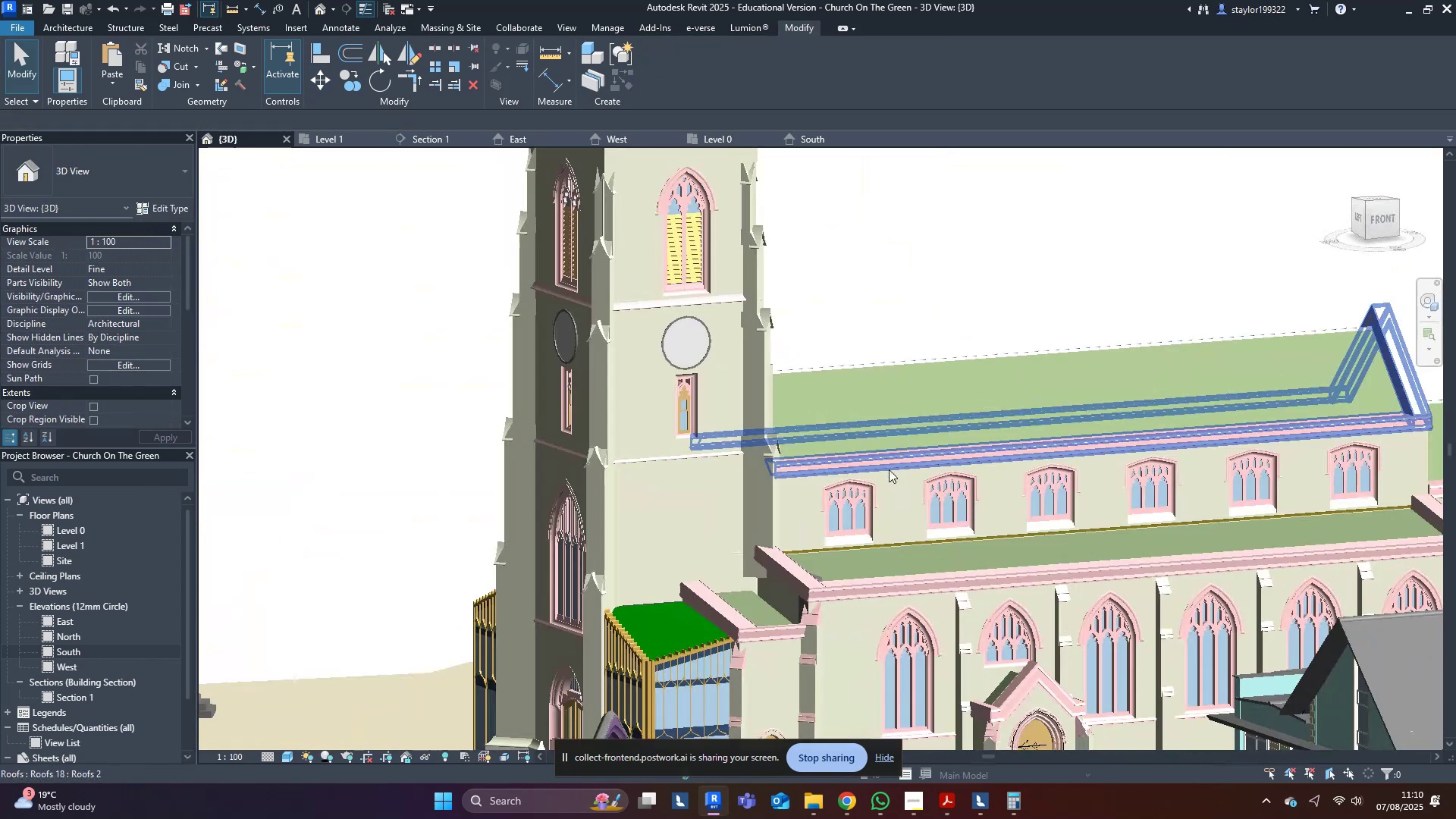 
hold_key(key=ShiftLeft, duration=1.23)
 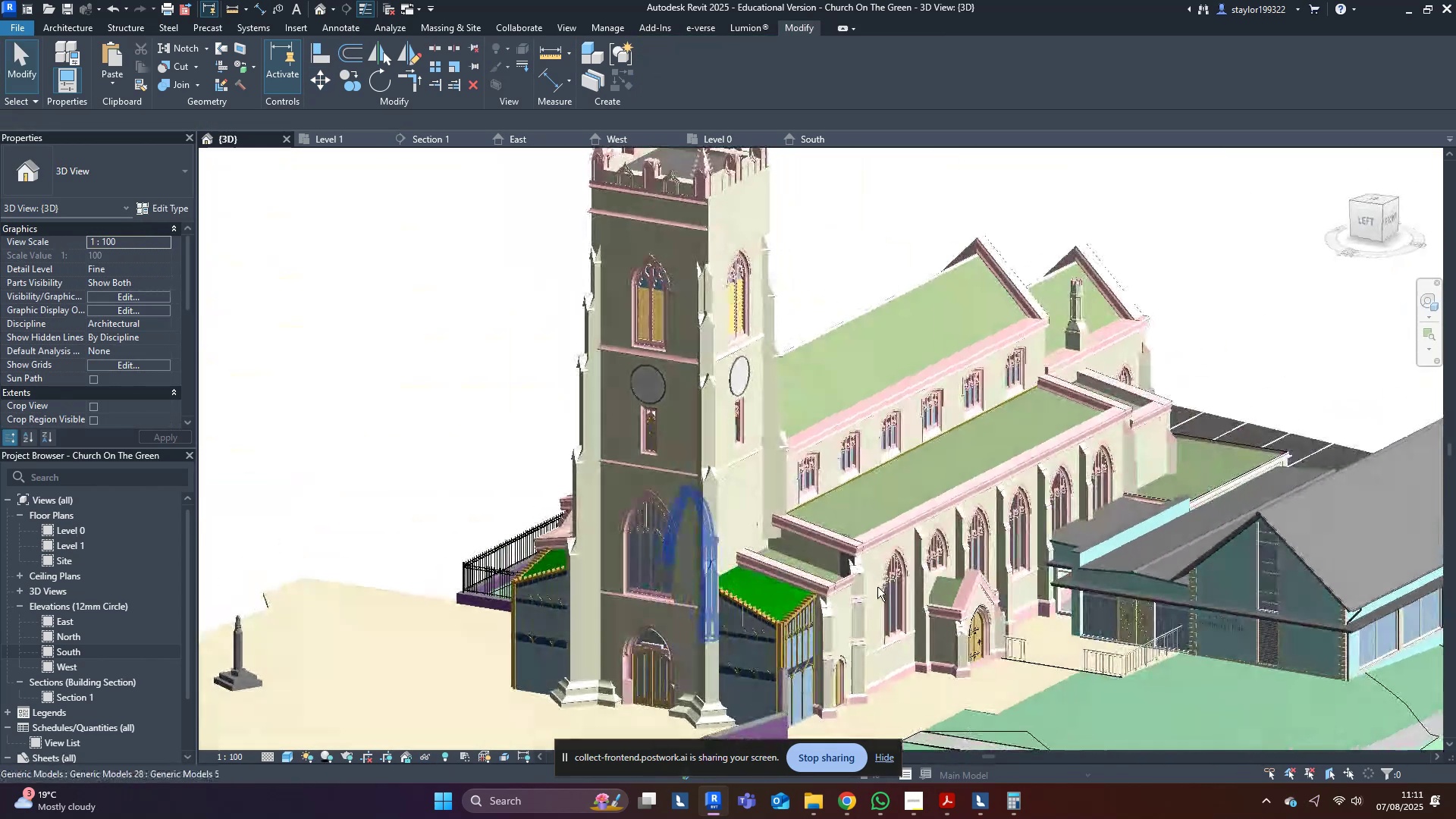 
scroll: coordinate [742, 536], scroll_direction: up, amount: 5.0
 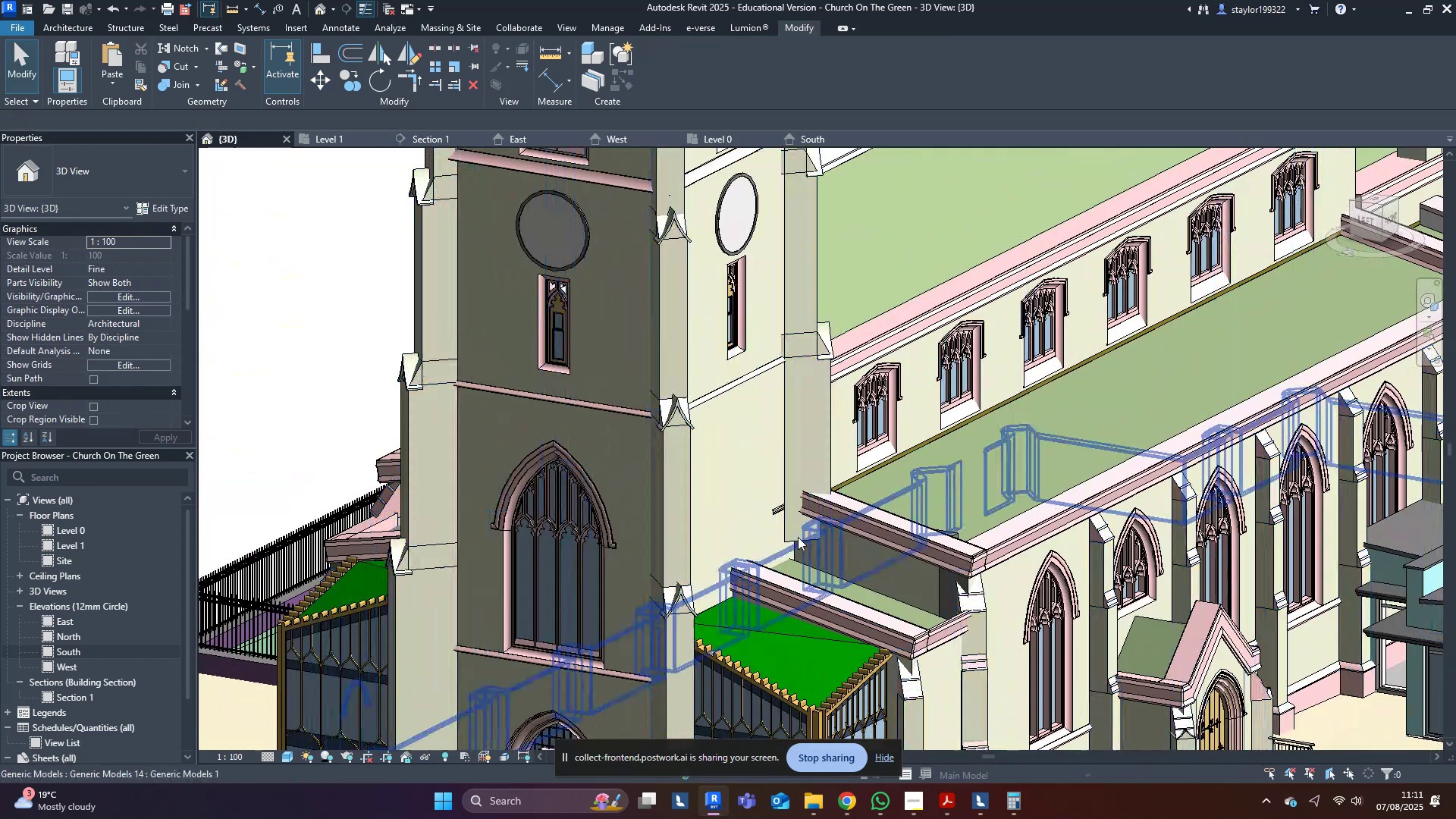 
left_click([797, 537])
 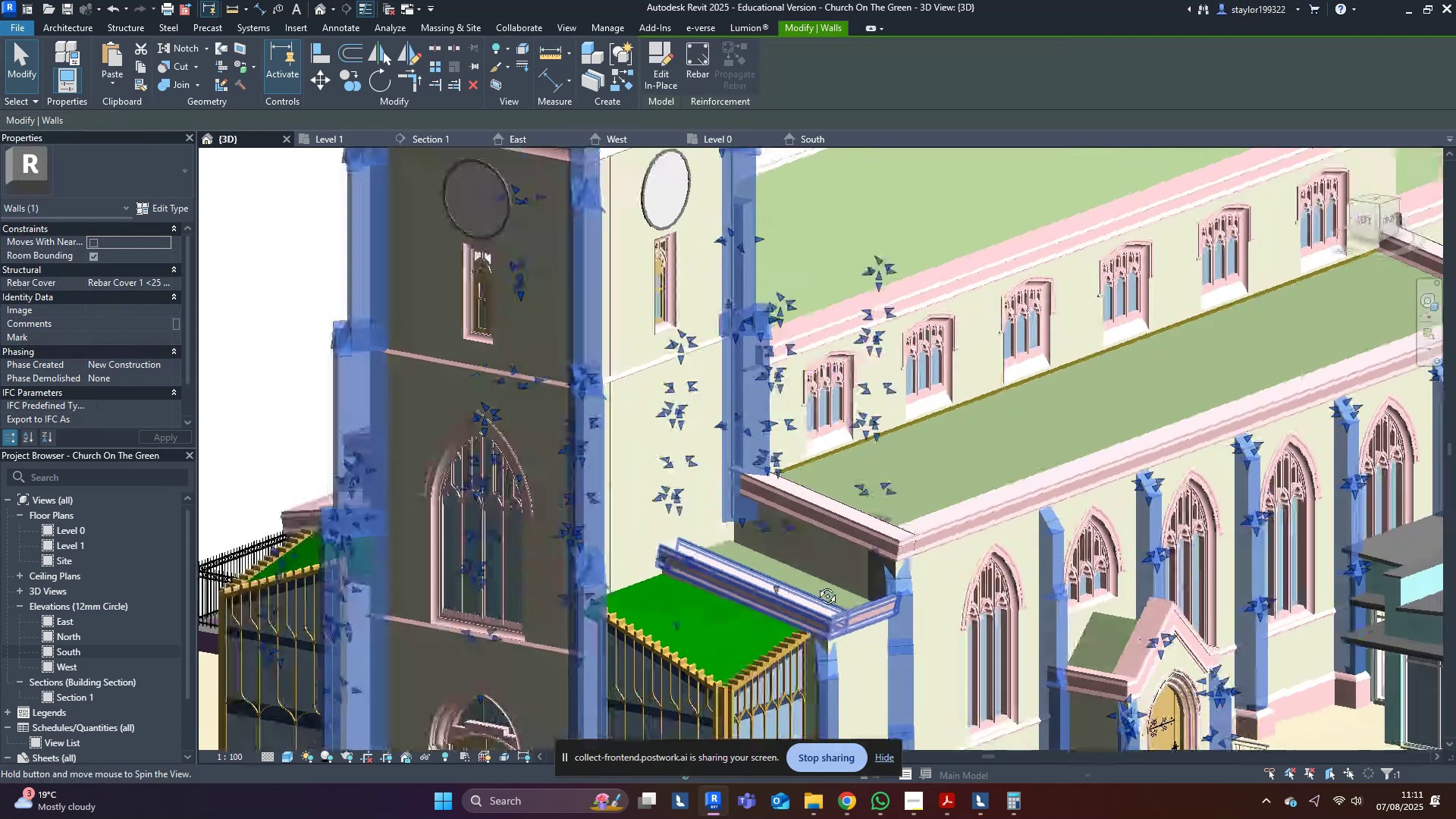 
key(Shift+ShiftLeft)
 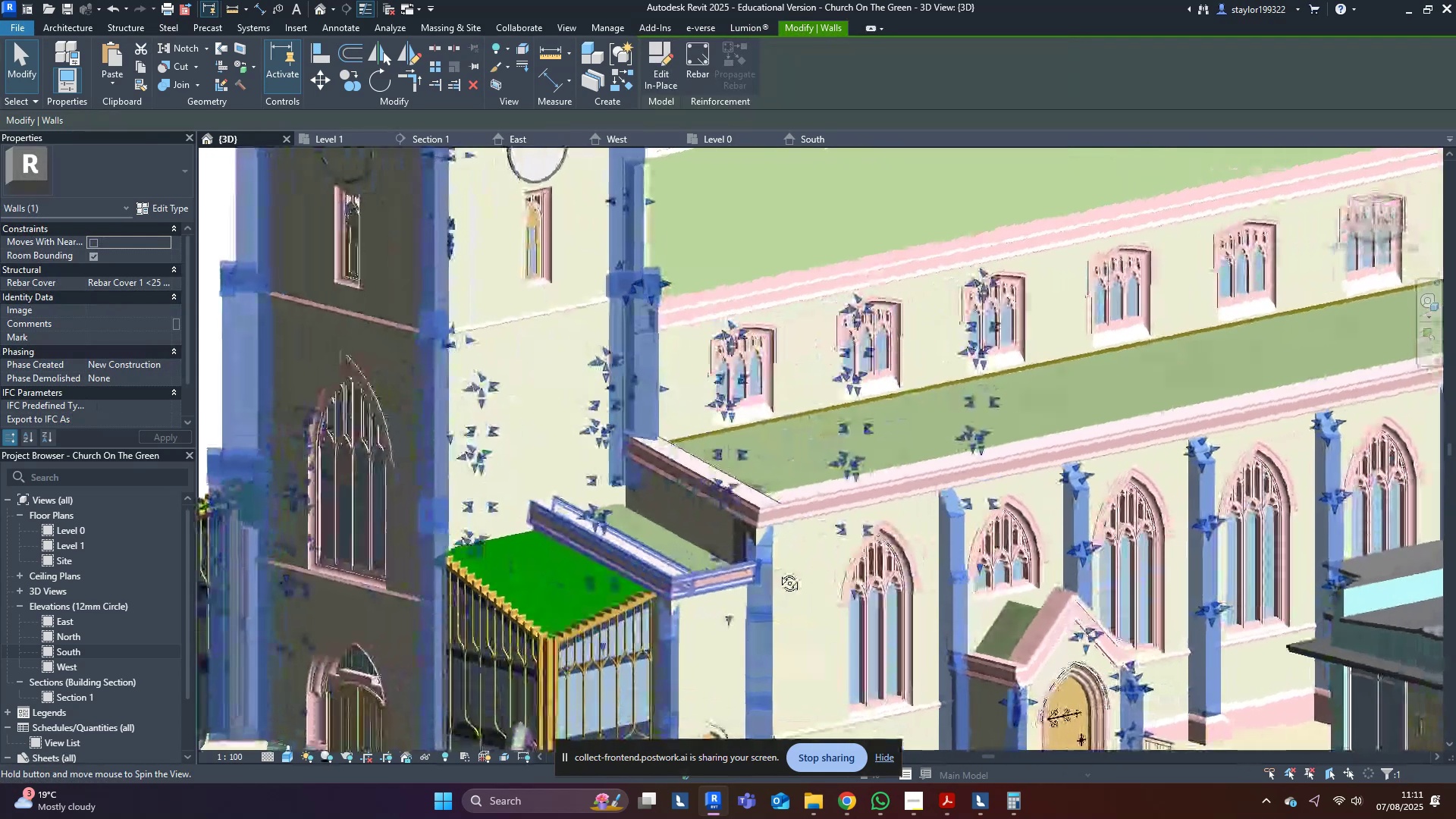 
key(Shift+ShiftLeft)
 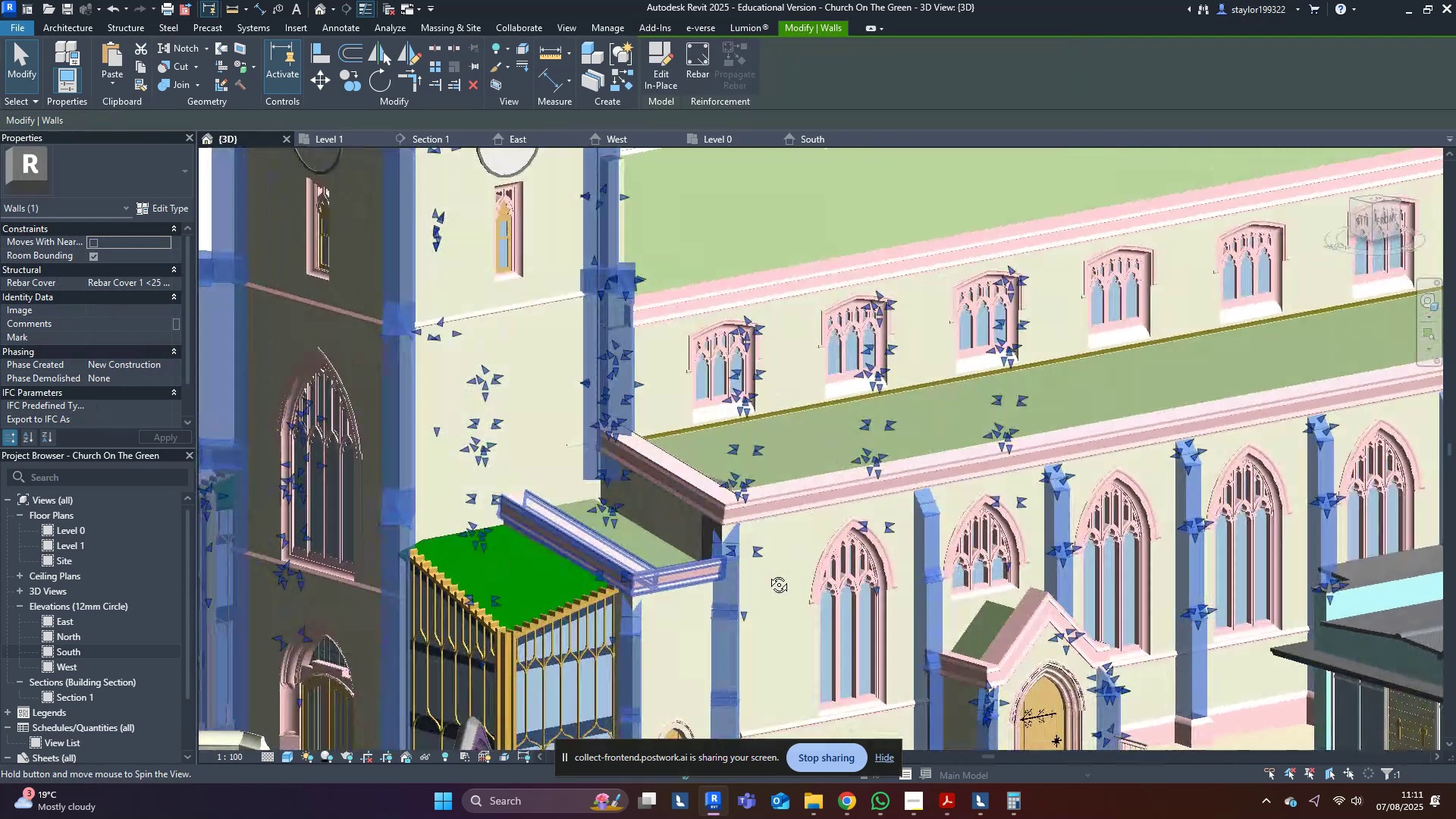 
key(Shift+ShiftLeft)
 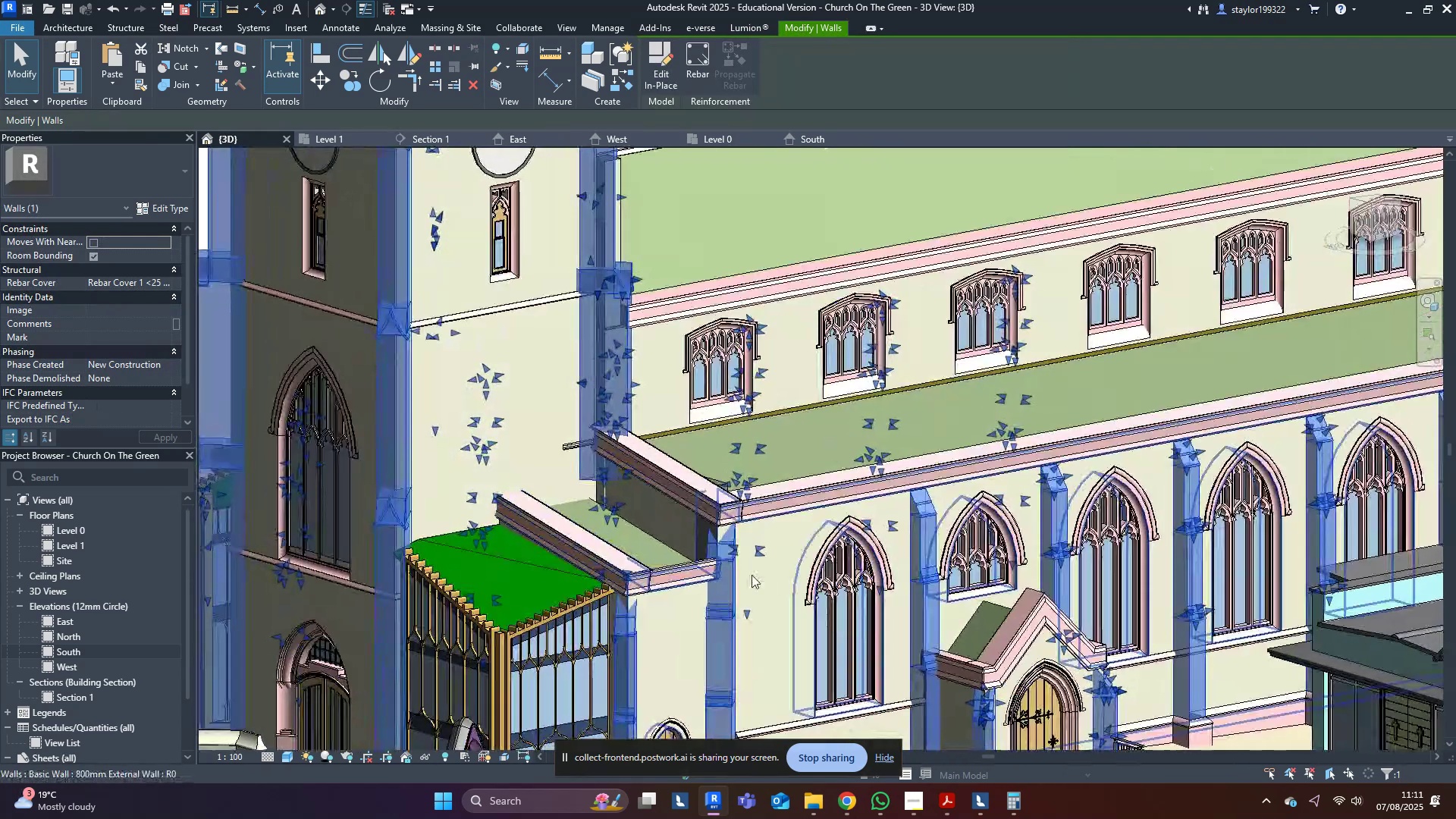 
scroll: coordinate [584, 525], scroll_direction: up, amount: 3.0
 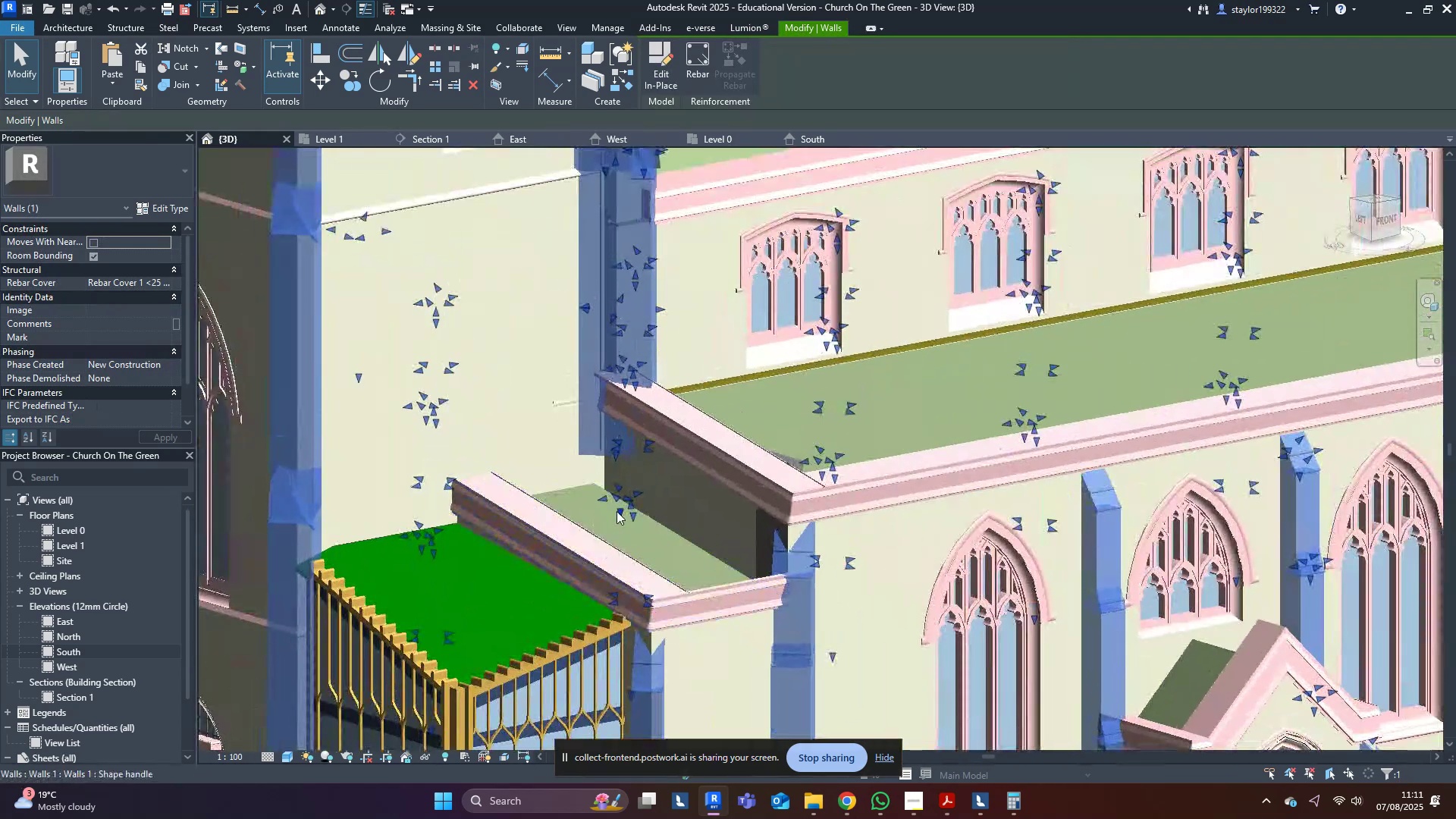 
hold_key(key=ShiftLeft, duration=0.33)
 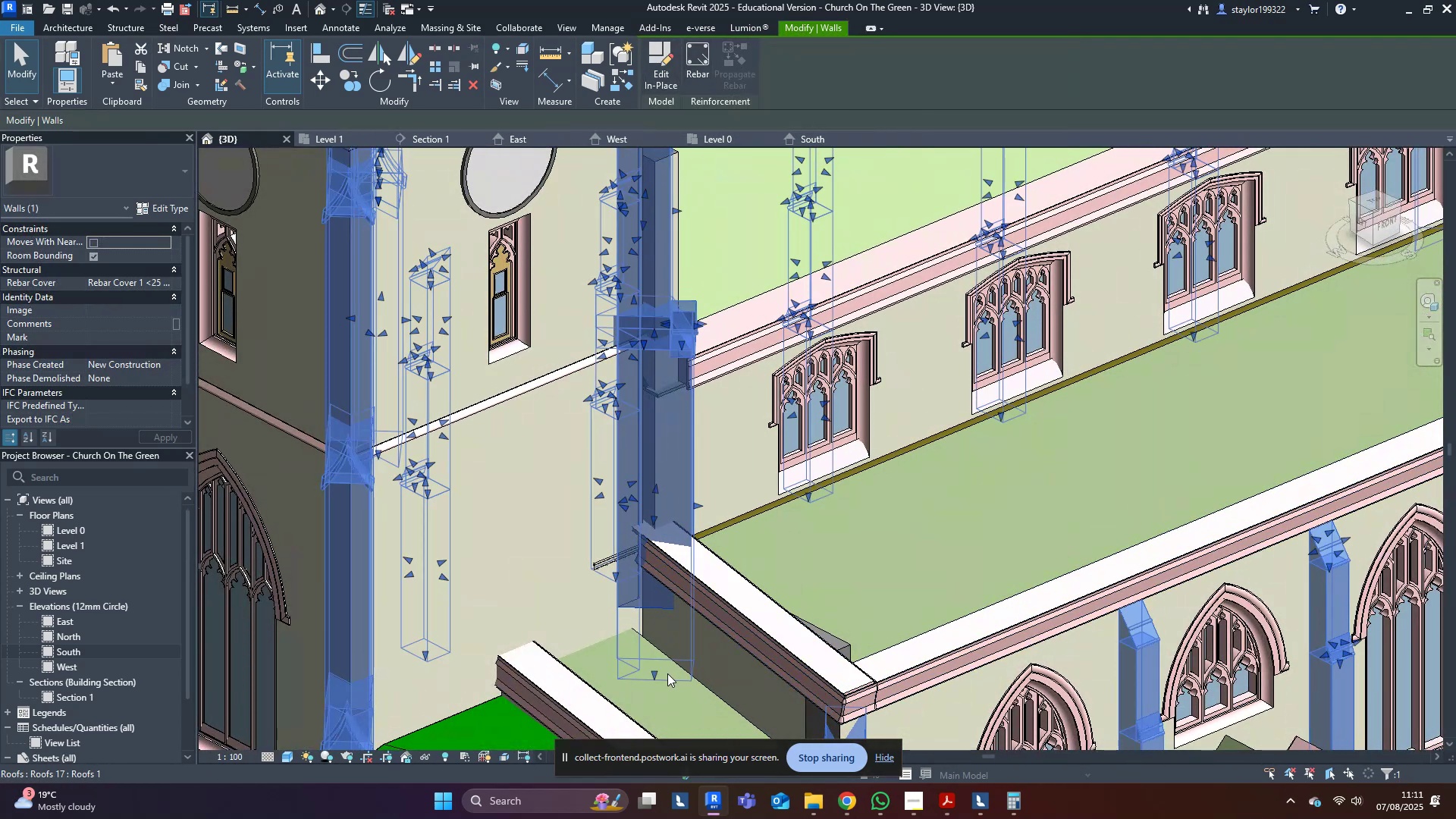 
key(Escape)
 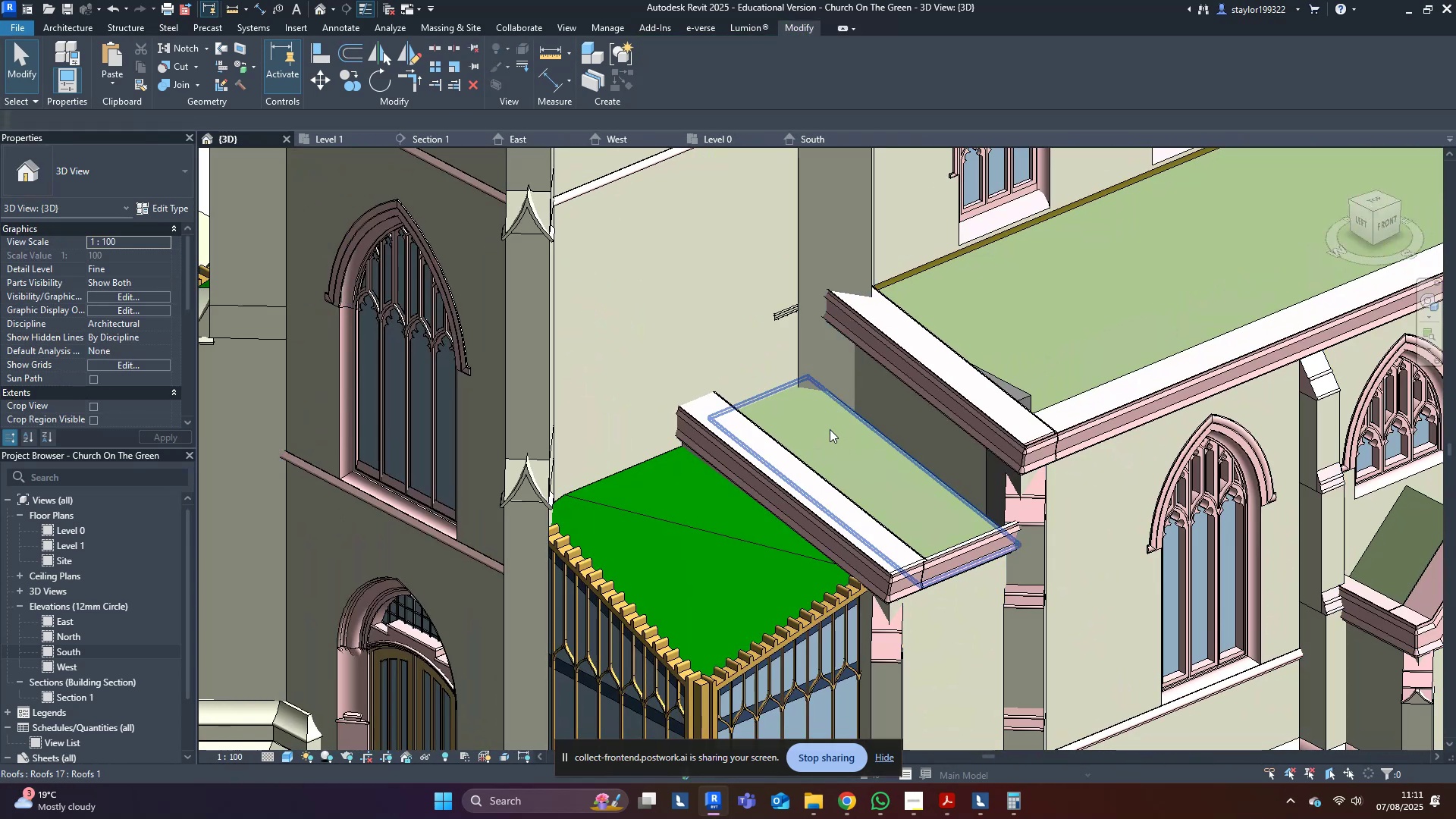 
left_click([830, 429])
 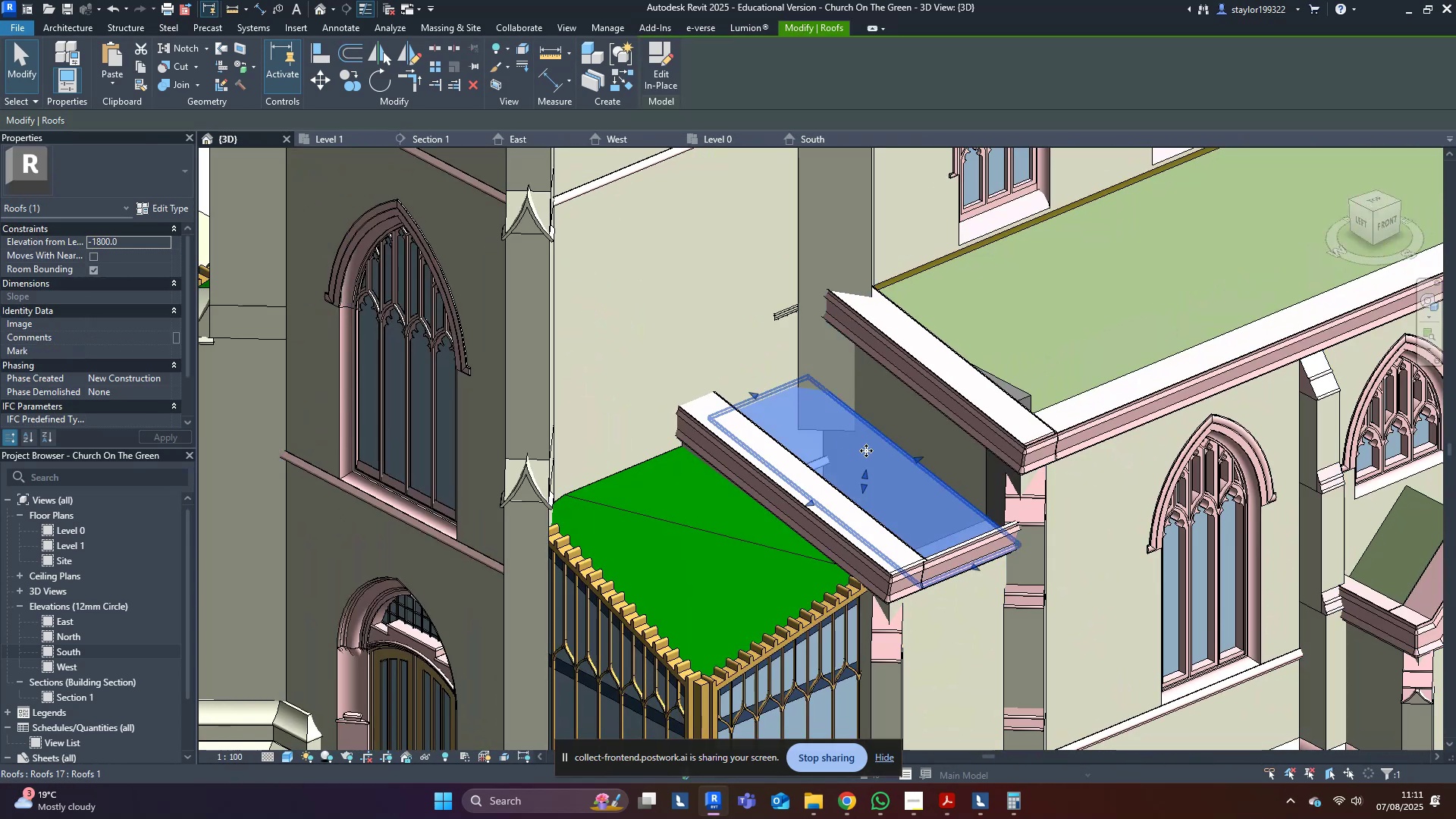 
scroll: coordinate [869, 447], scroll_direction: up, amount: 1.0
 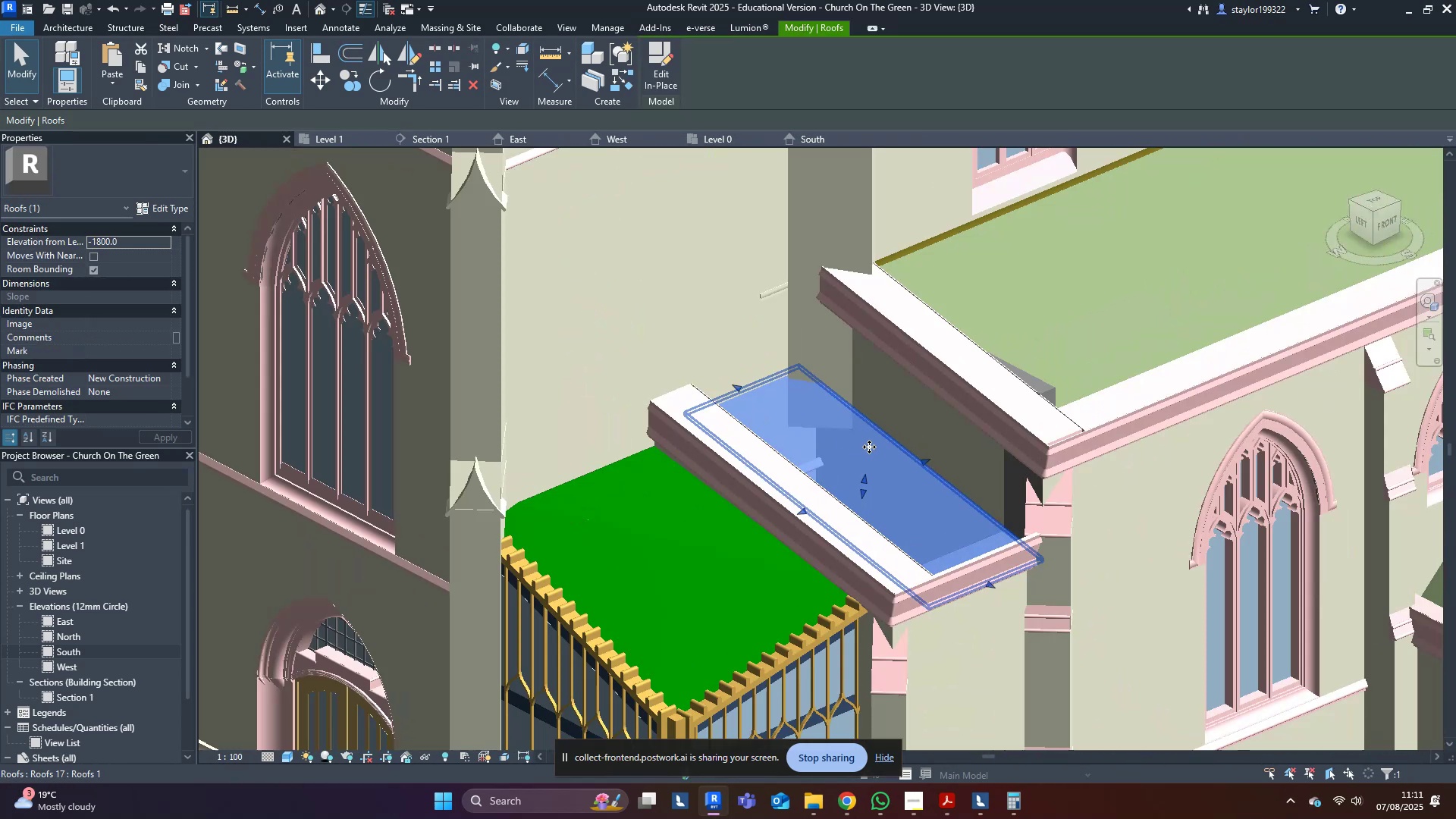 
type(alo)
 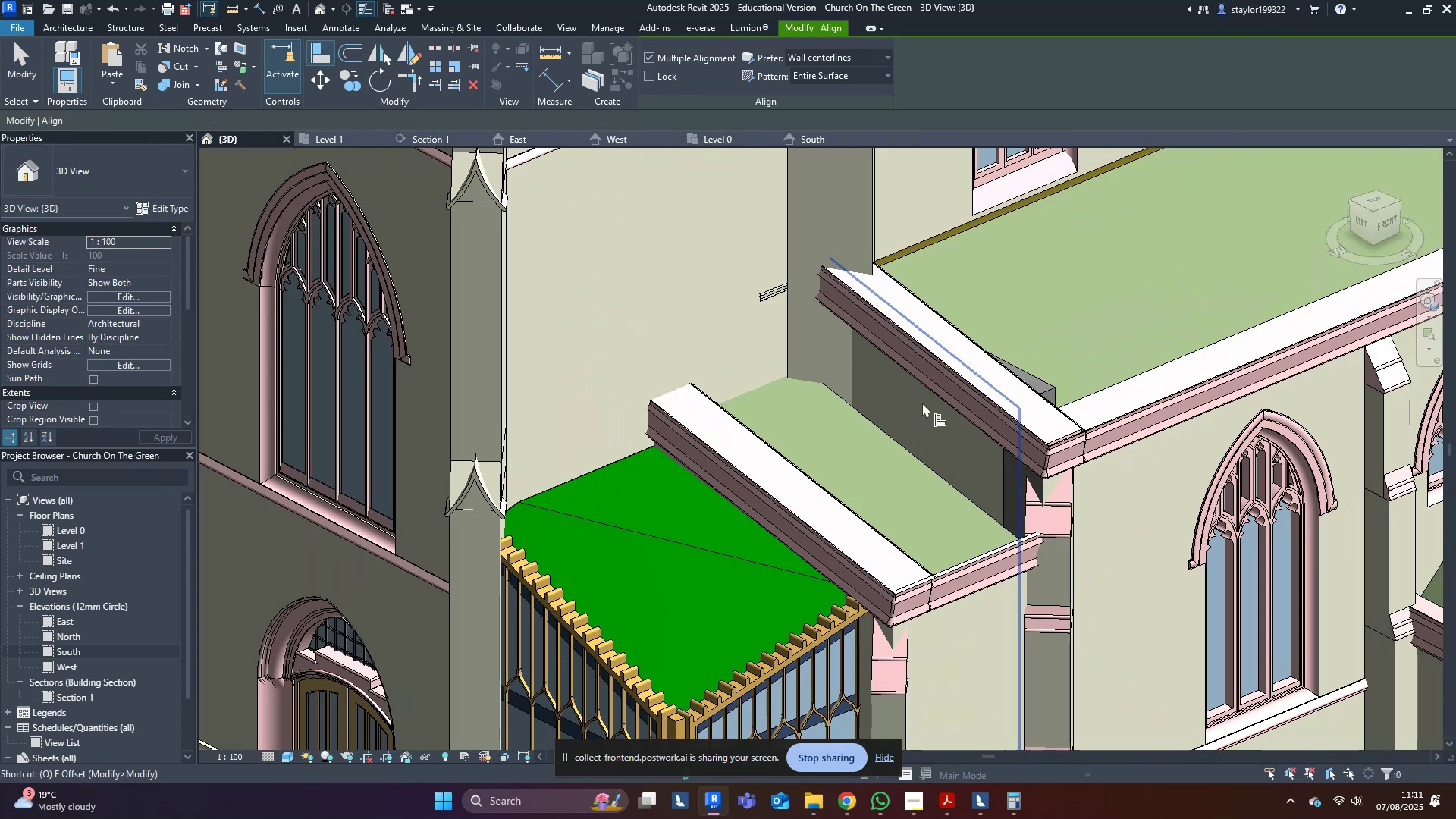 
left_click([918, 407])
 